 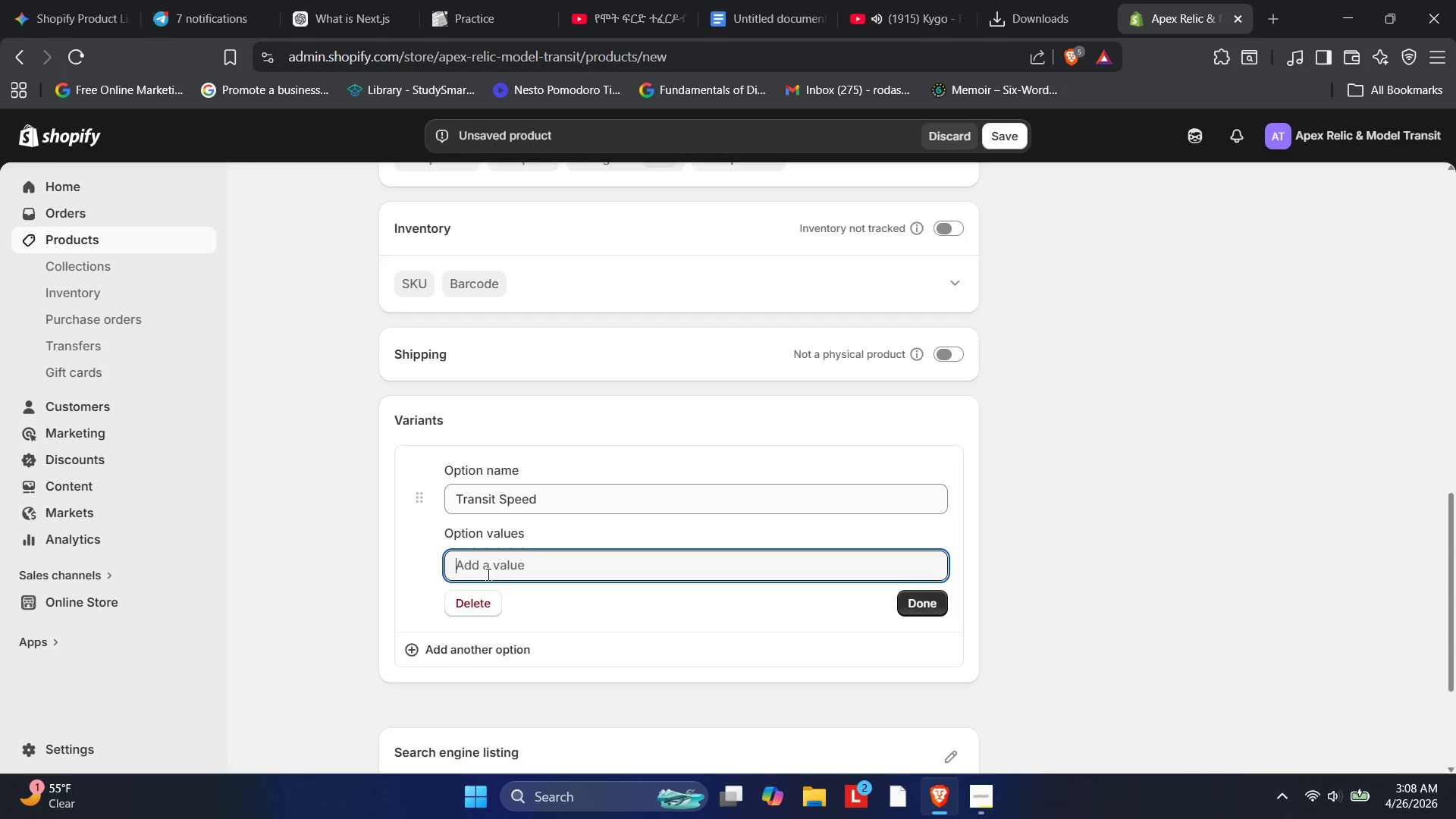 
type(Stabdar )
key(Backspace)
key(Backspace)
key(Backspace)
key(Backspace)
key(Backspace)
type(ndard Secure)
 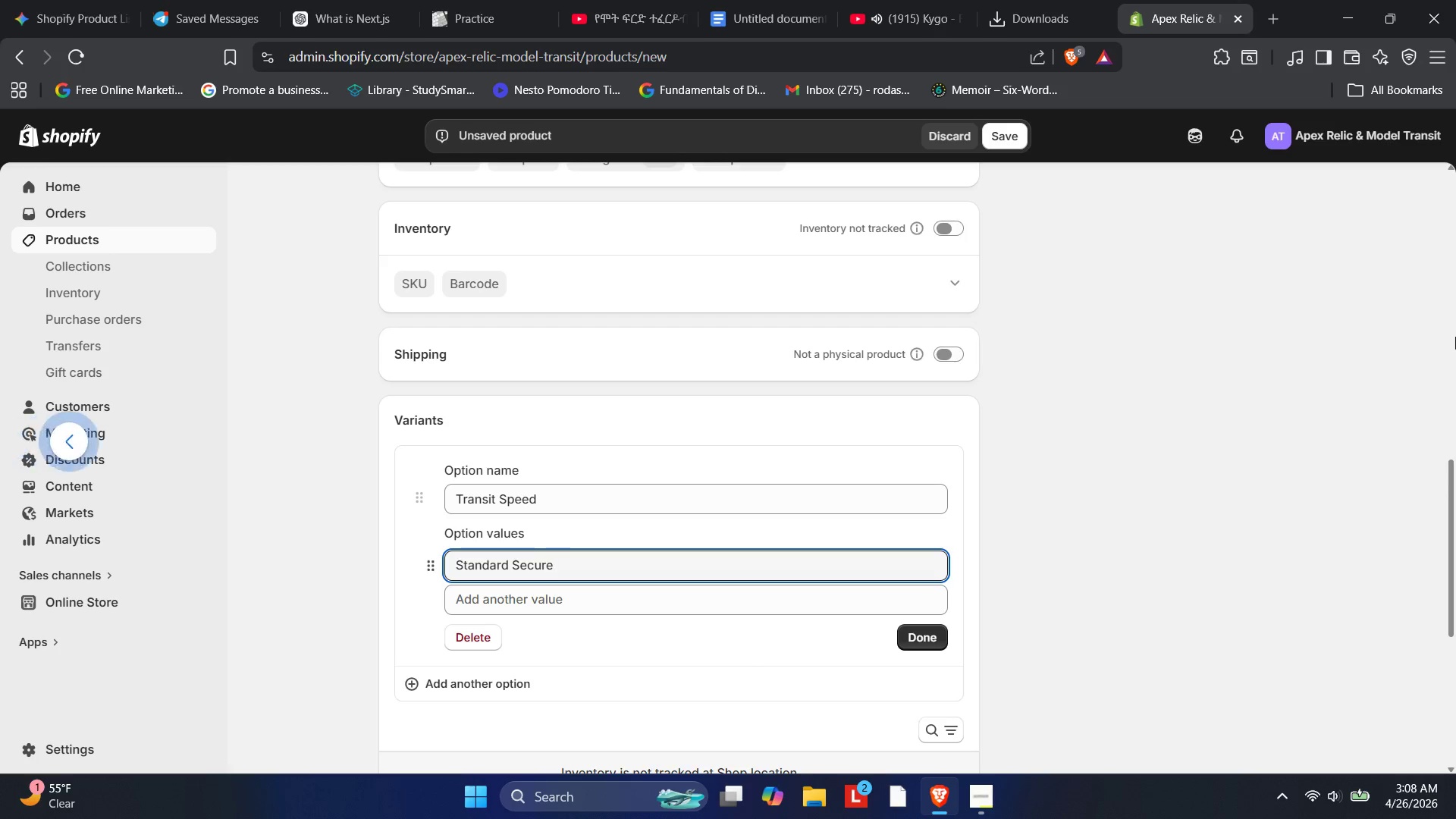 
wait(5.22)
 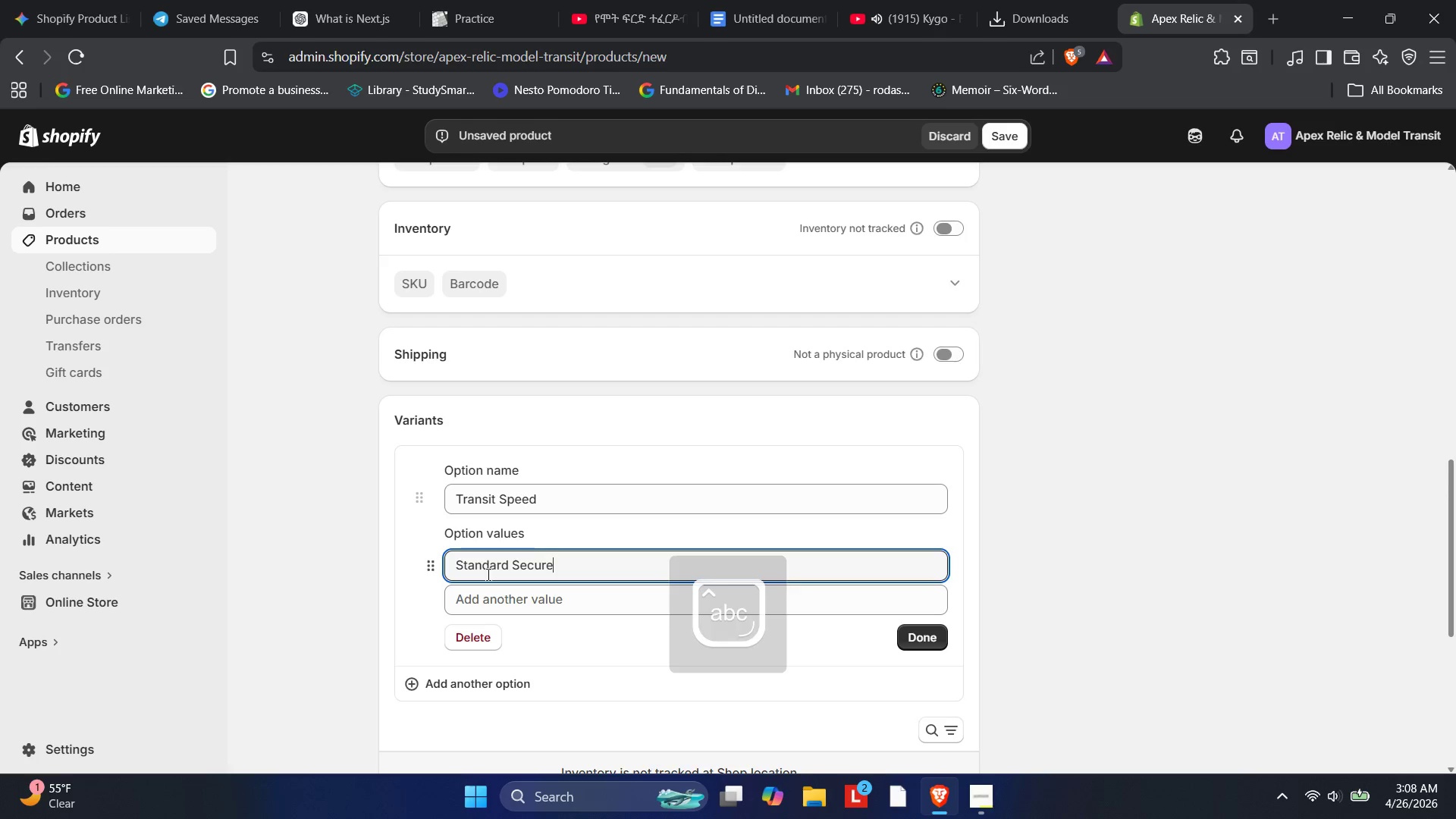 
type((3-5 Days))
 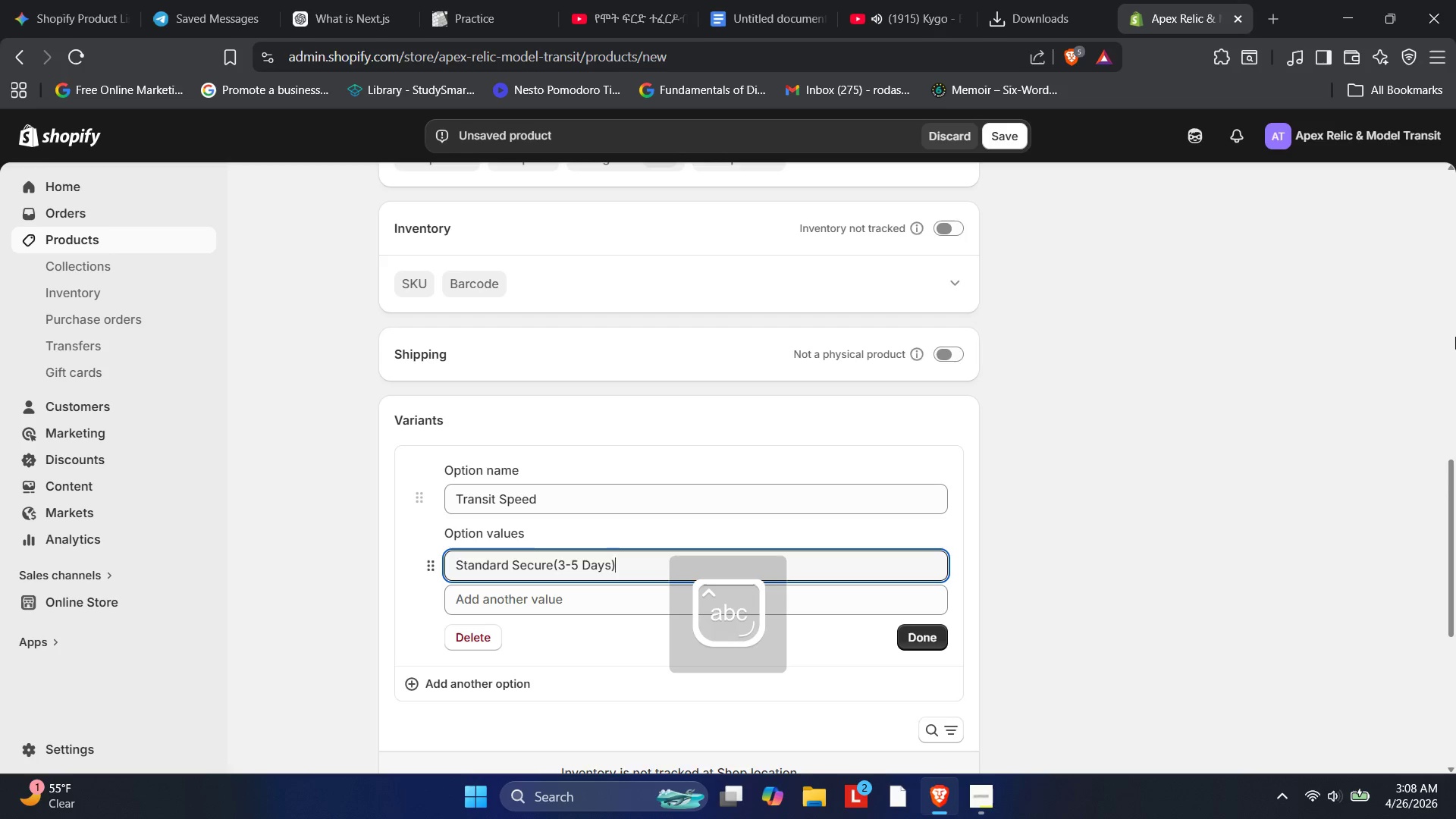 
key(Enter)
 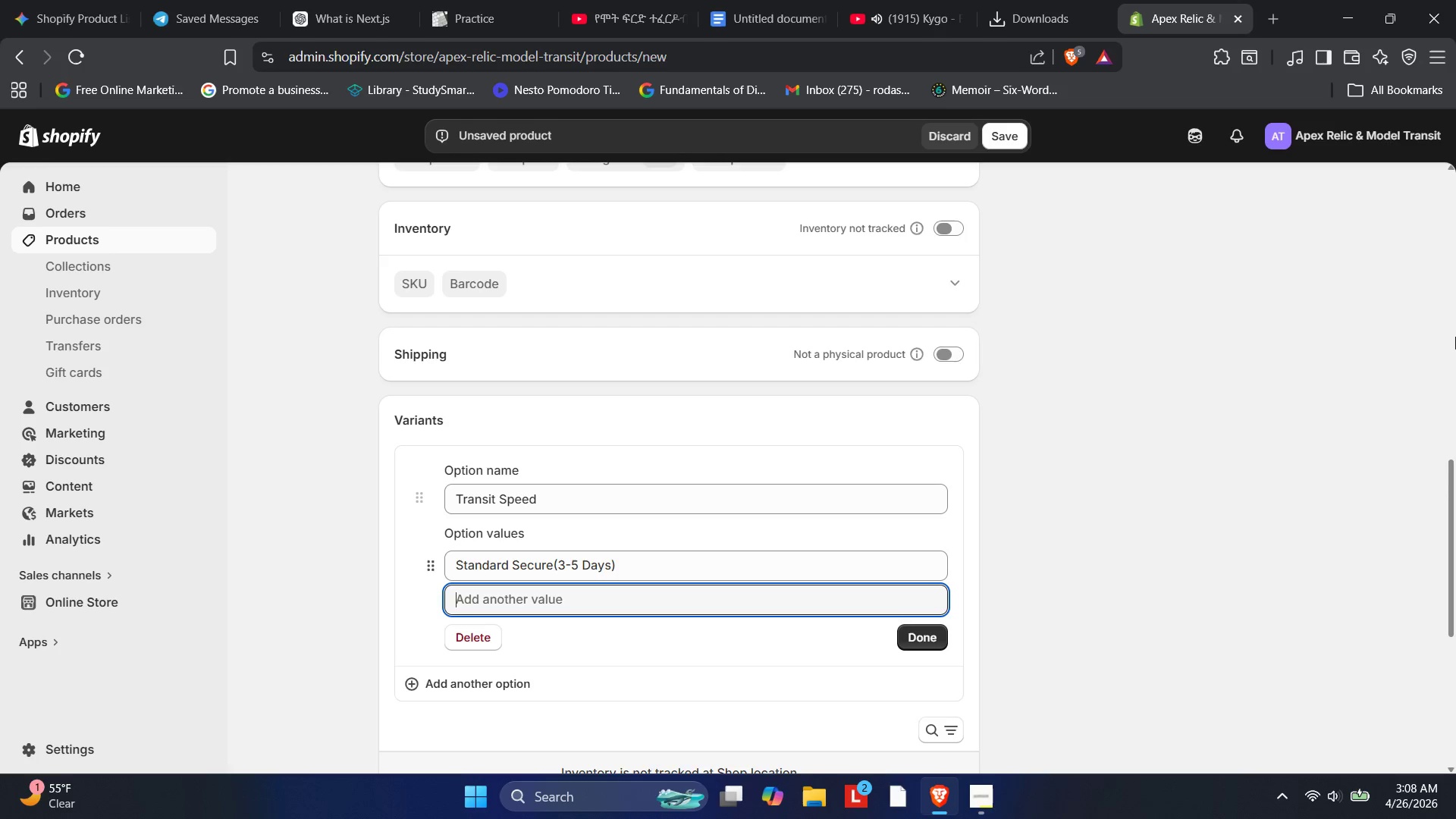 
type(Expedited Direct )
key(Backspace)
 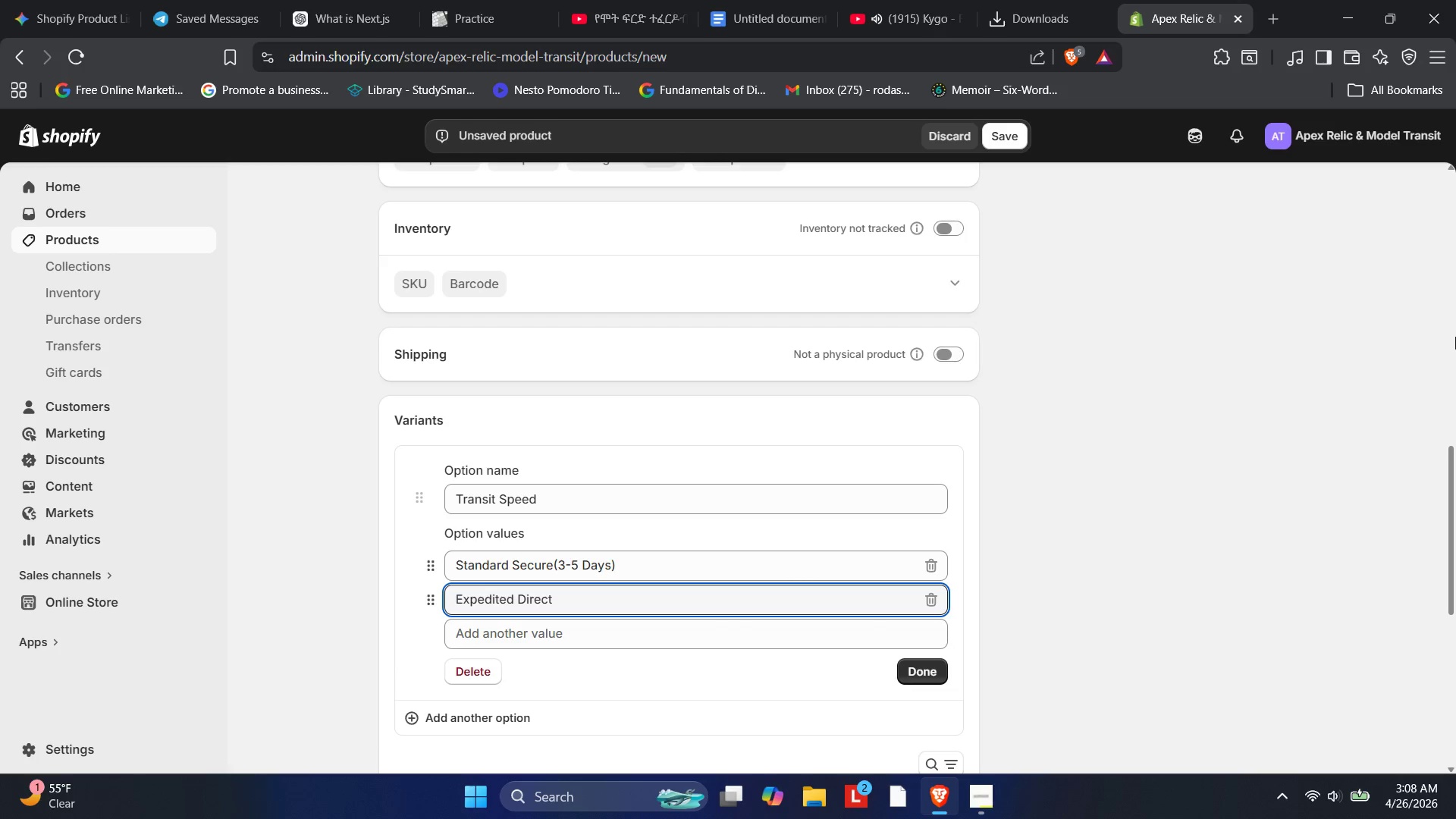 
key(Enter)
 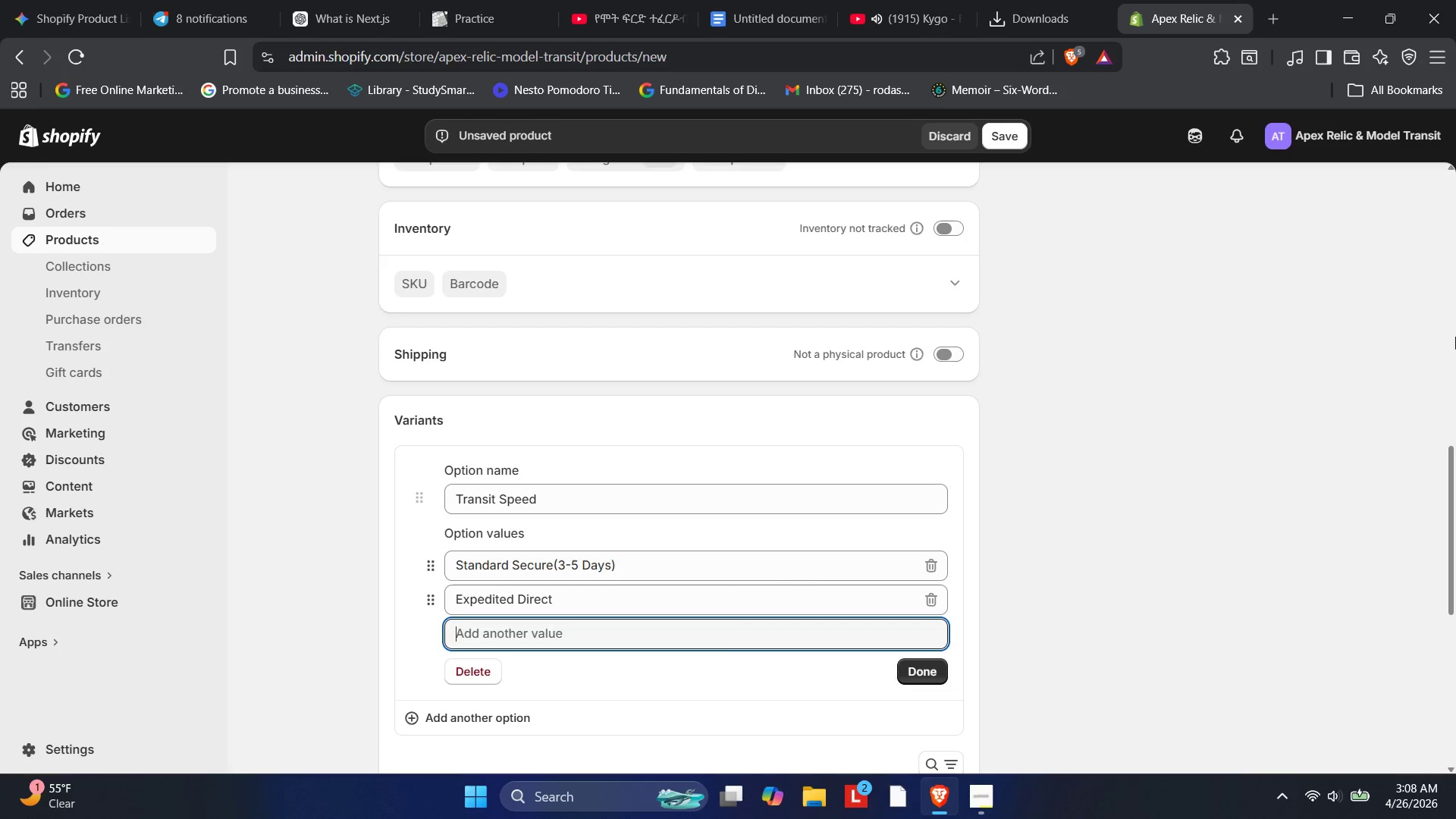 
type(9)
key(Backspace)
key(Backspace)
type(9Next Dat0)
 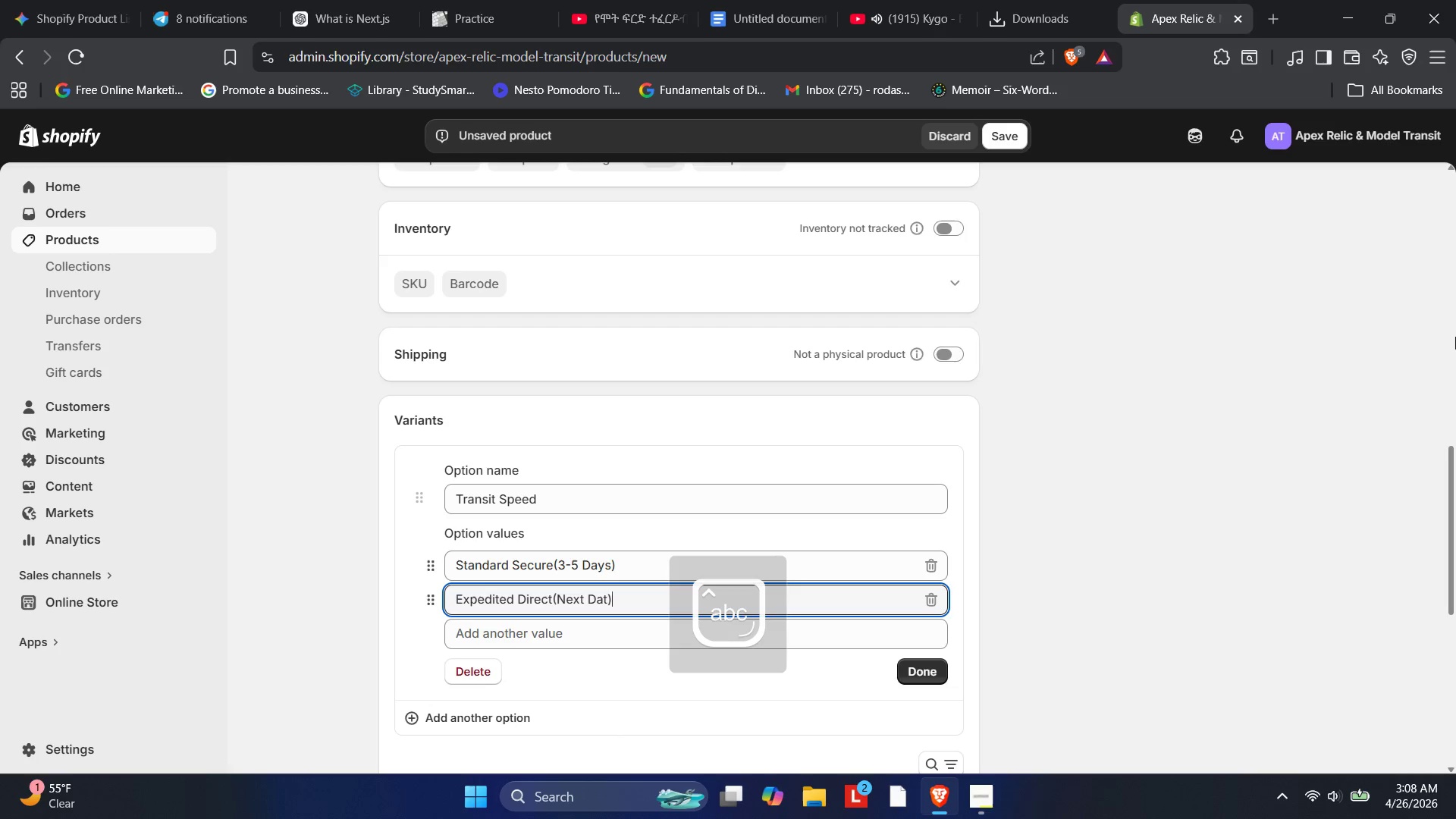 
 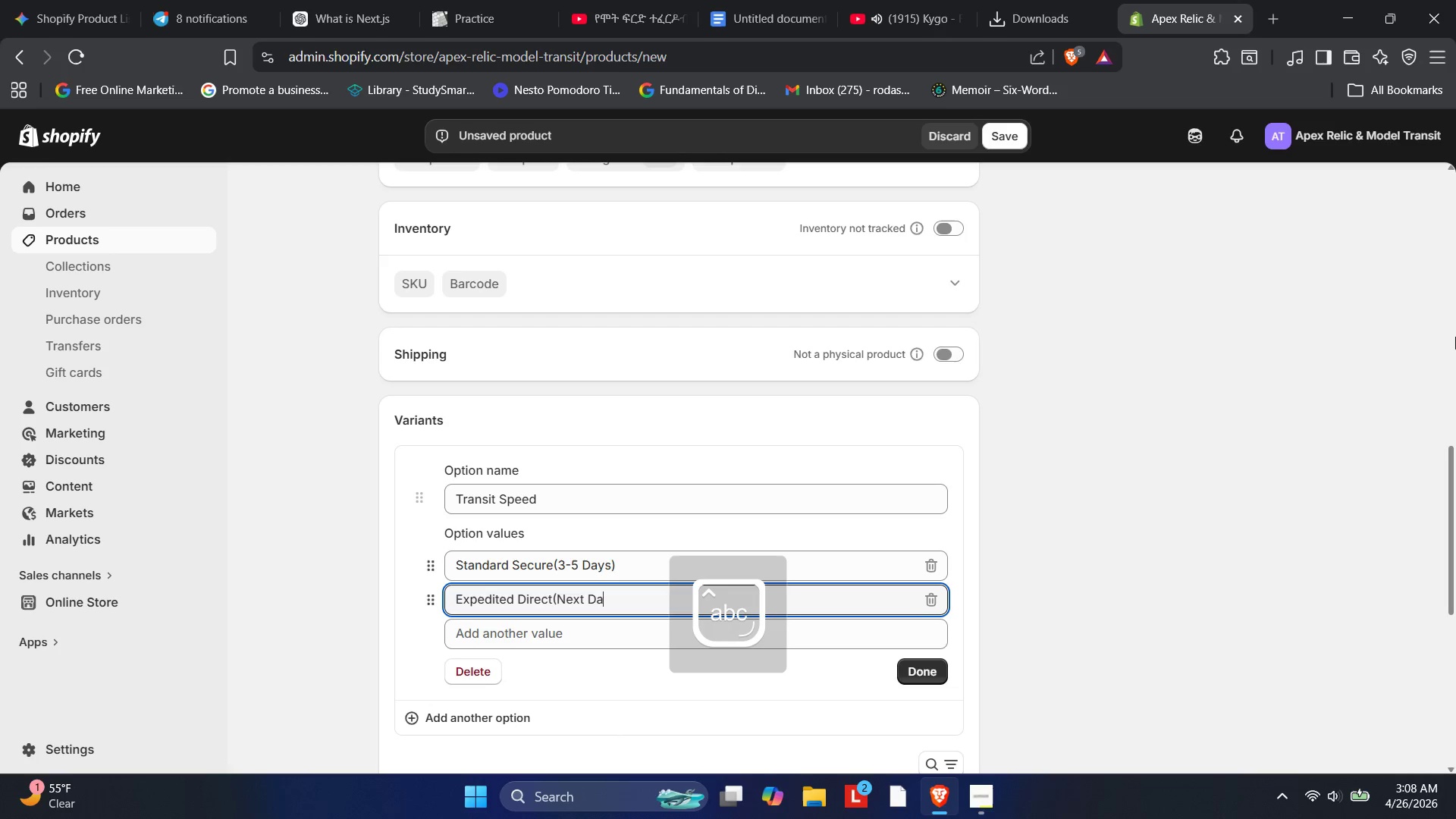 
hold_key(key=ShiftRight, duration=0.75)
 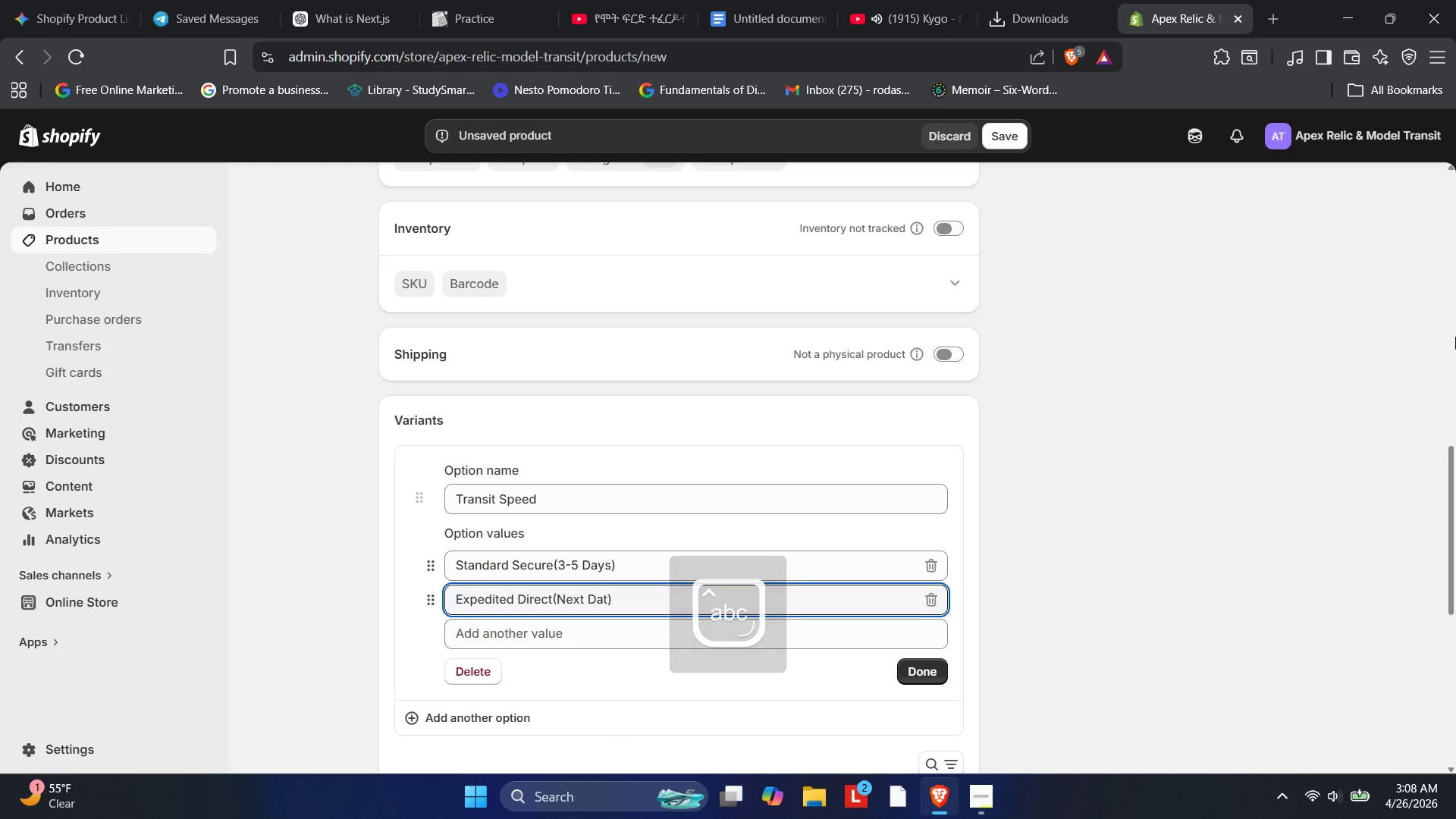 
key(Shift+ArrowLeft)
 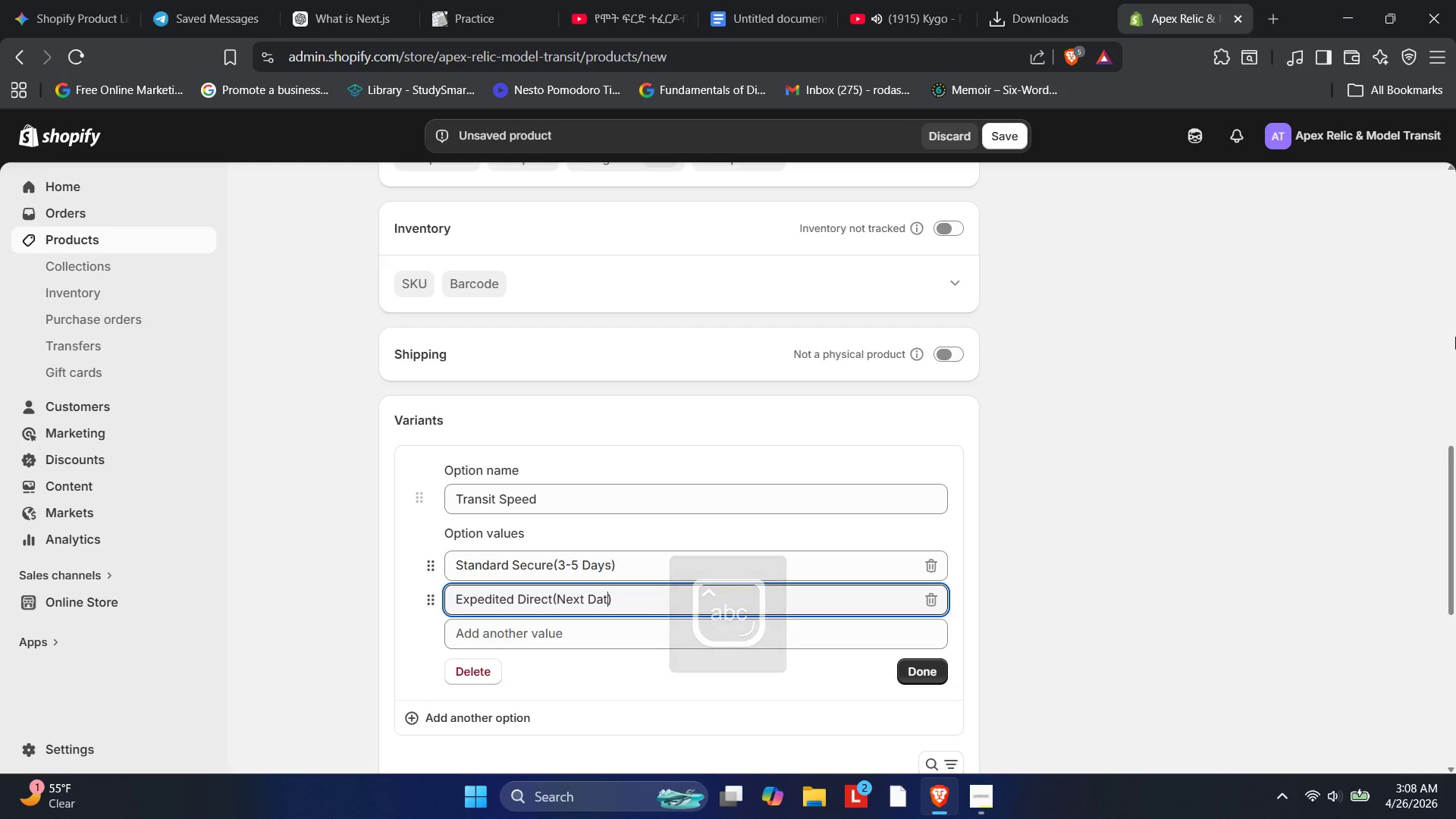 
key(Shift+ArrowLeft)
 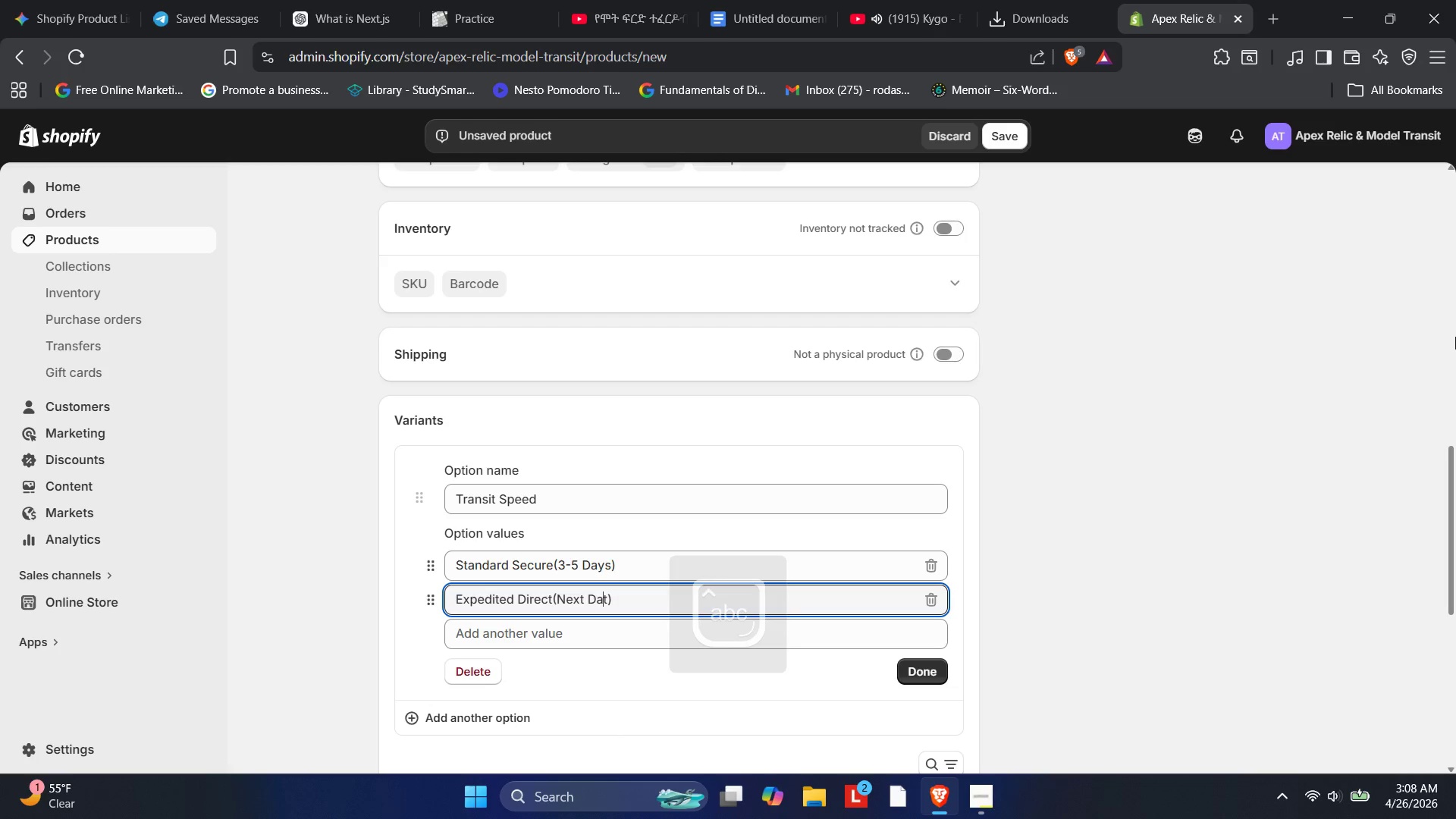 
key(Shift+ArrowLeft)
 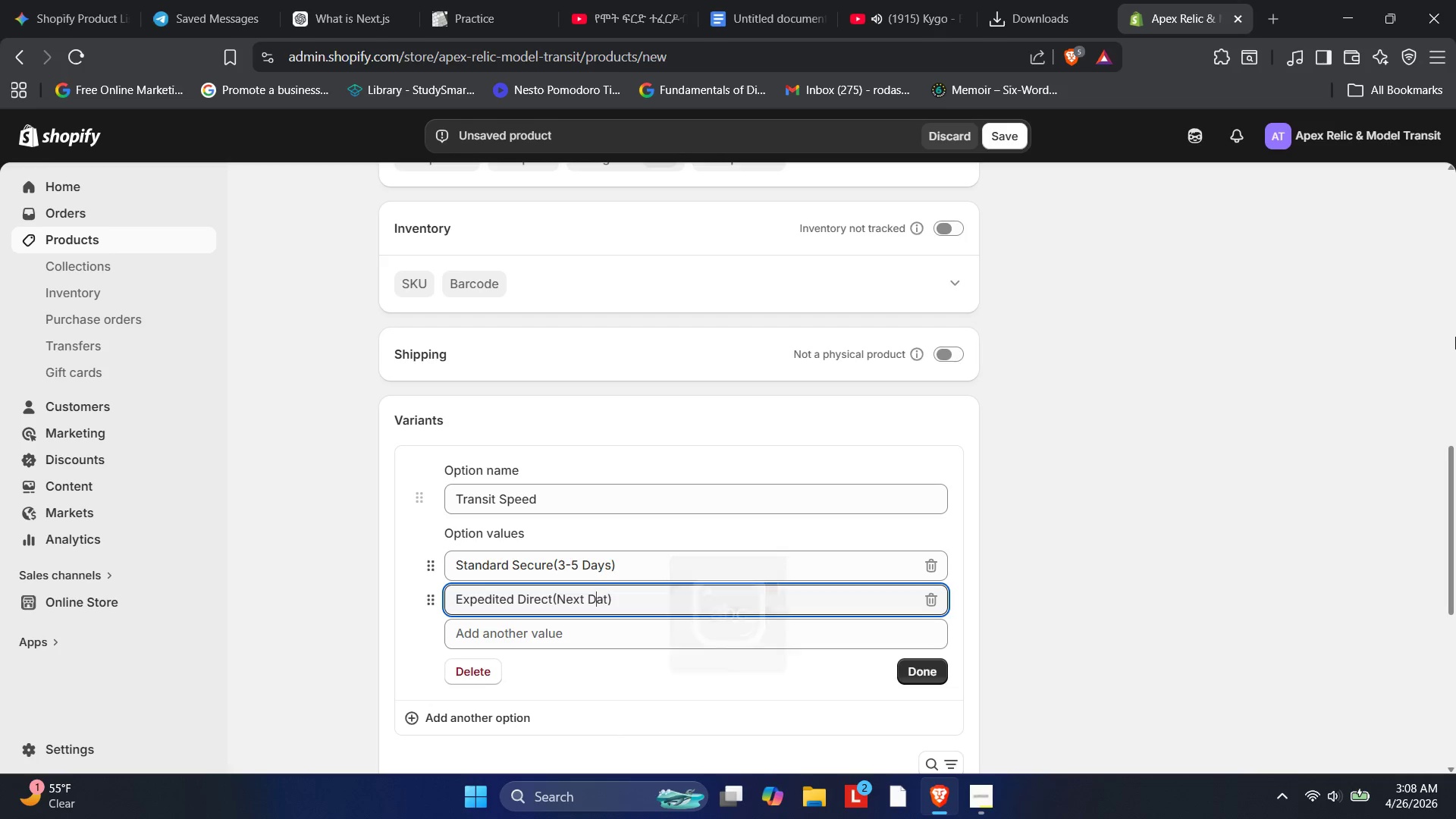 
key(Shift+ArrowLeft)
 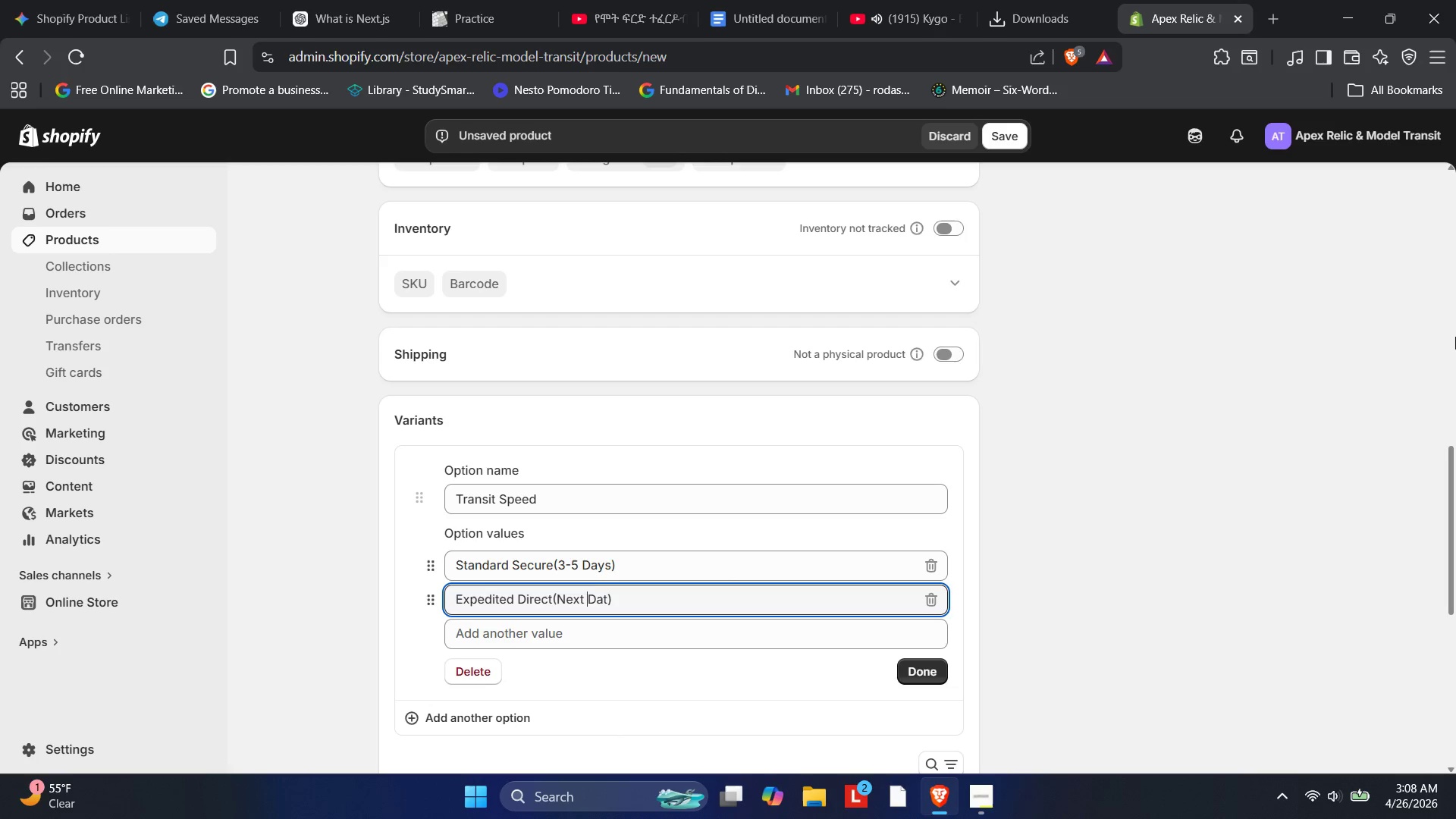 
key(Shift+ArrowLeft)
 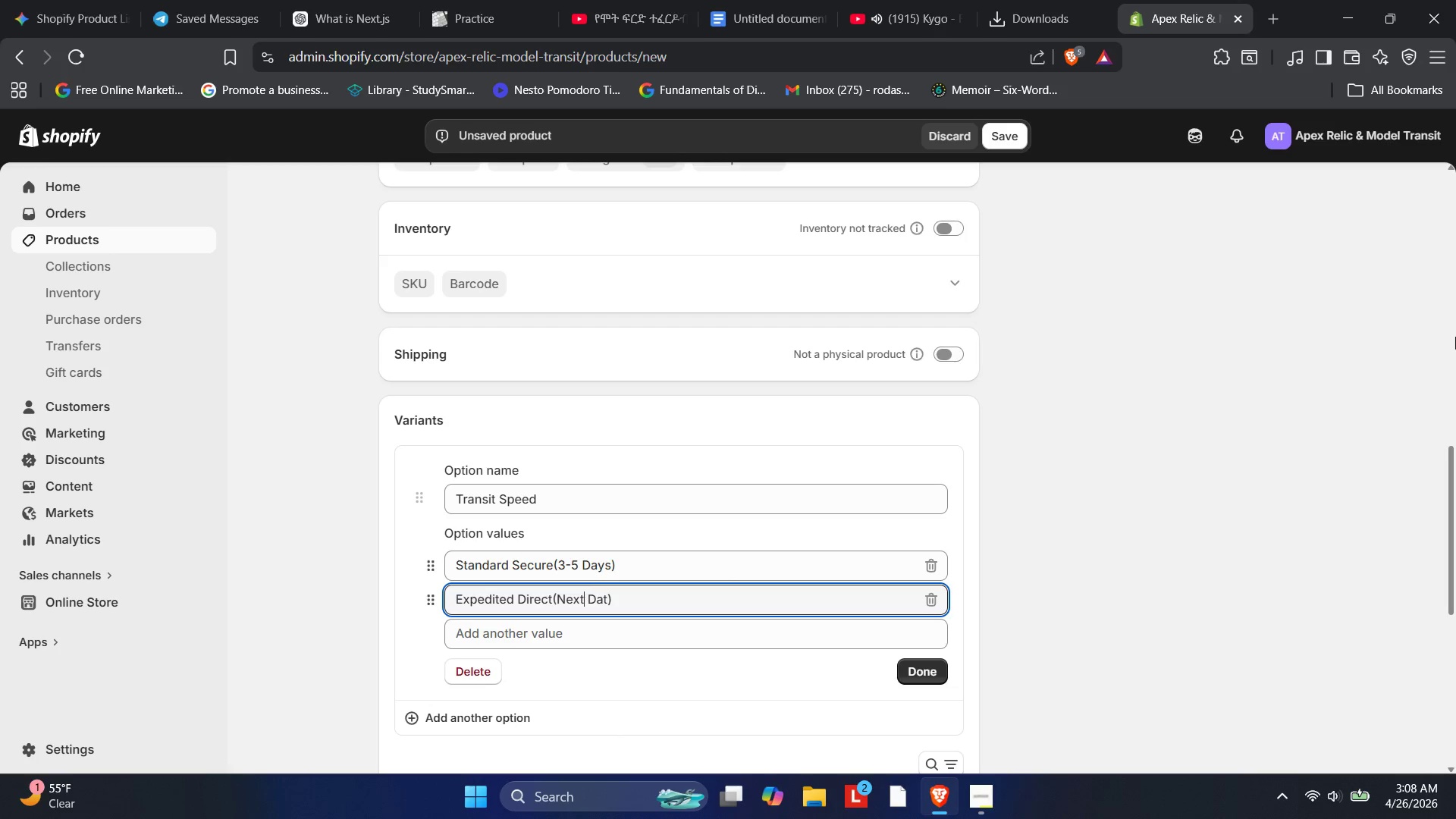 
key(Shift+ArrowLeft)
 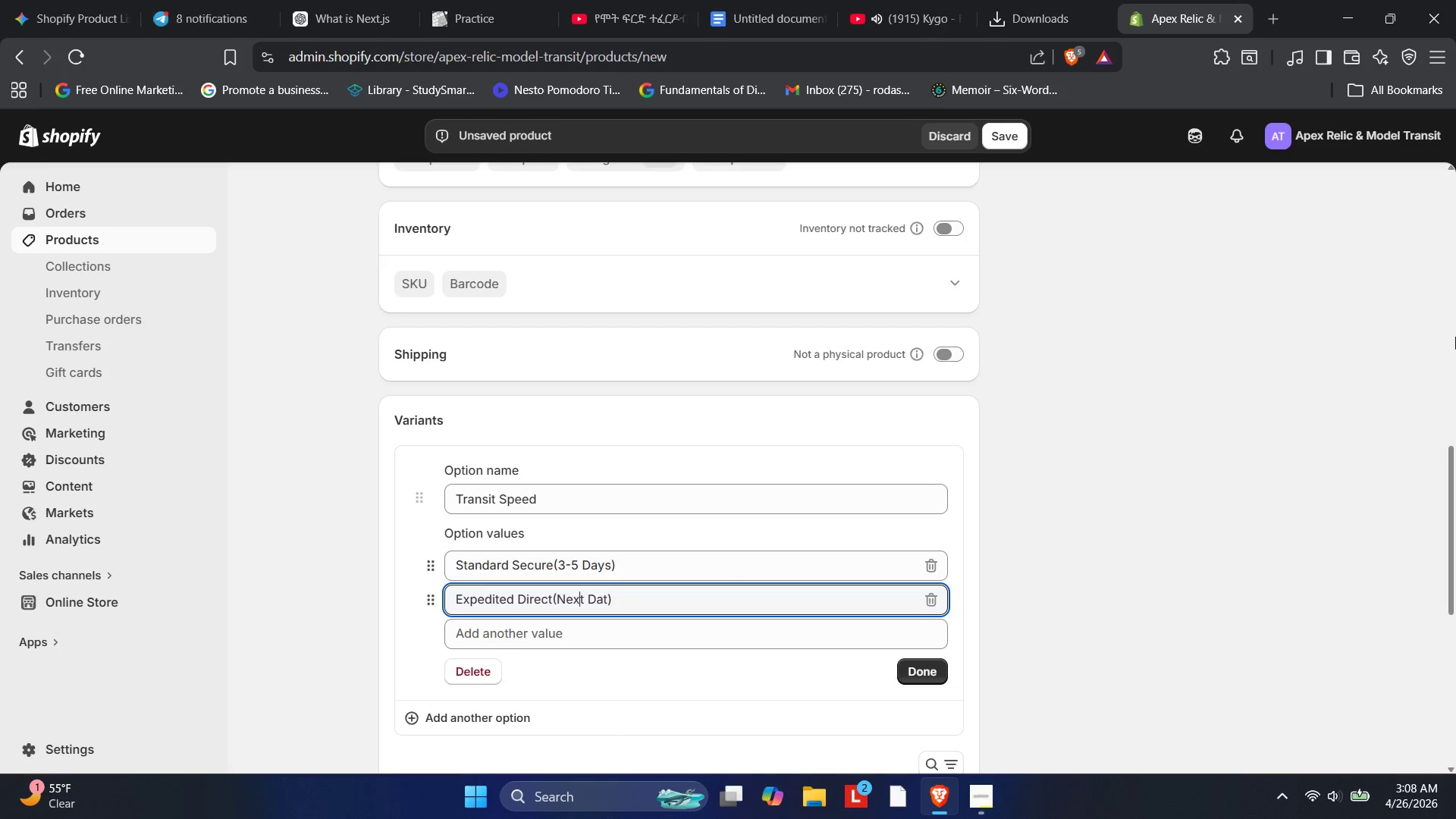 
key(ArrowLeft)
 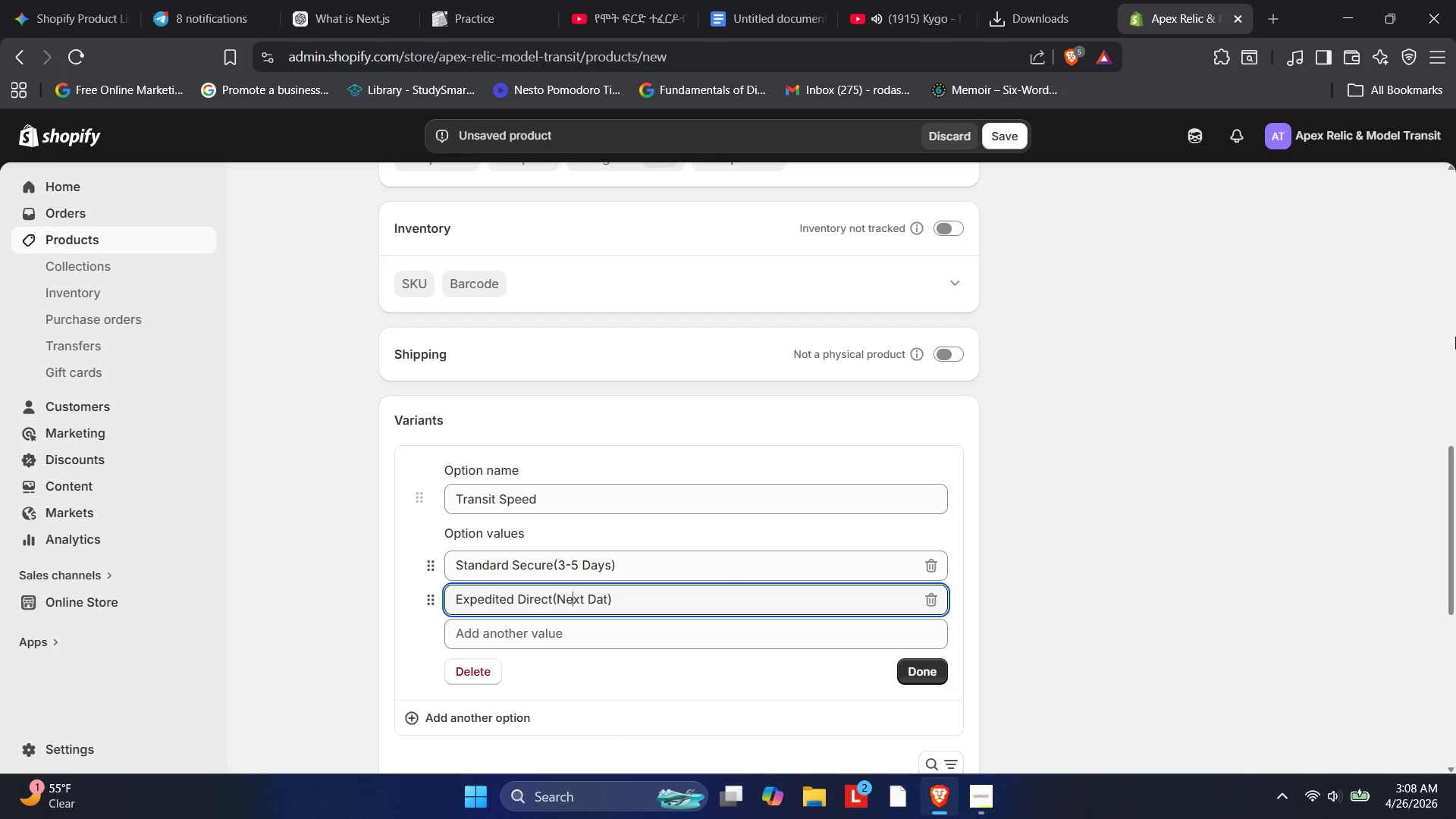 
key(ArrowLeft)
 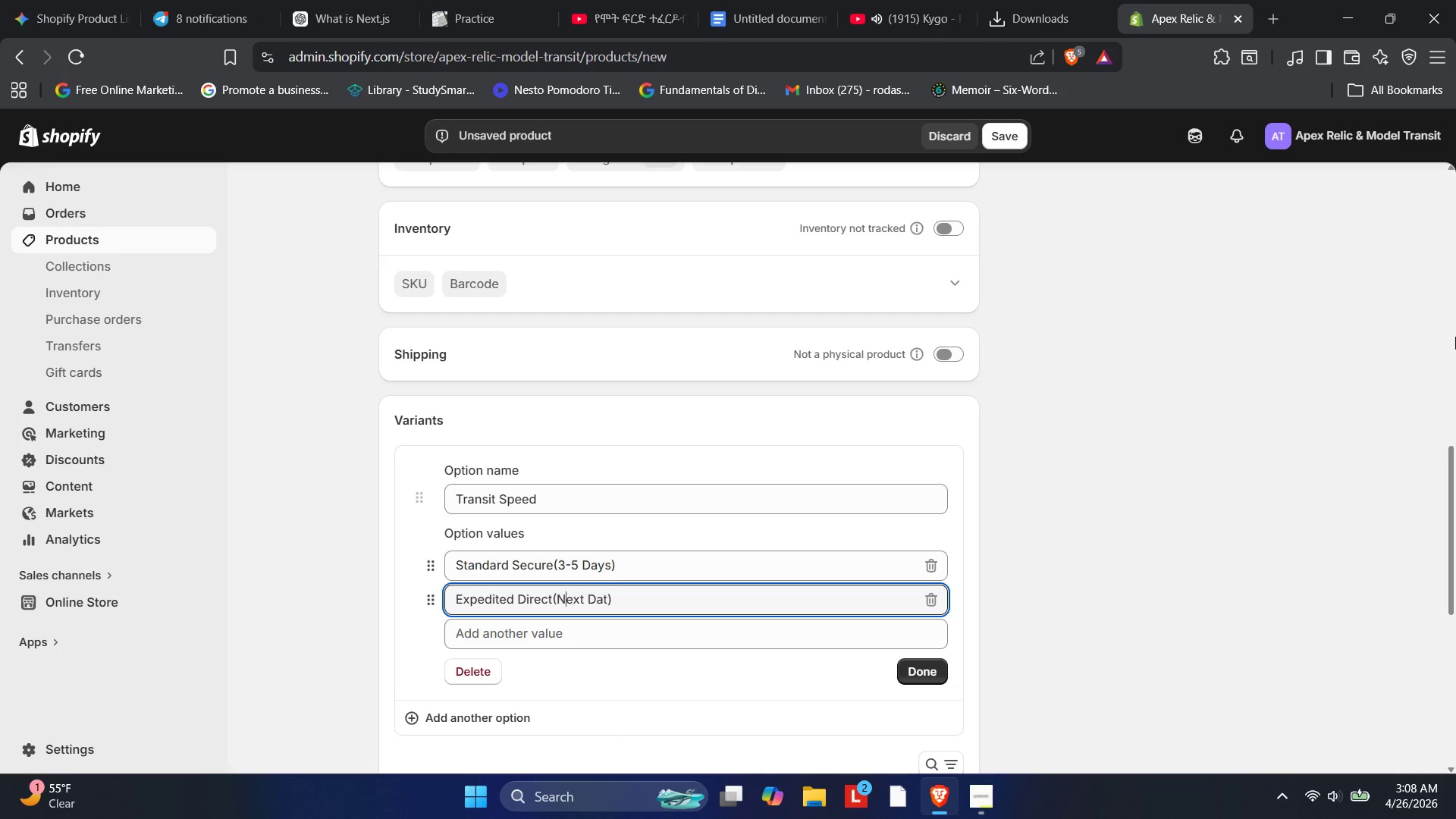 
key(ArrowLeft)
 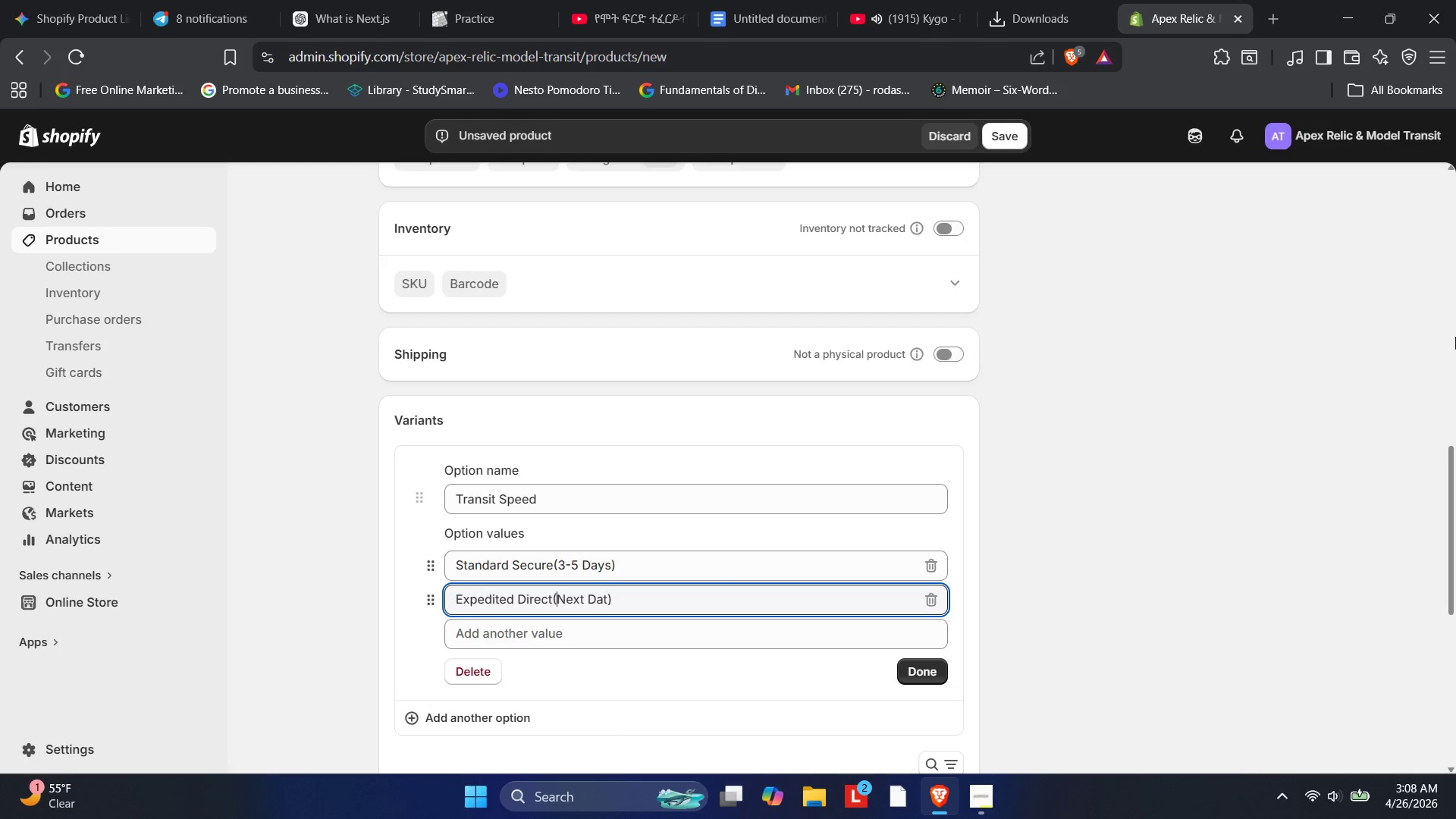 
key(ArrowLeft)
 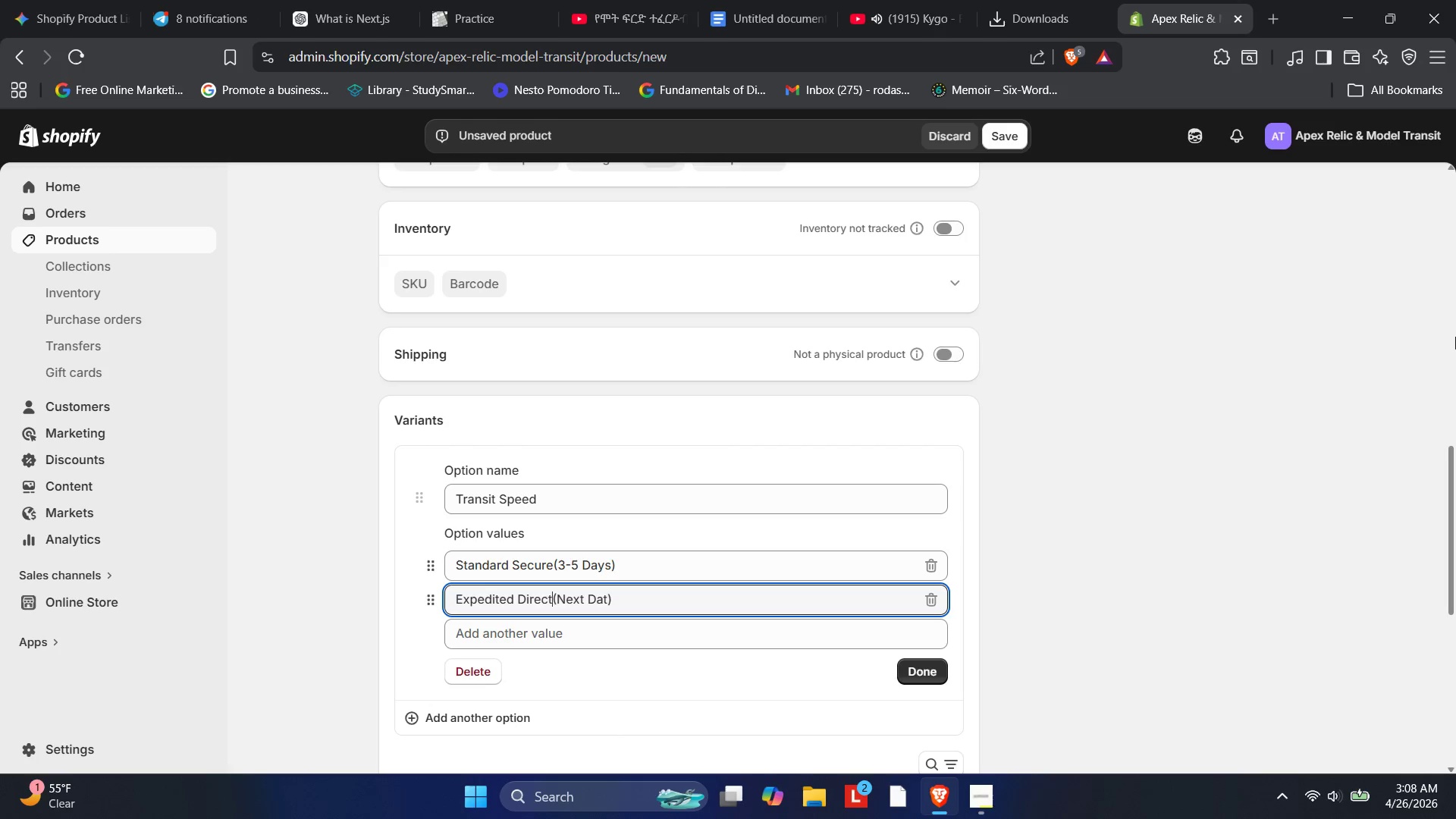 
key(Space)
 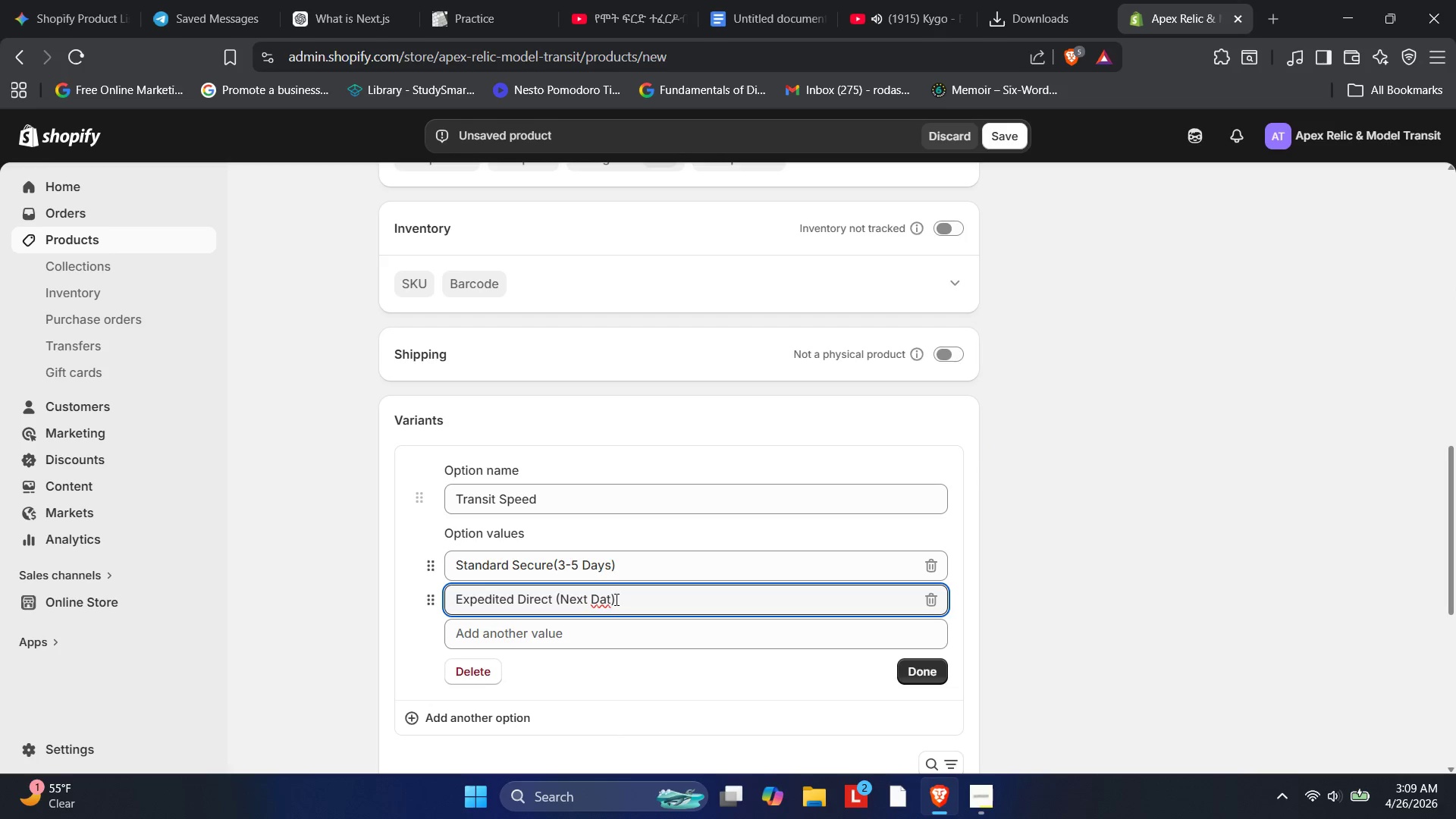 
wait(5.66)
 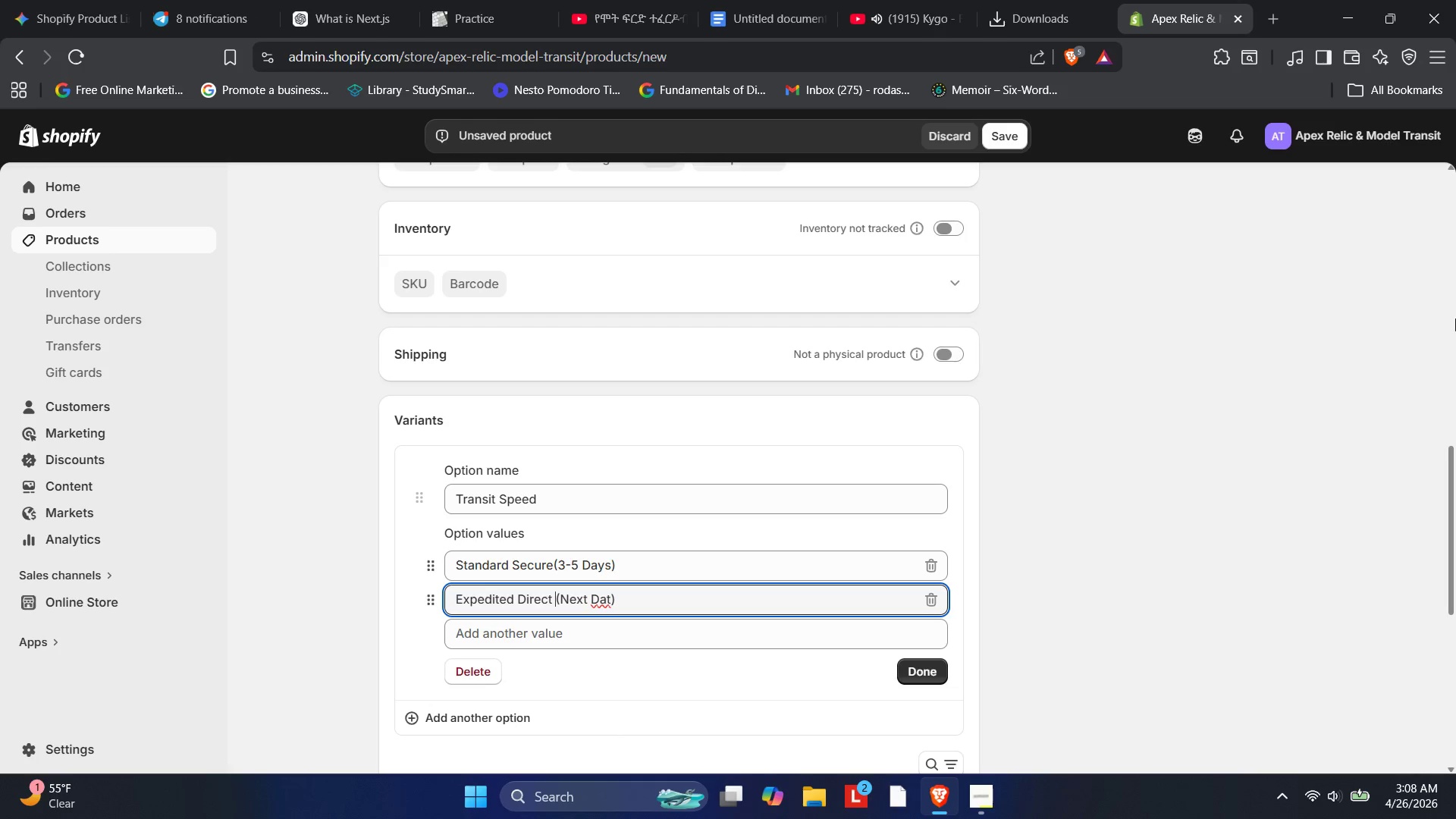 
left_click([607, 595])
 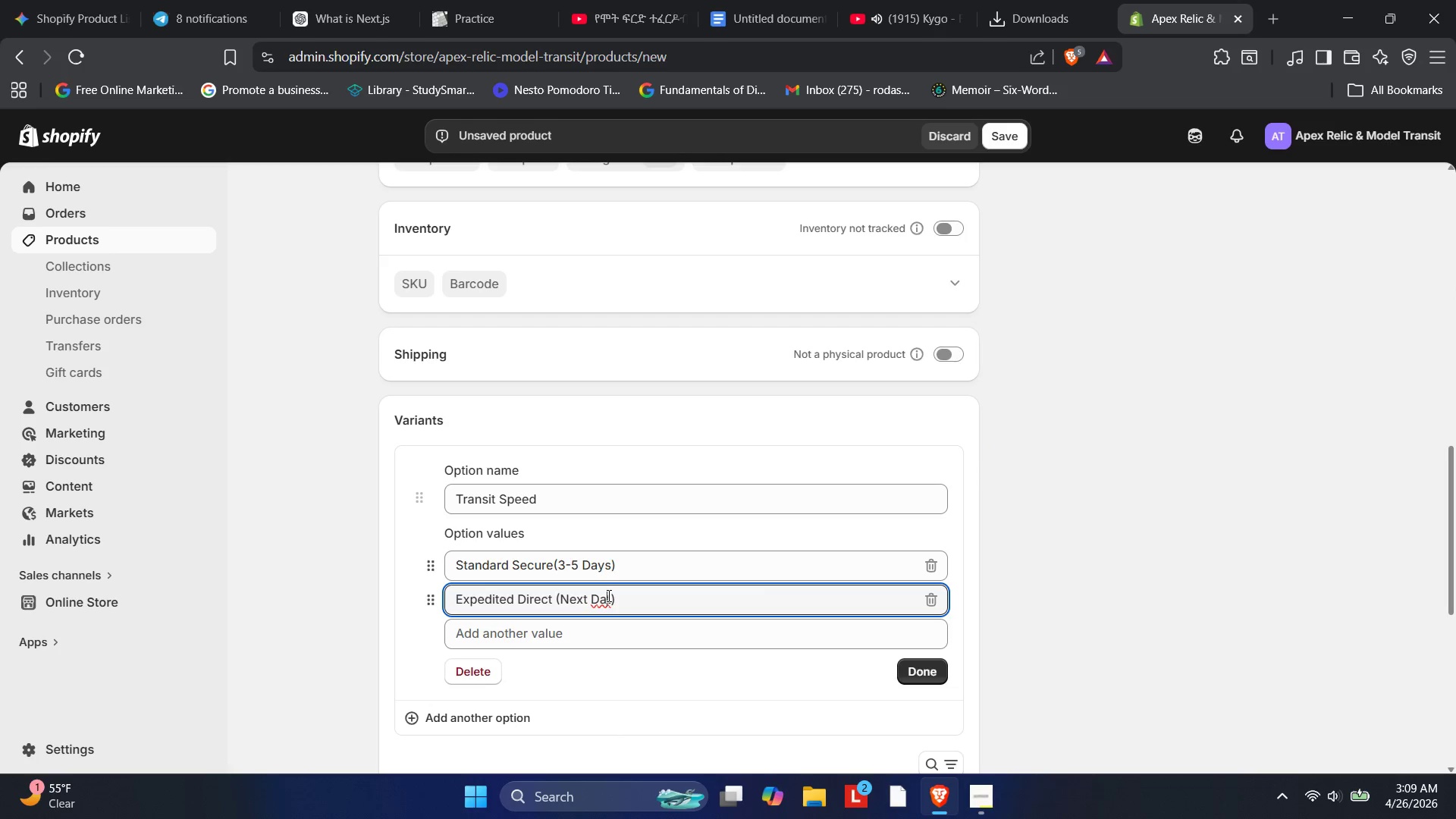 
key(ArrowRight)
 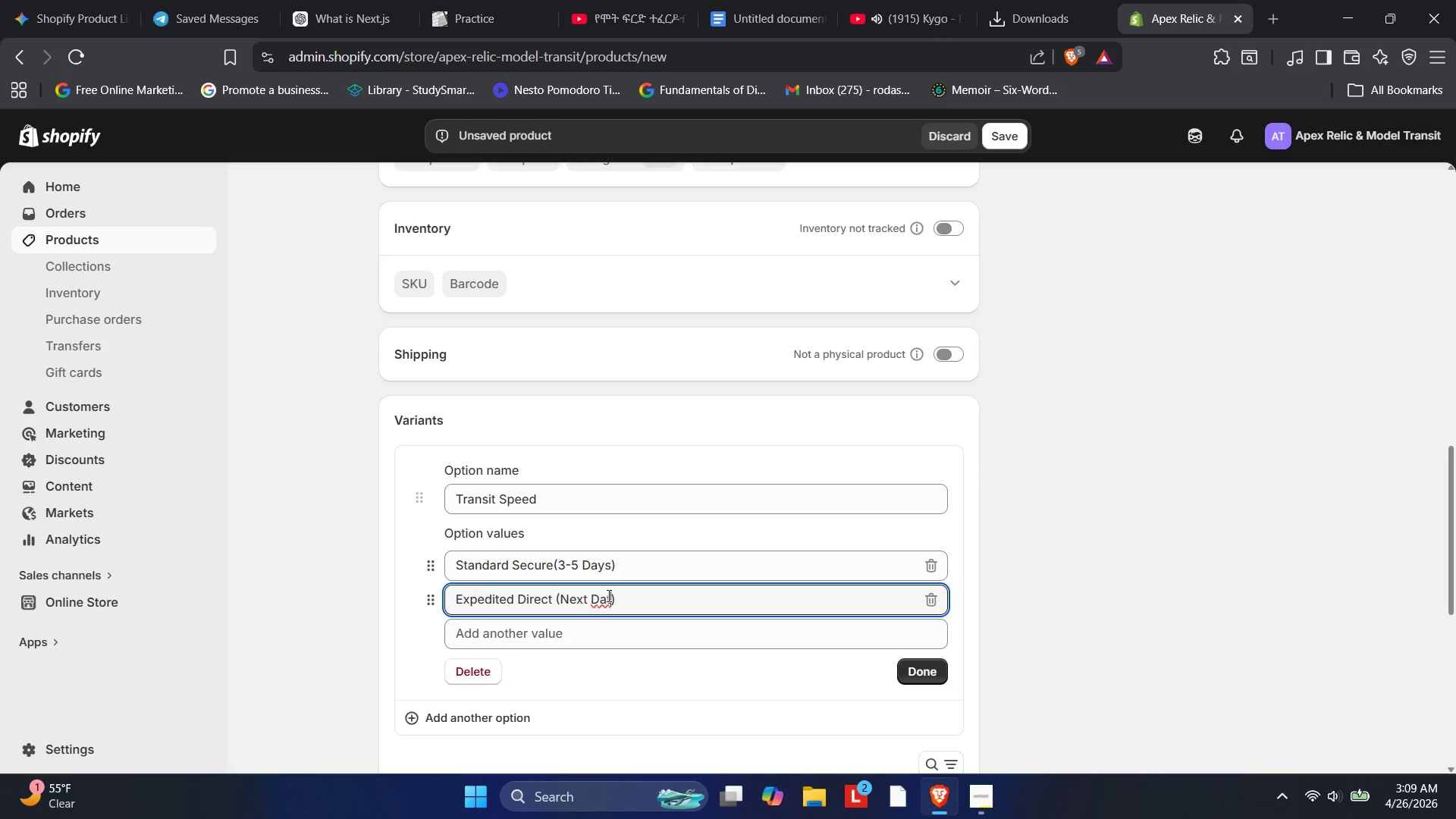 
key(Backspace)
 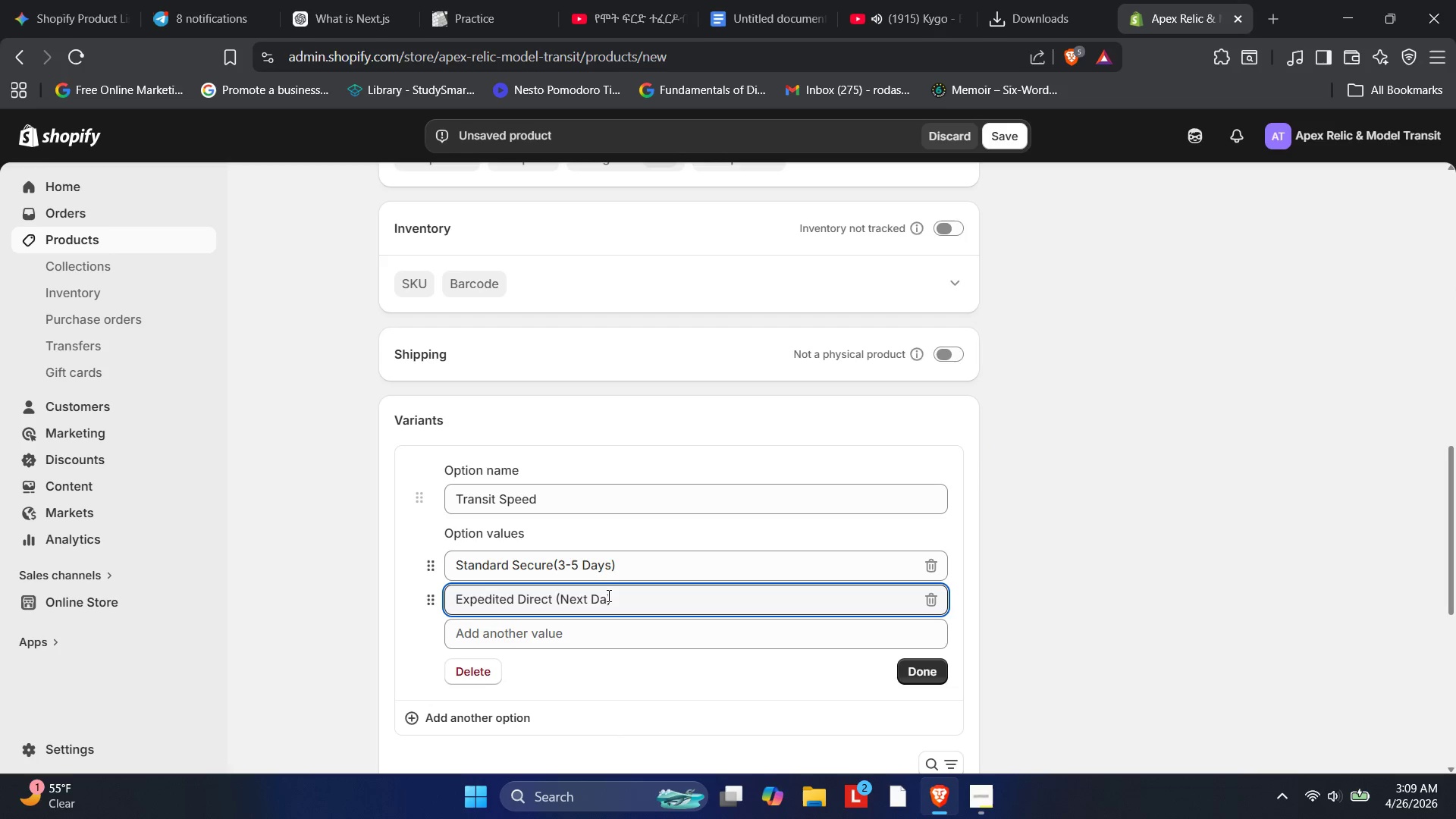 
key(Y)
 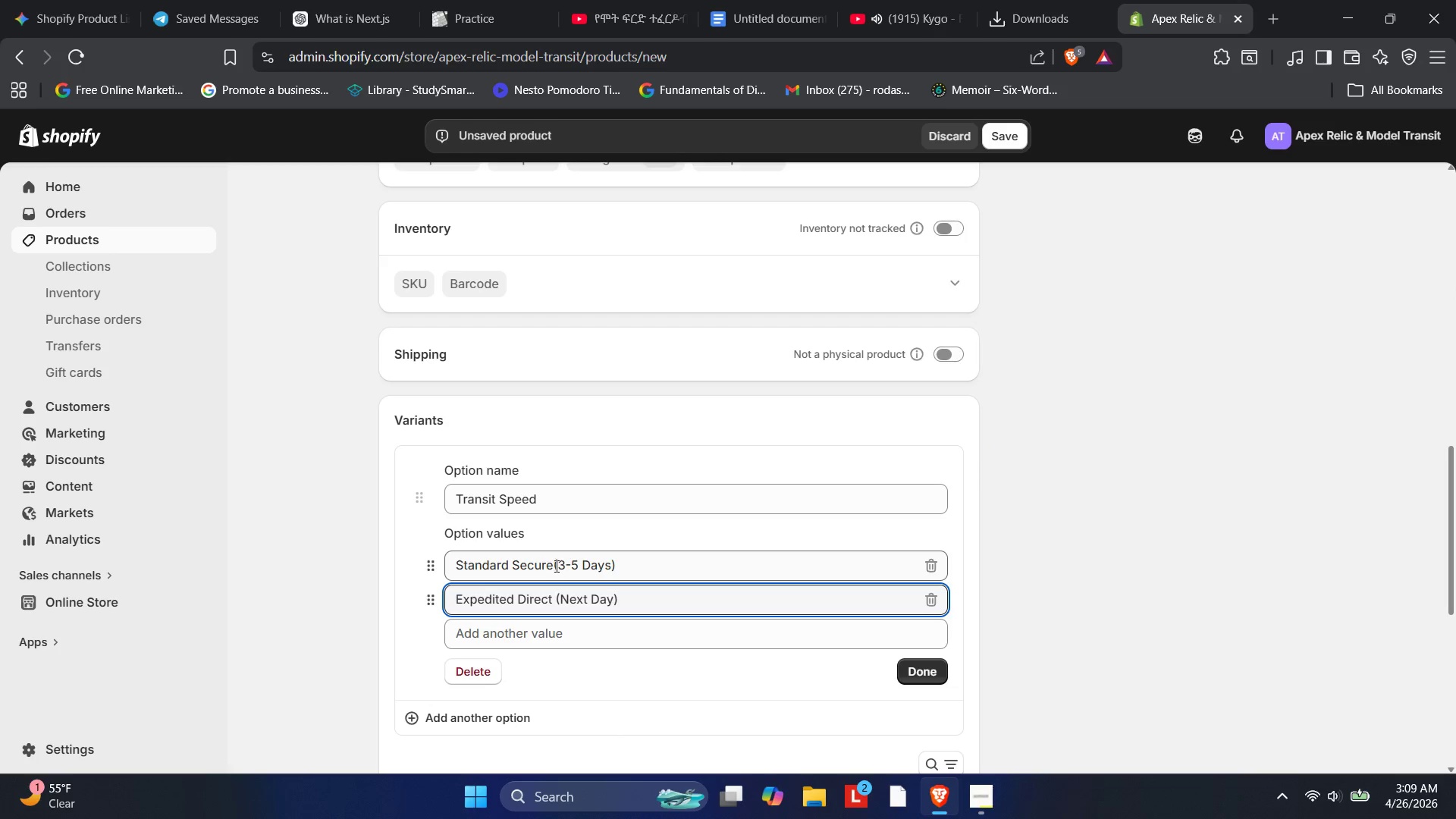 
left_click([548, 566])
 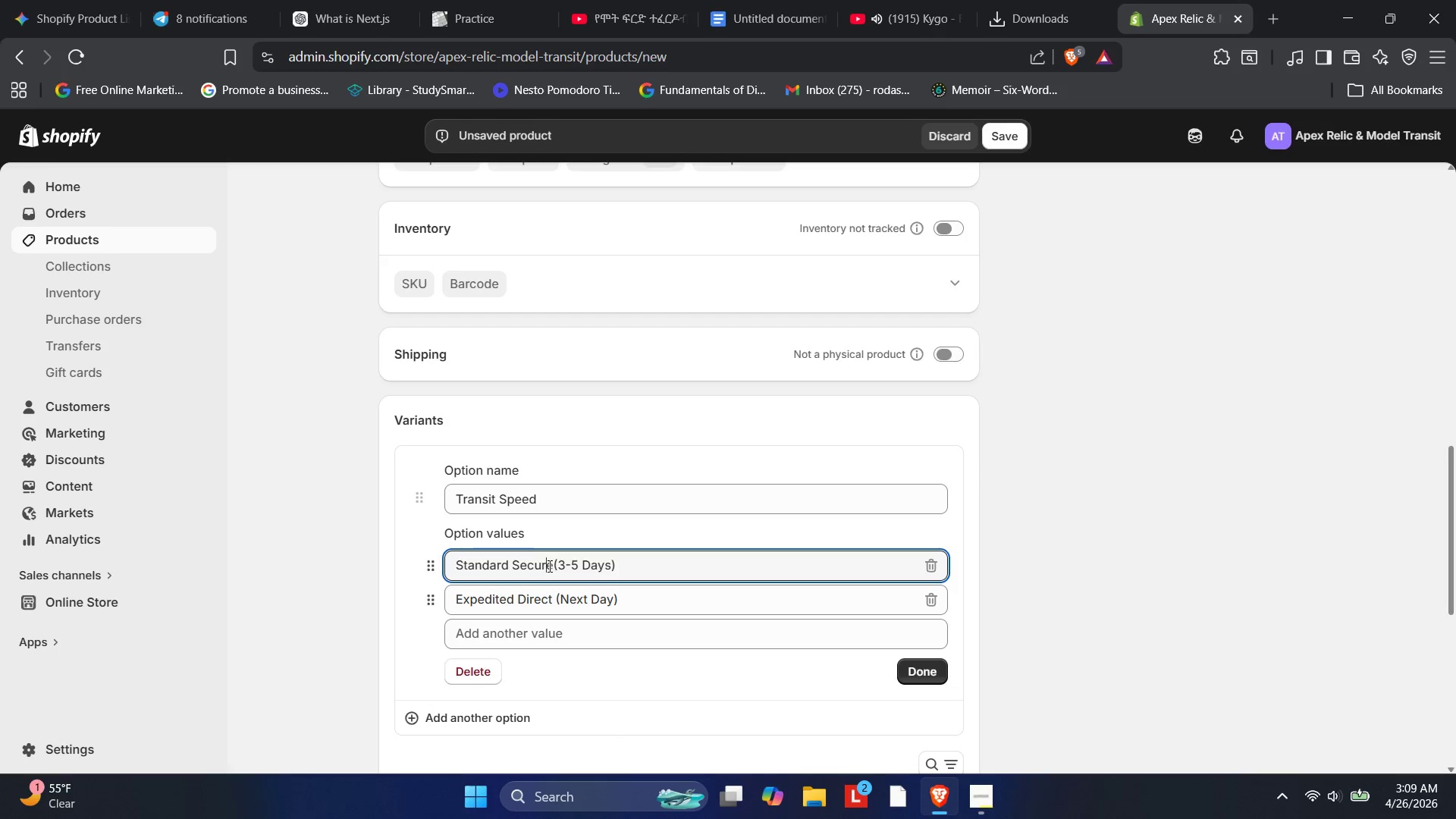 
key(ArrowRight)
 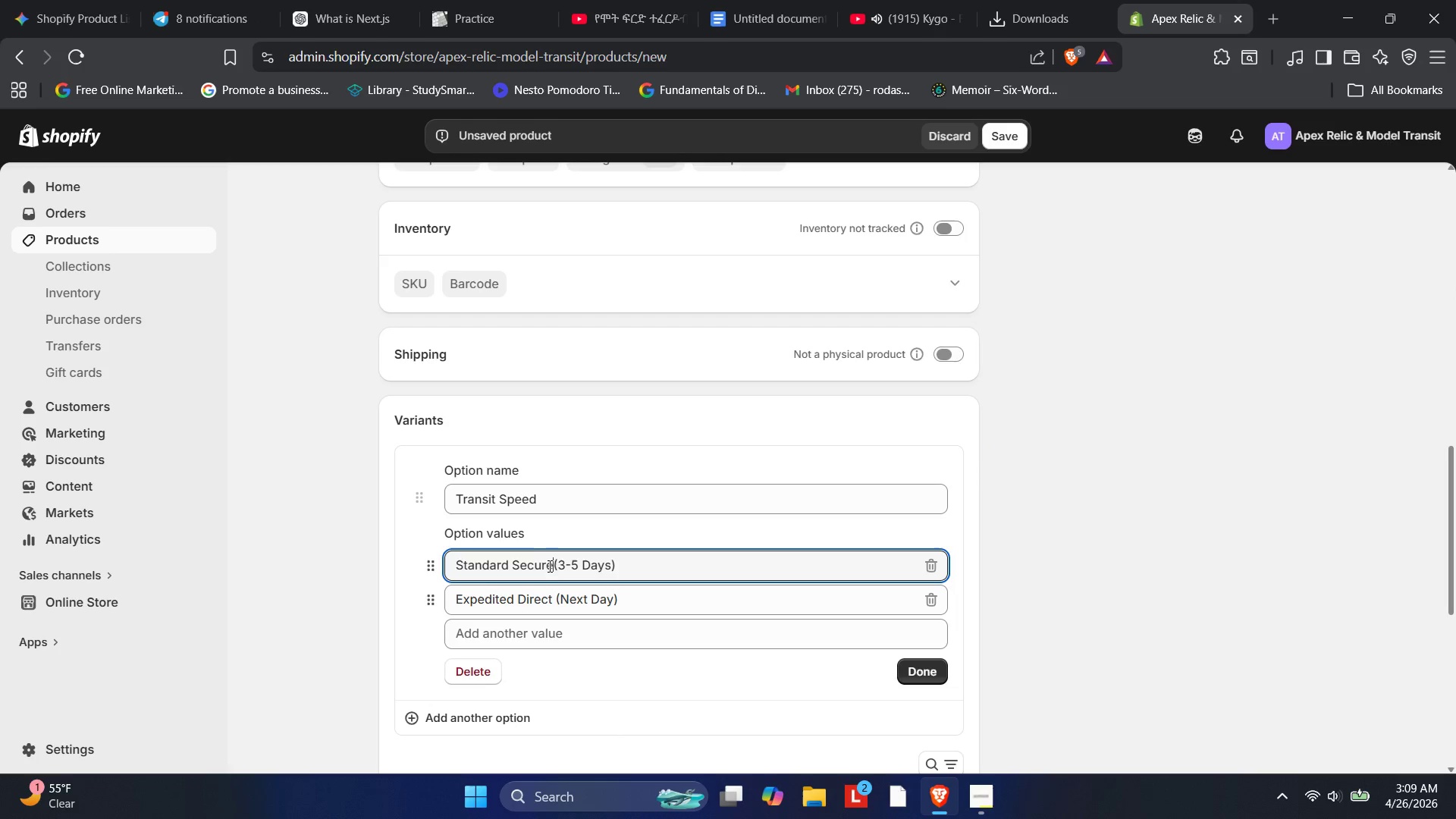 
key(Space)
 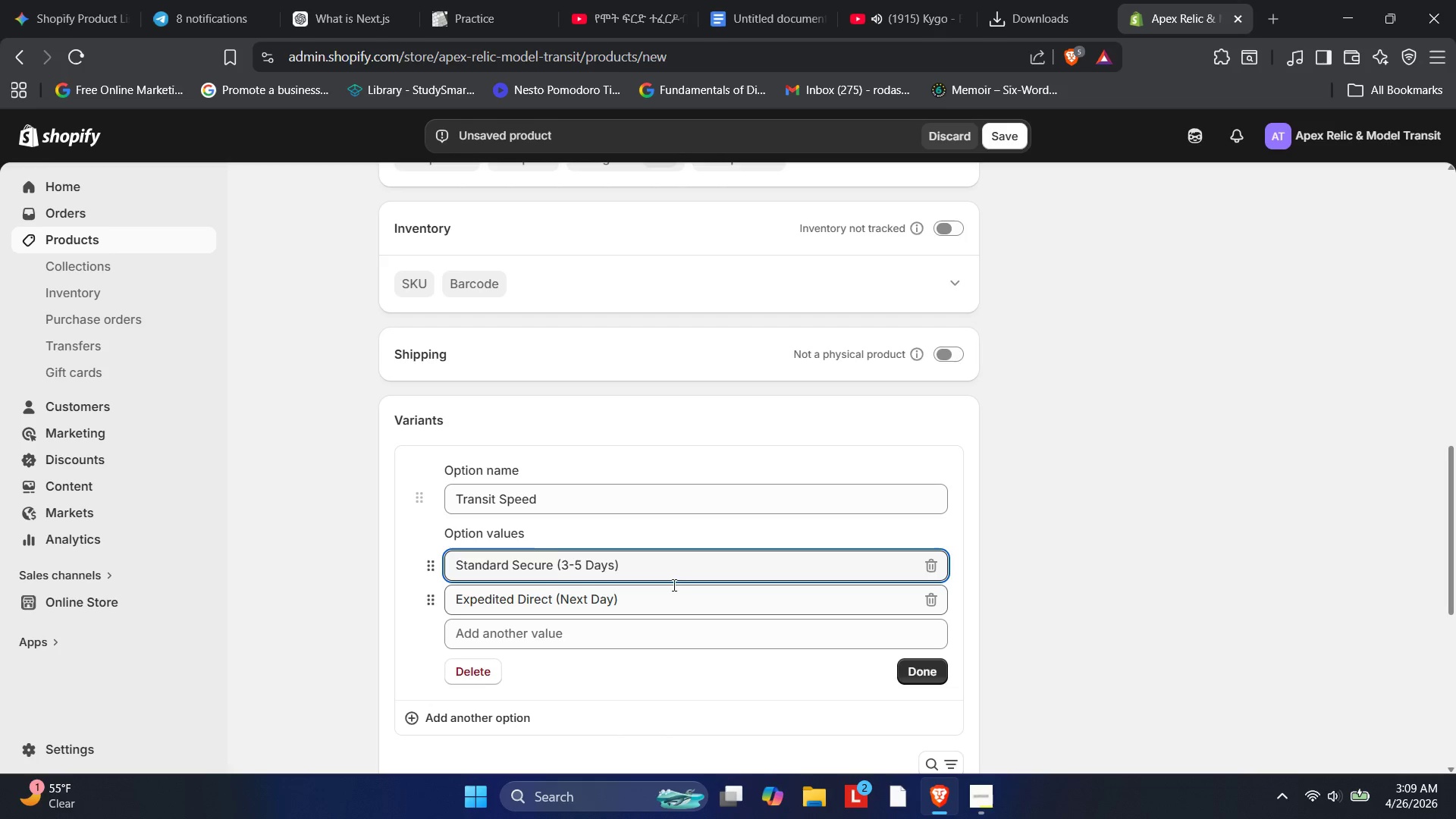 
left_click([681, 587])
 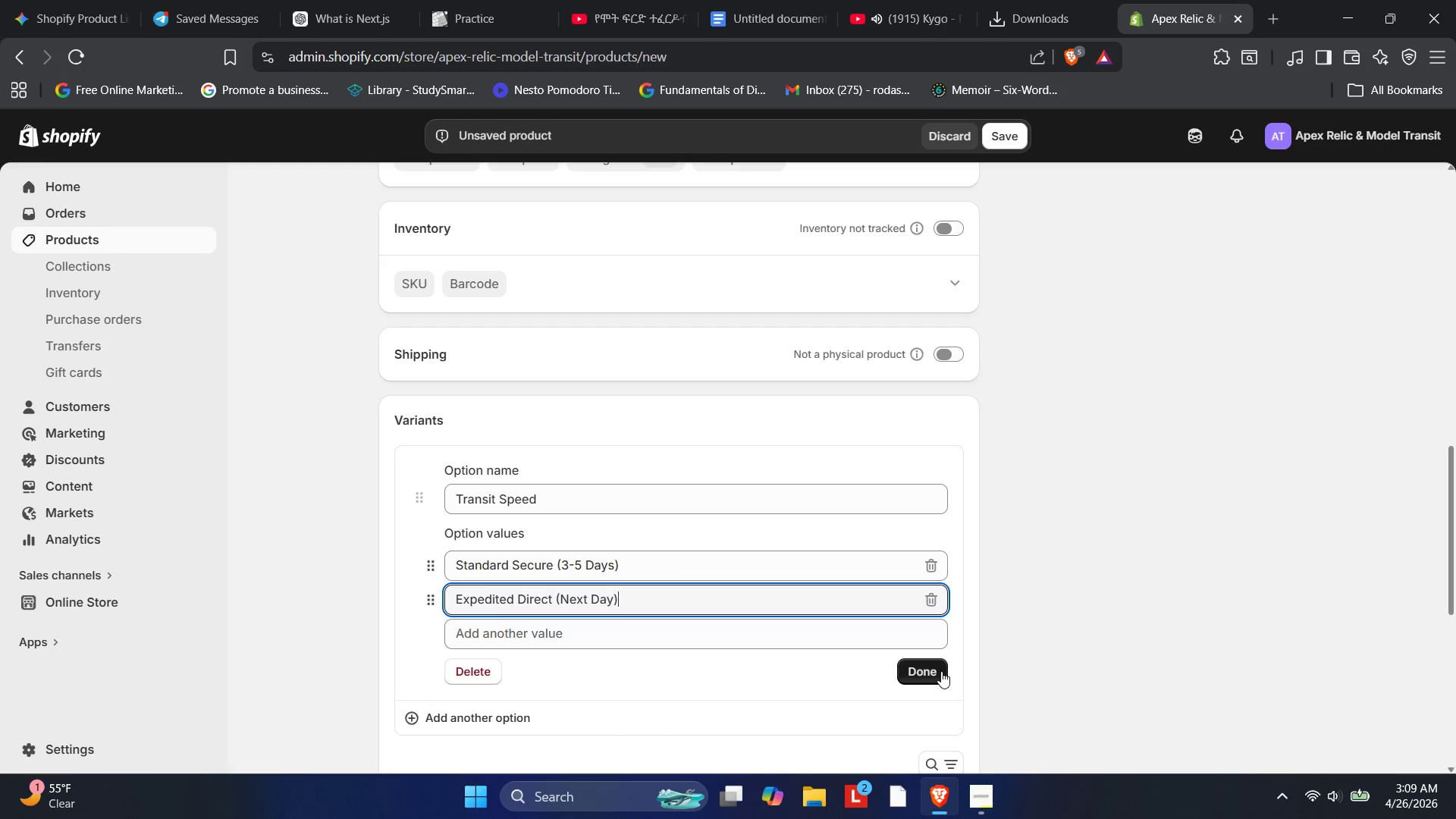 
left_click([941, 671])
 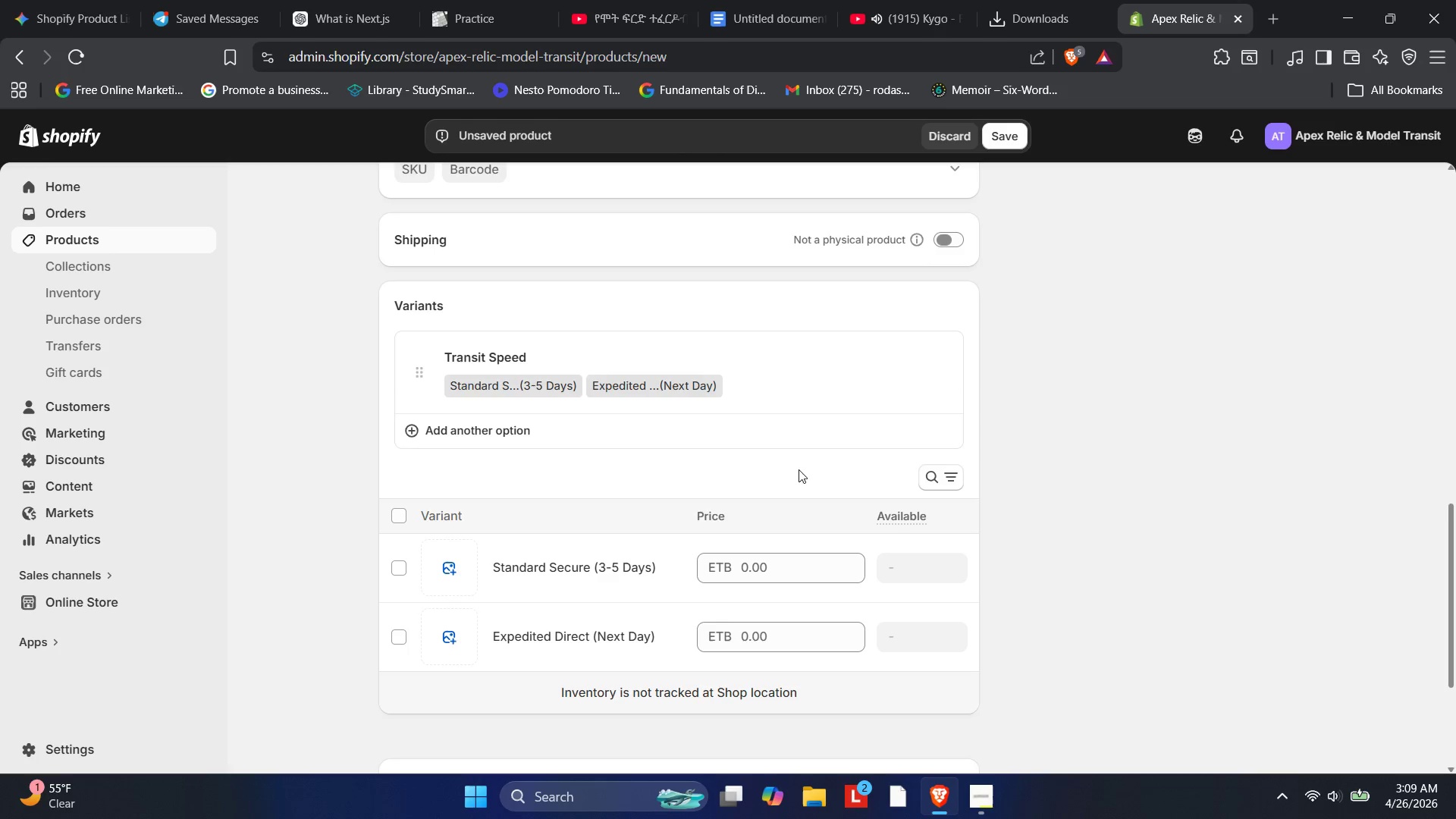 
wait(38.55)
 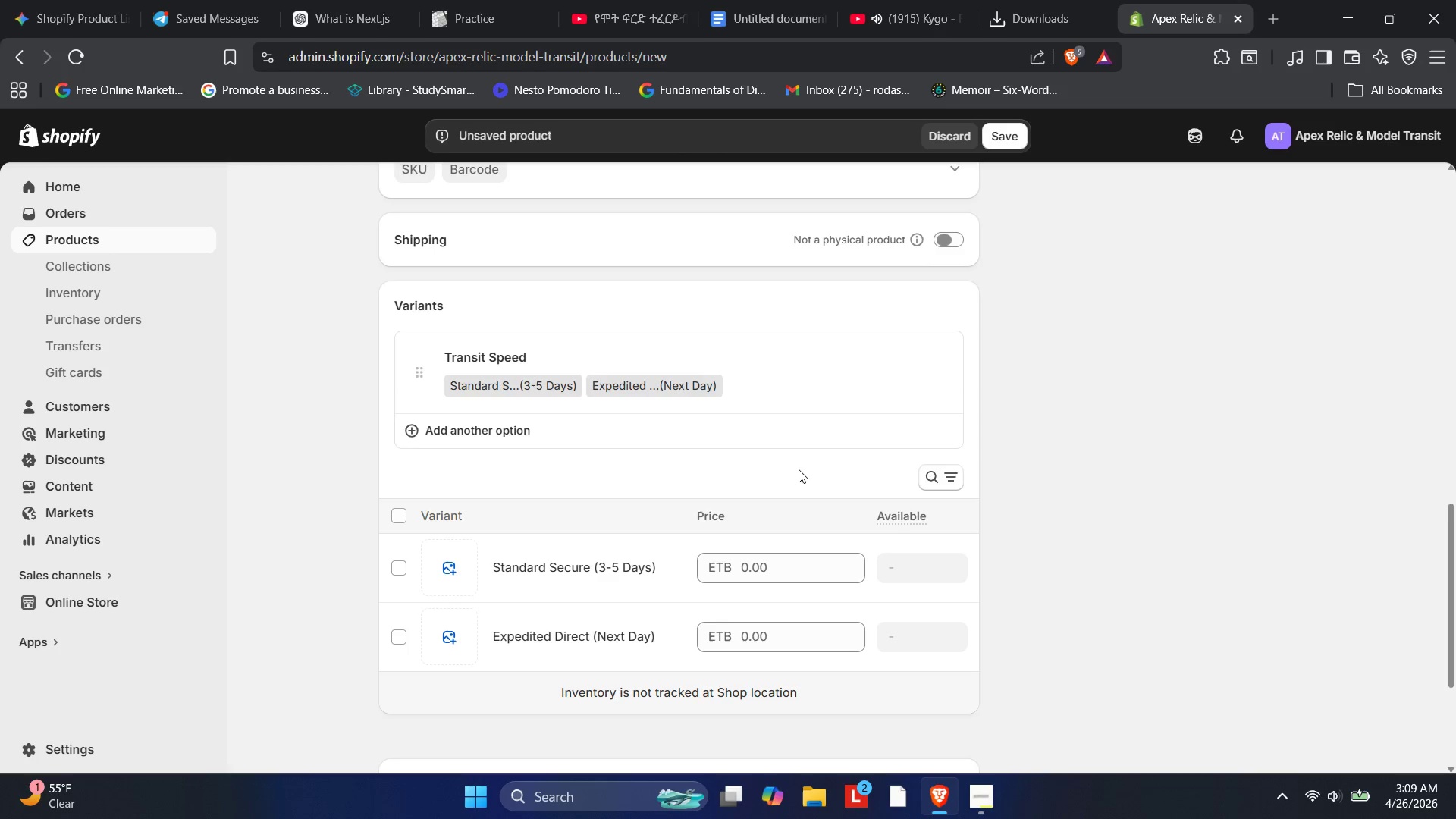 
left_click([745, 573])
 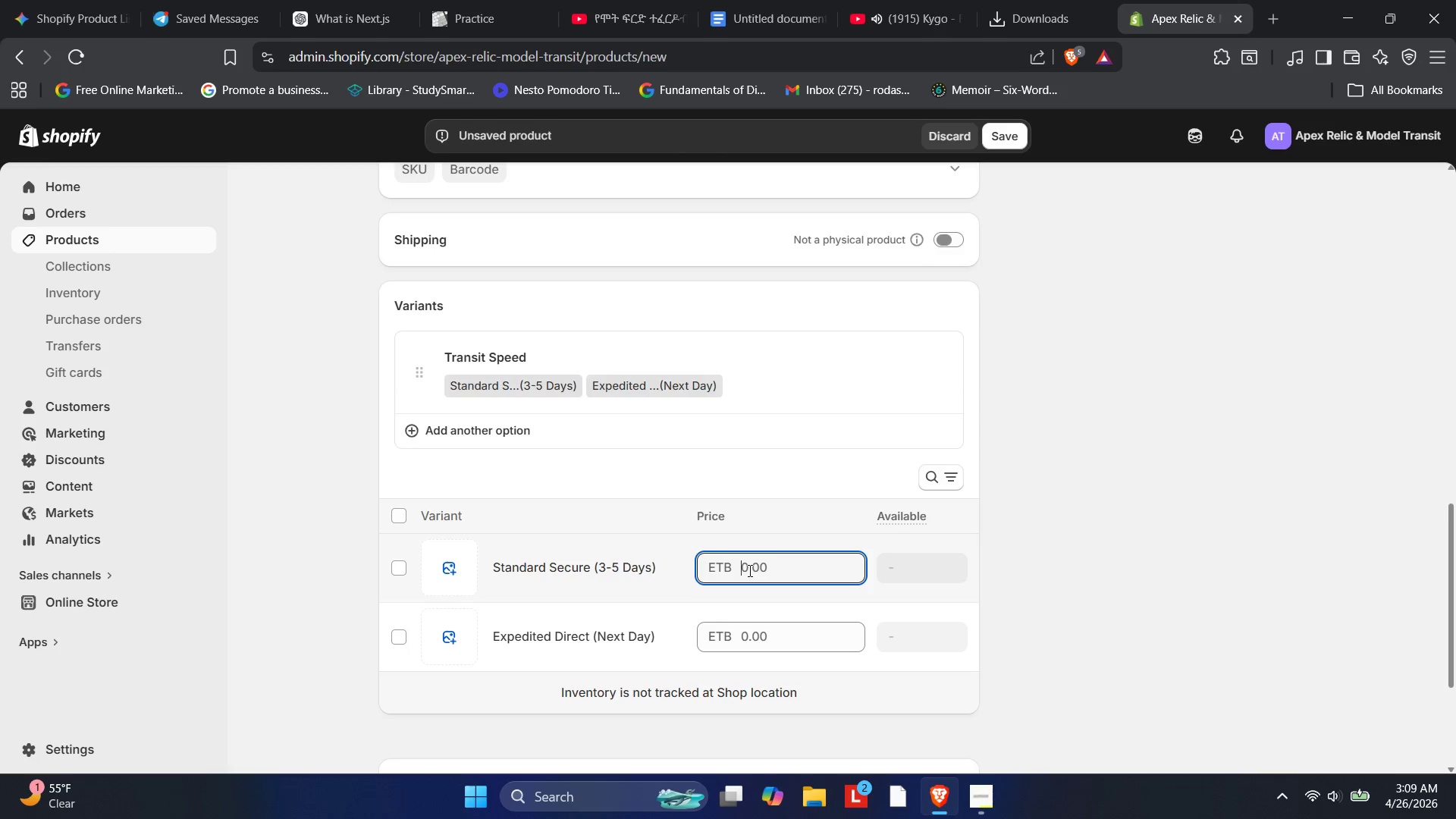 
wait(9.53)
 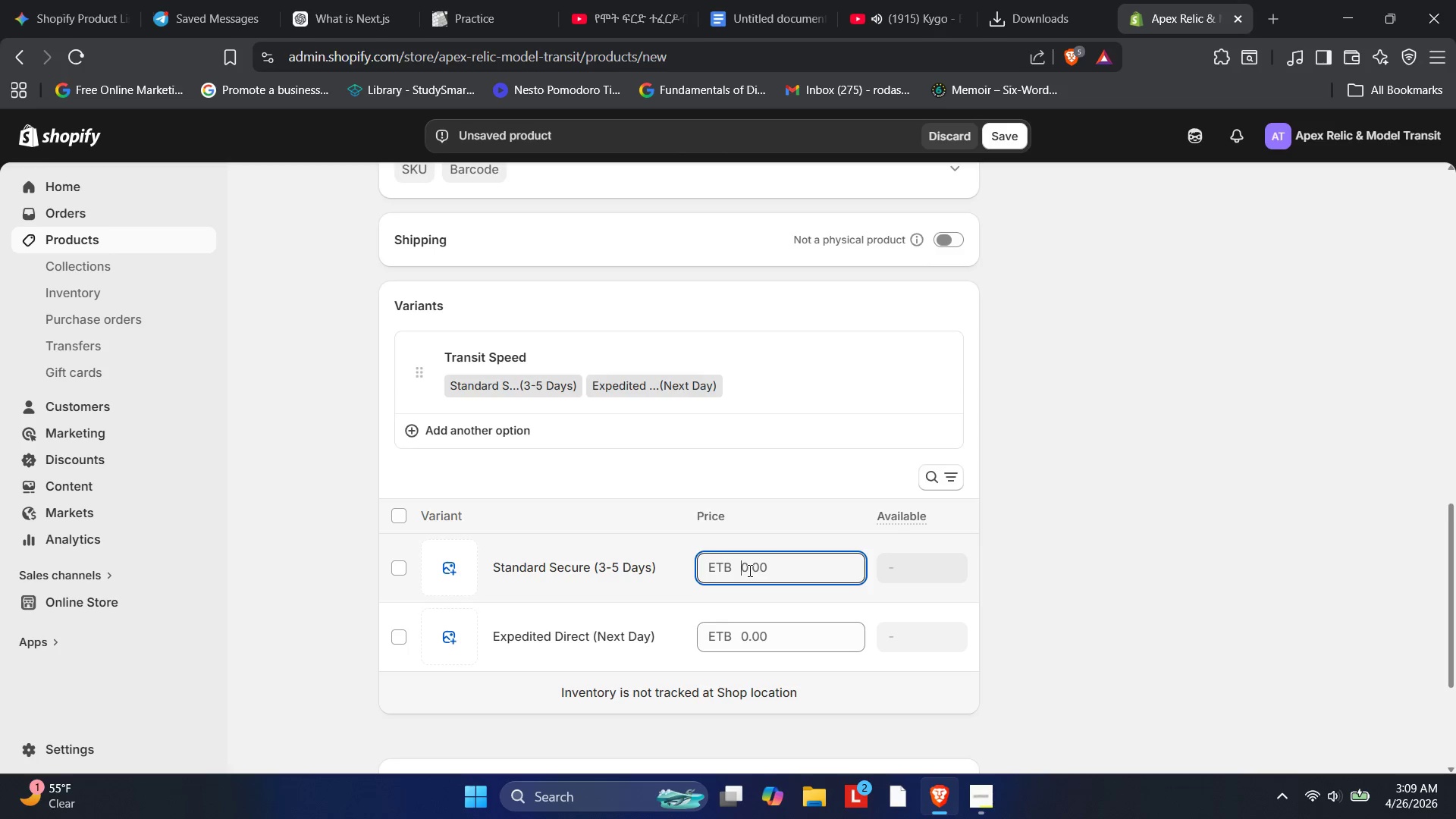 
key(End)
 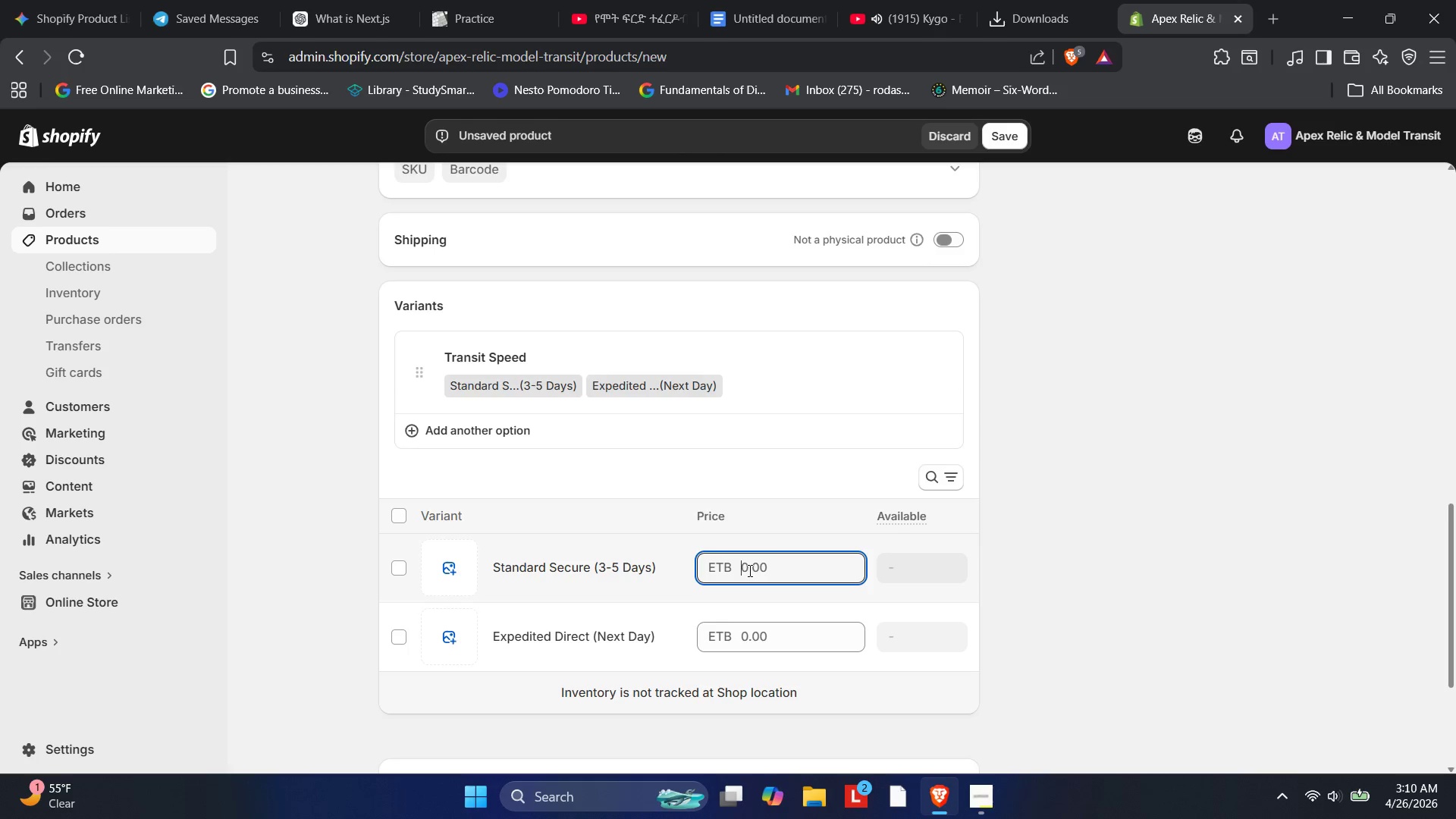 
key(BrightnessDown)
 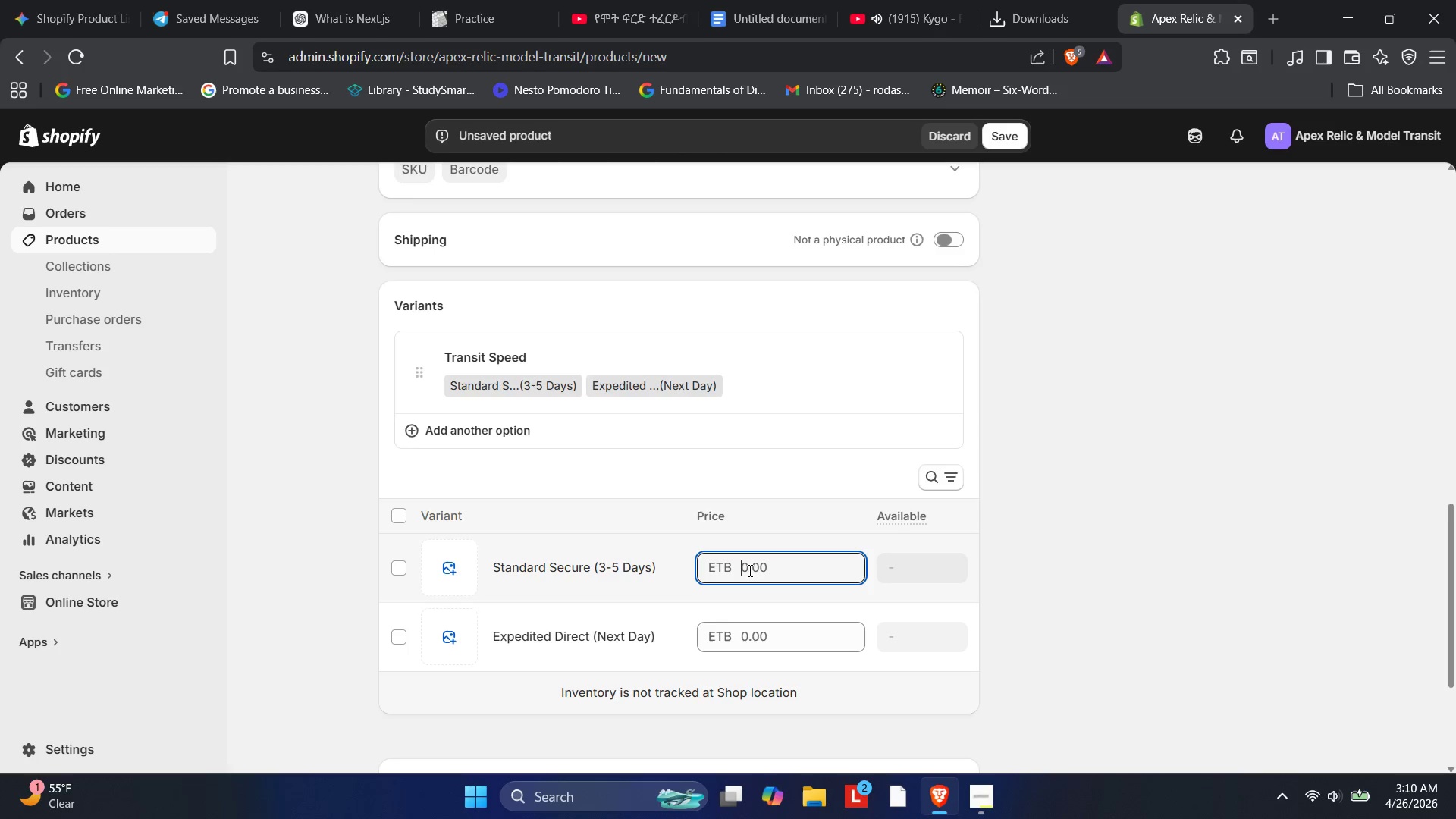 
key(NumLock)
 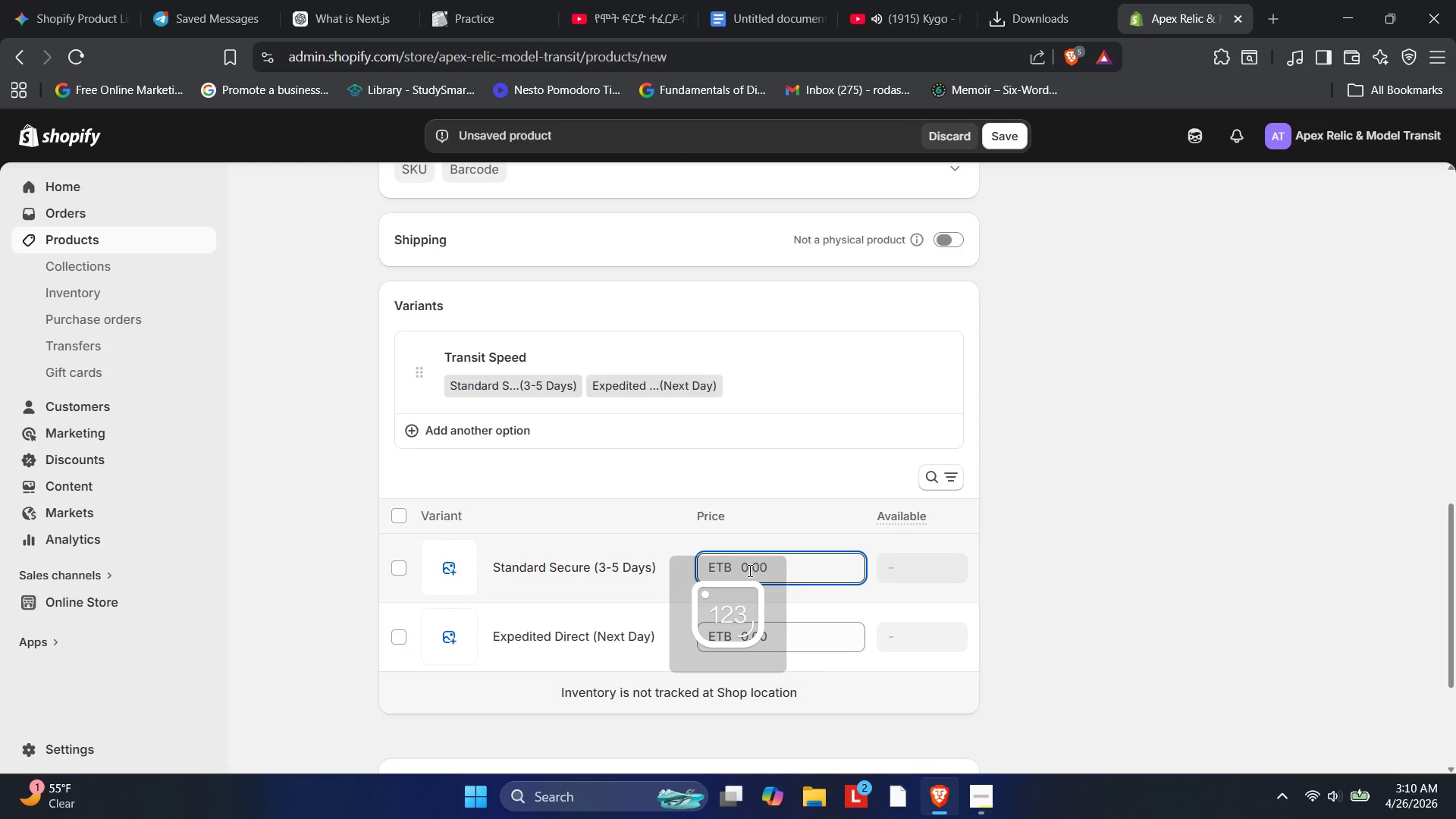 
key(Numpad1)
 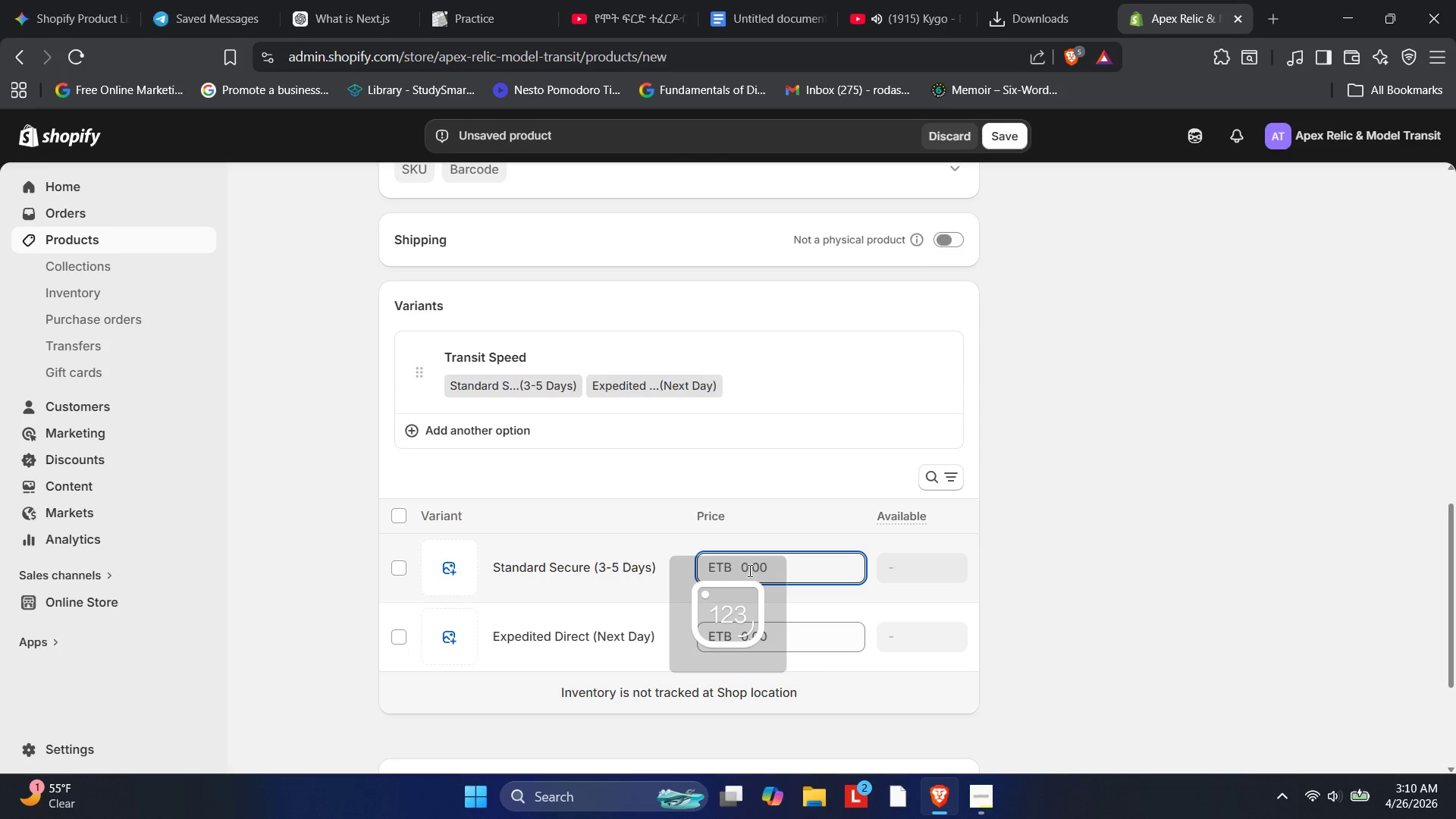 
key(Numpad5)
 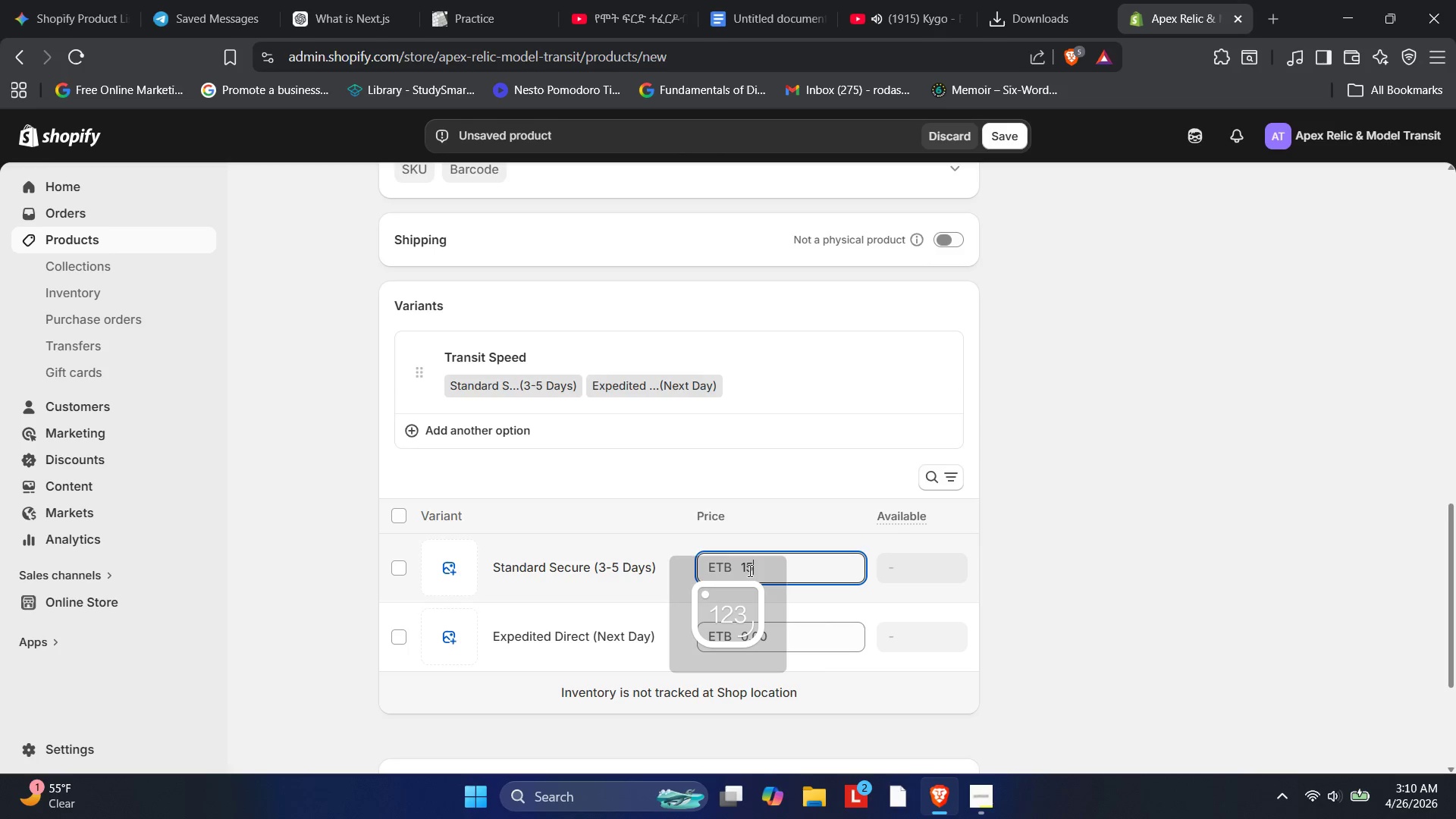 
key(Numpad0)
 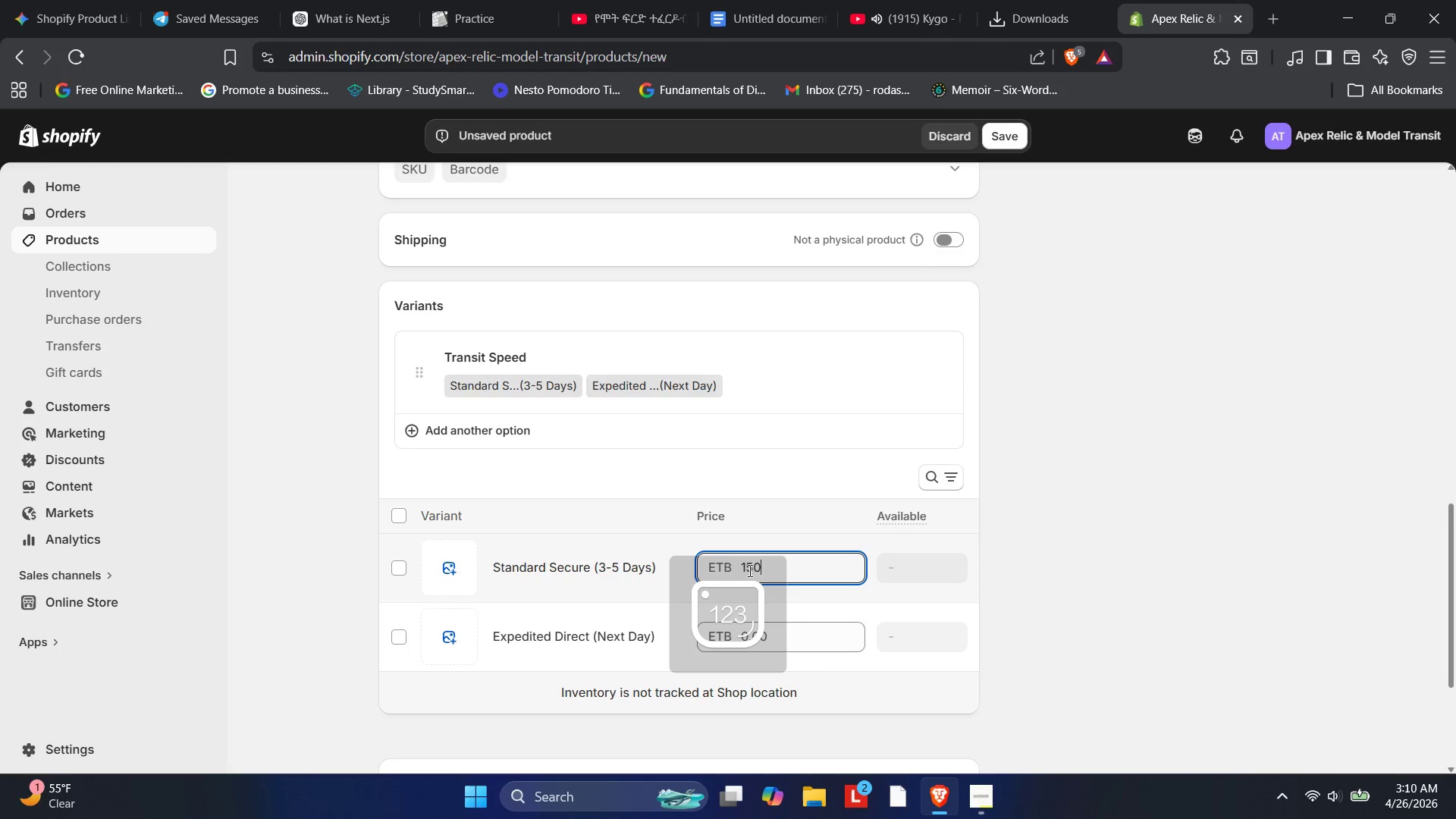 
key(Numpad0)
 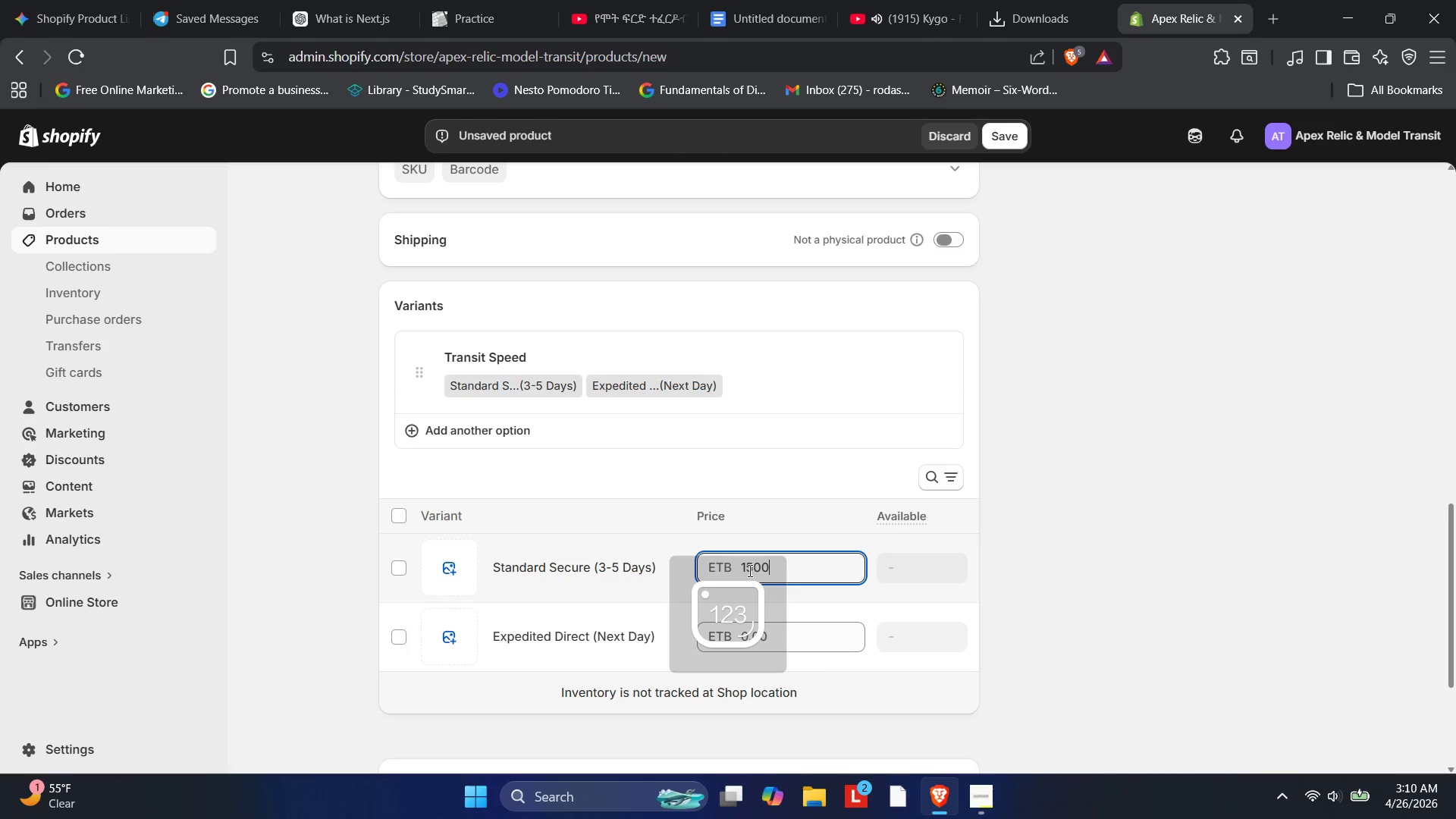 
key(Numpad0)
 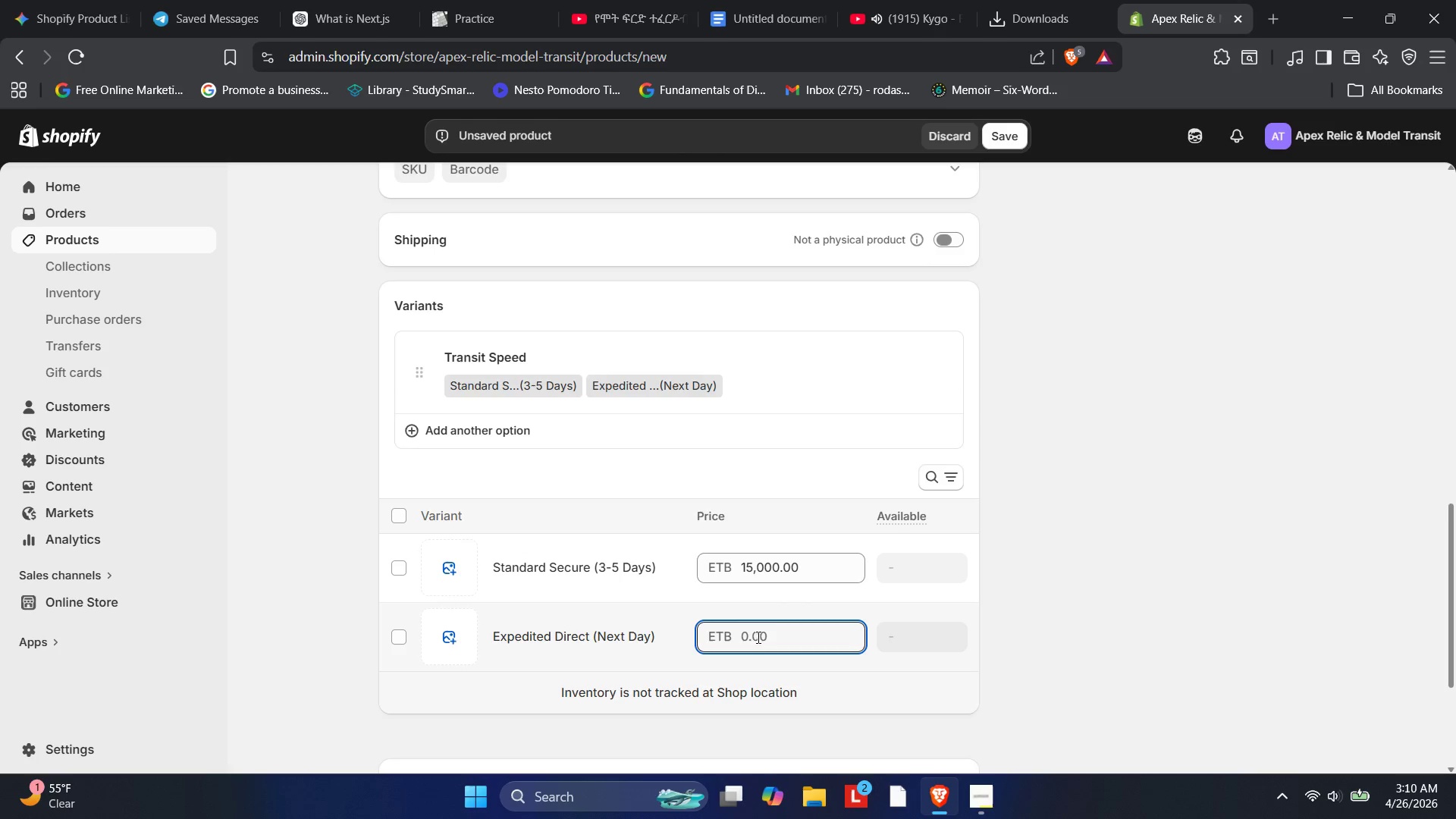 
key(Numpad2)
 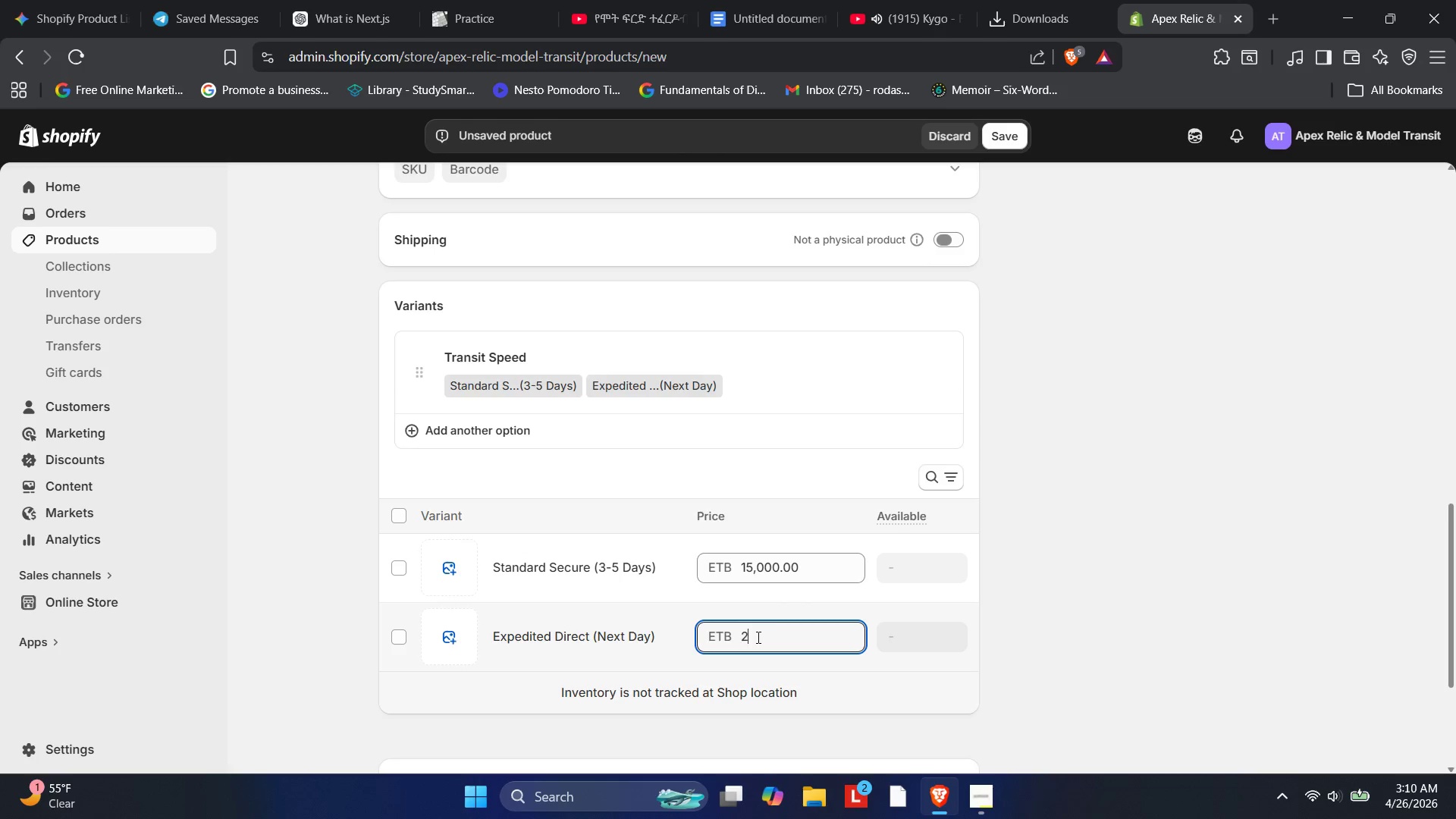 
key(Numpad5)
 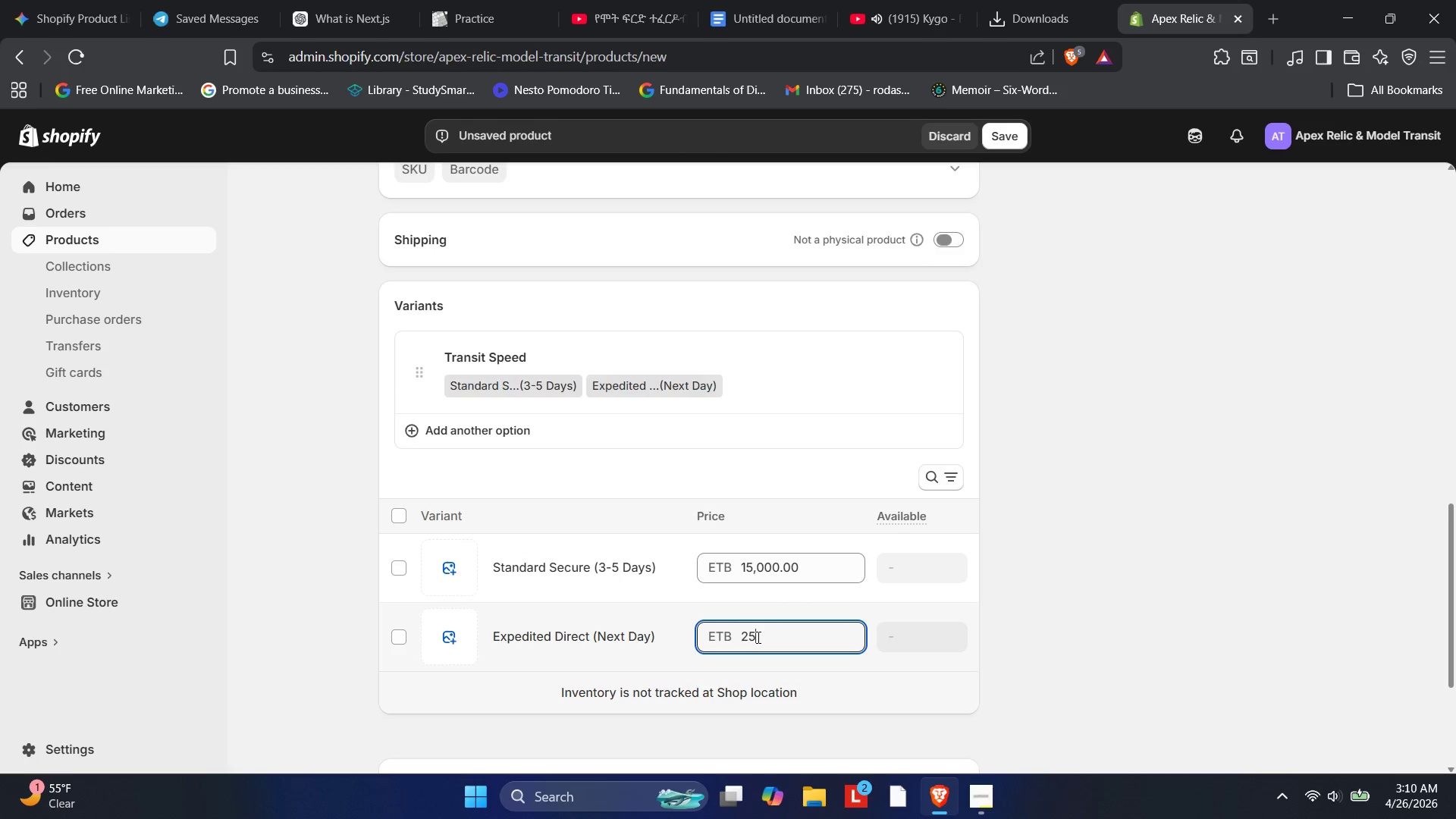 
key(Numpad0)
 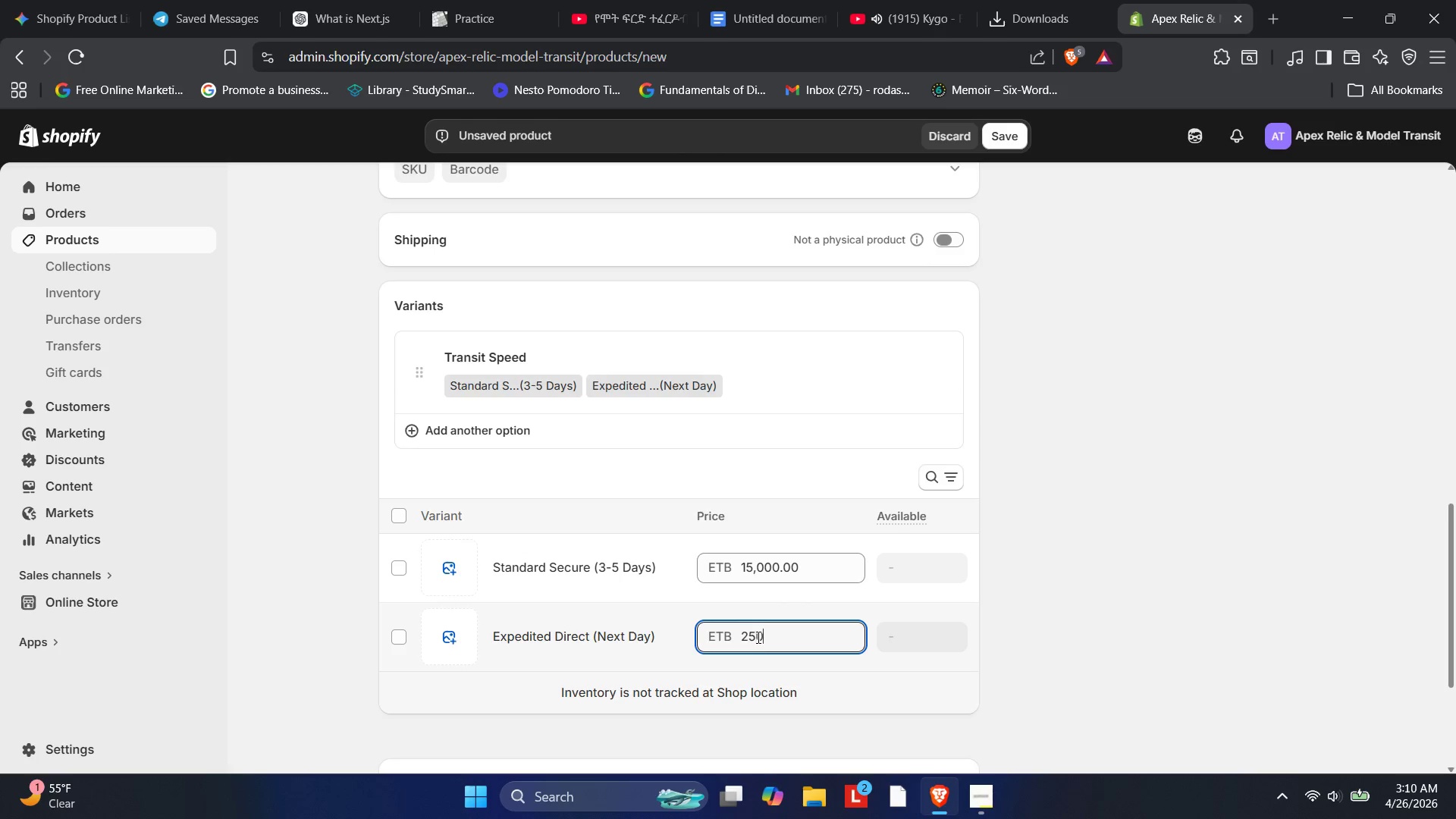 
key(Numpad0)
 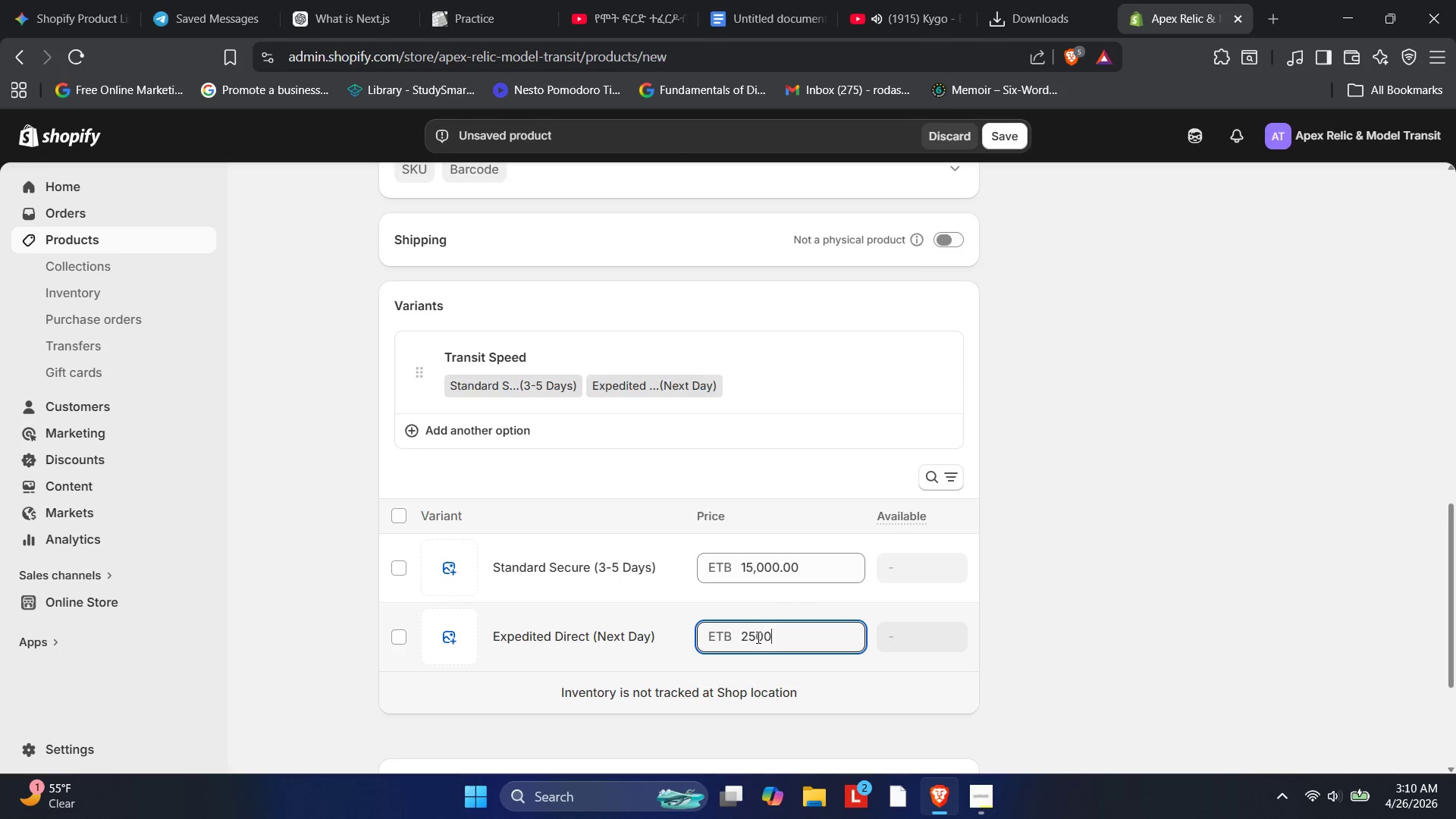 
key(Numpad0)
 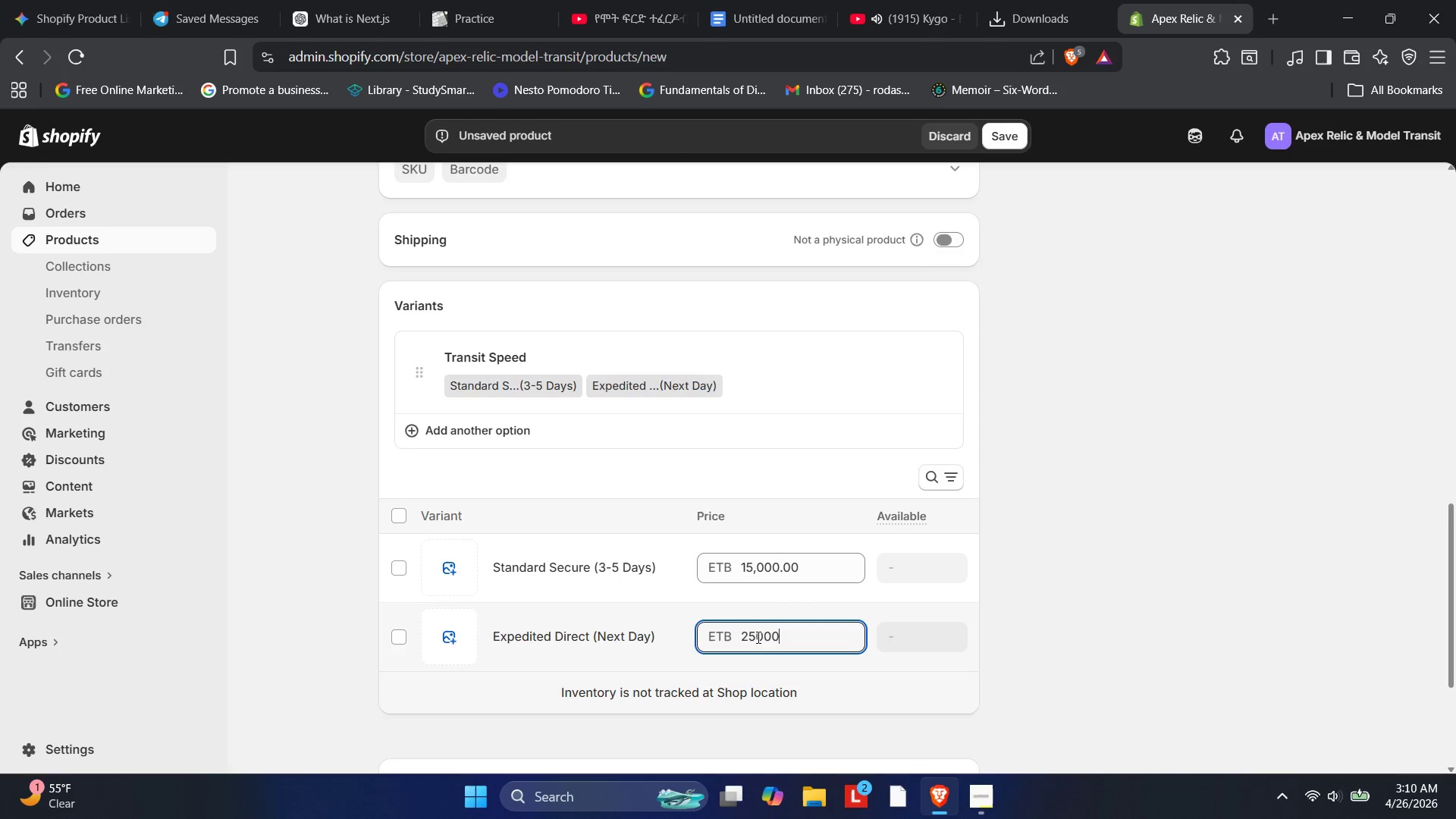 
left_click([836, 682])
 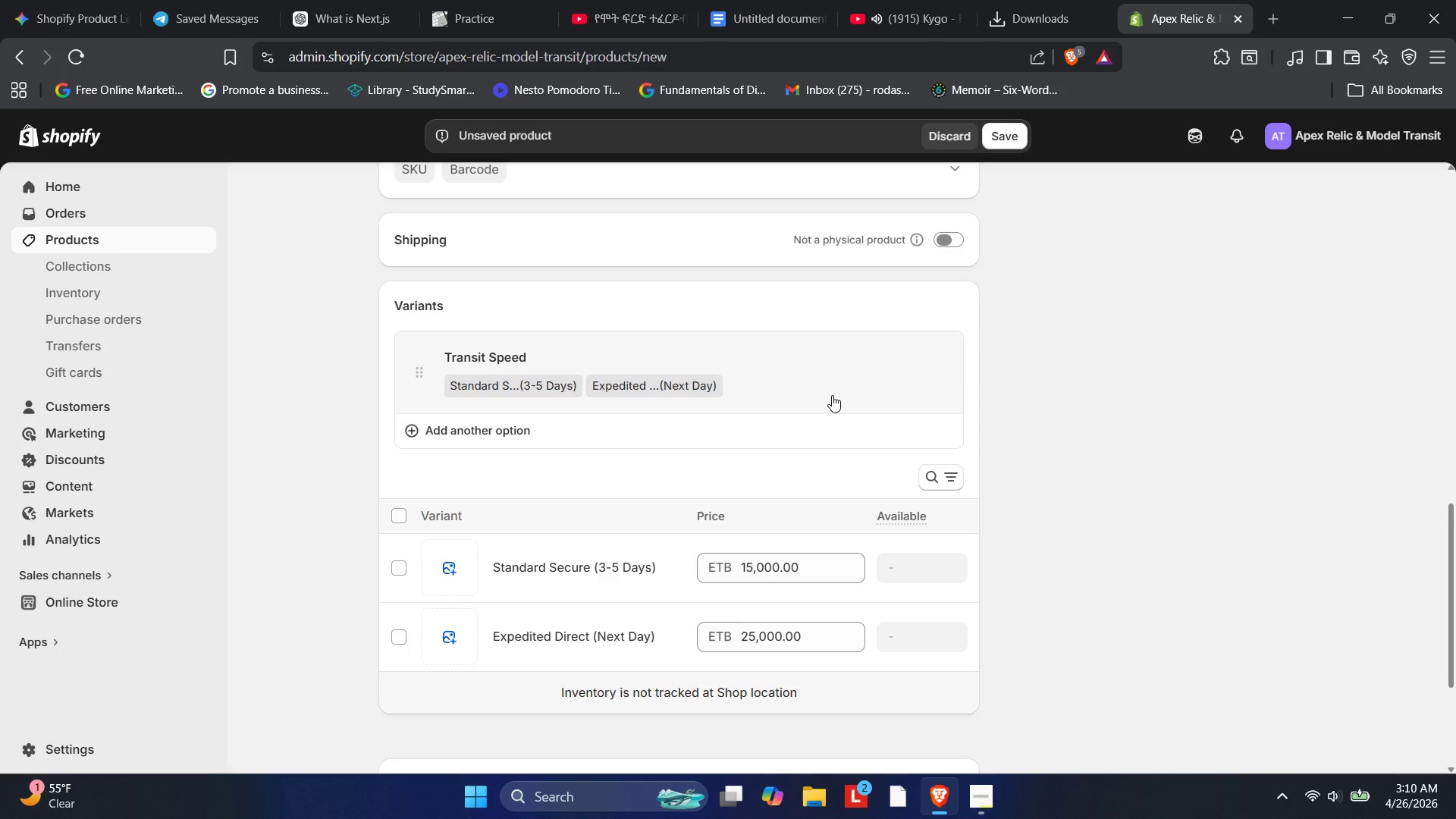 
scroll: coordinate [717, 454], scroll_direction: down, amount: 3.0
 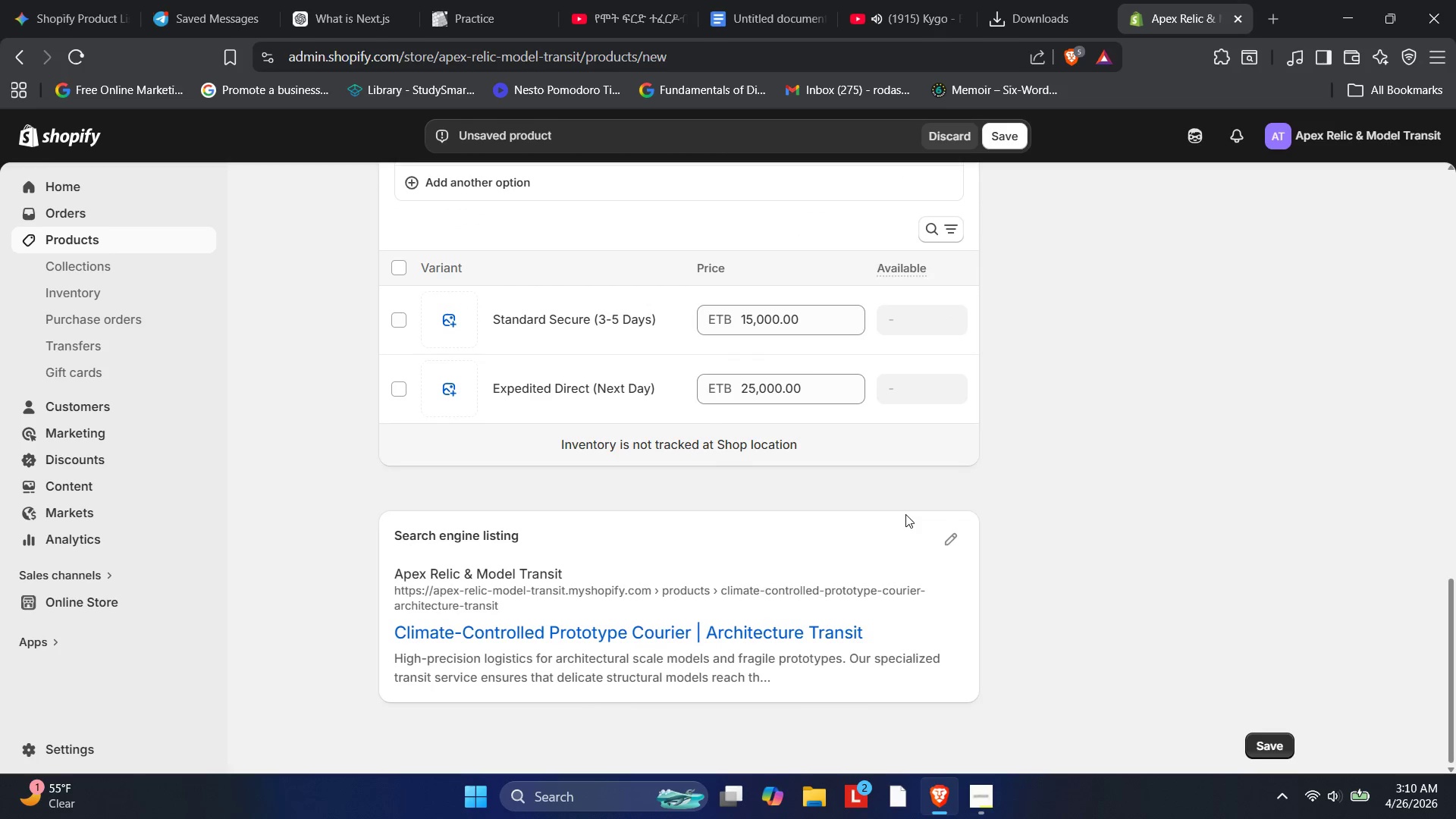 
wait(5.17)
 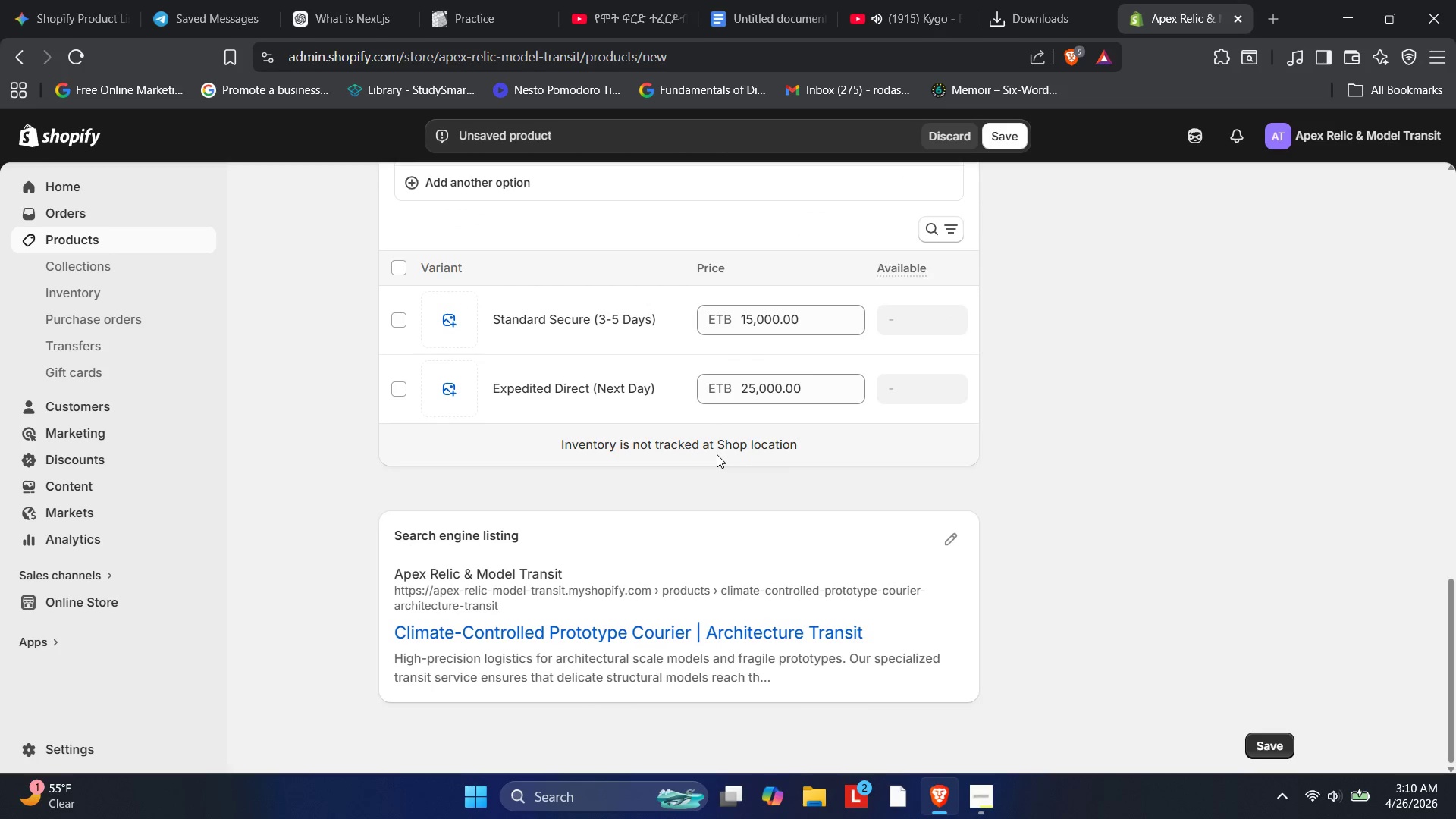 
key(MediaTrackNext)
 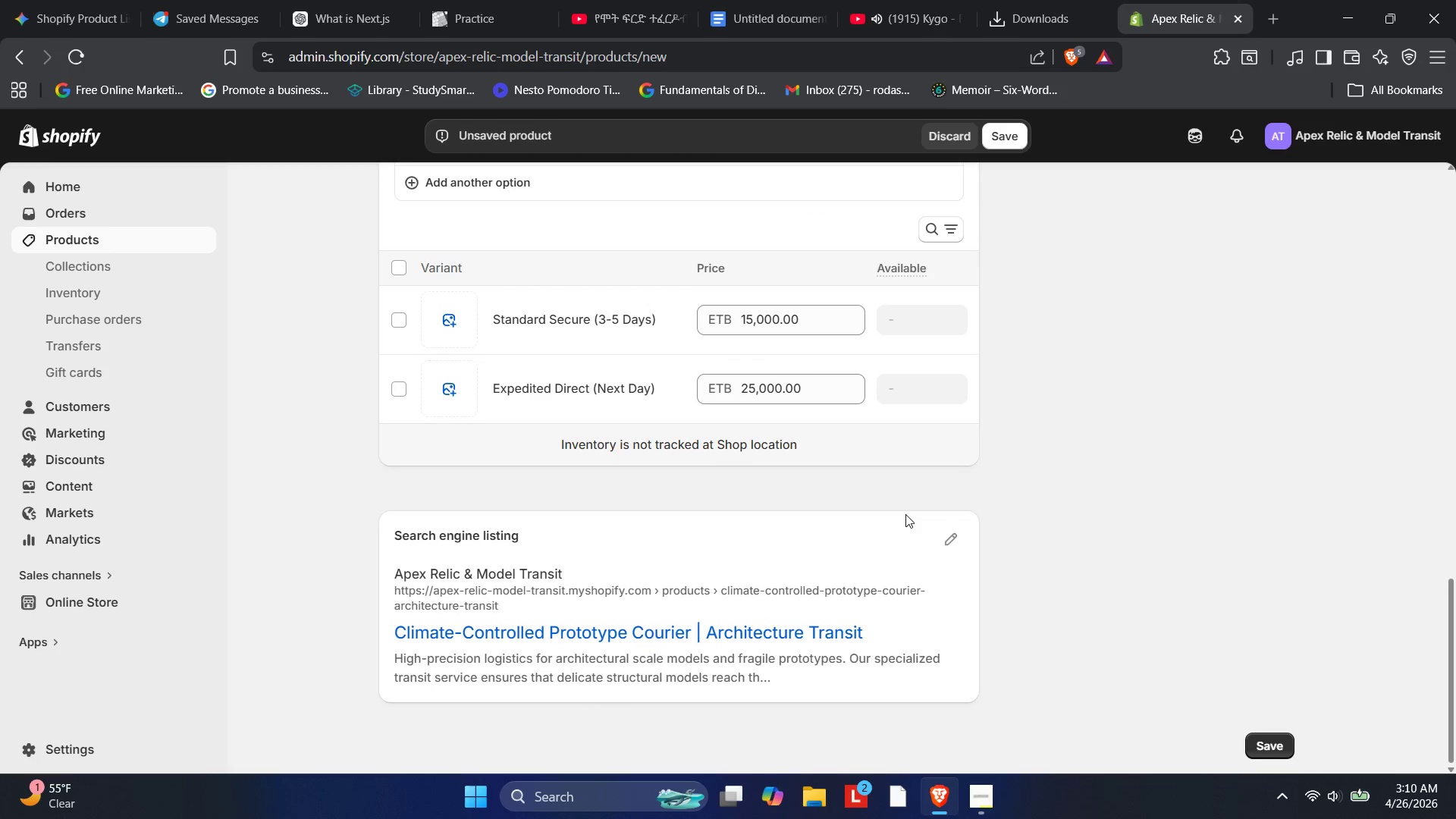 
hold_key(key=PlayPause, duration=0.5)
 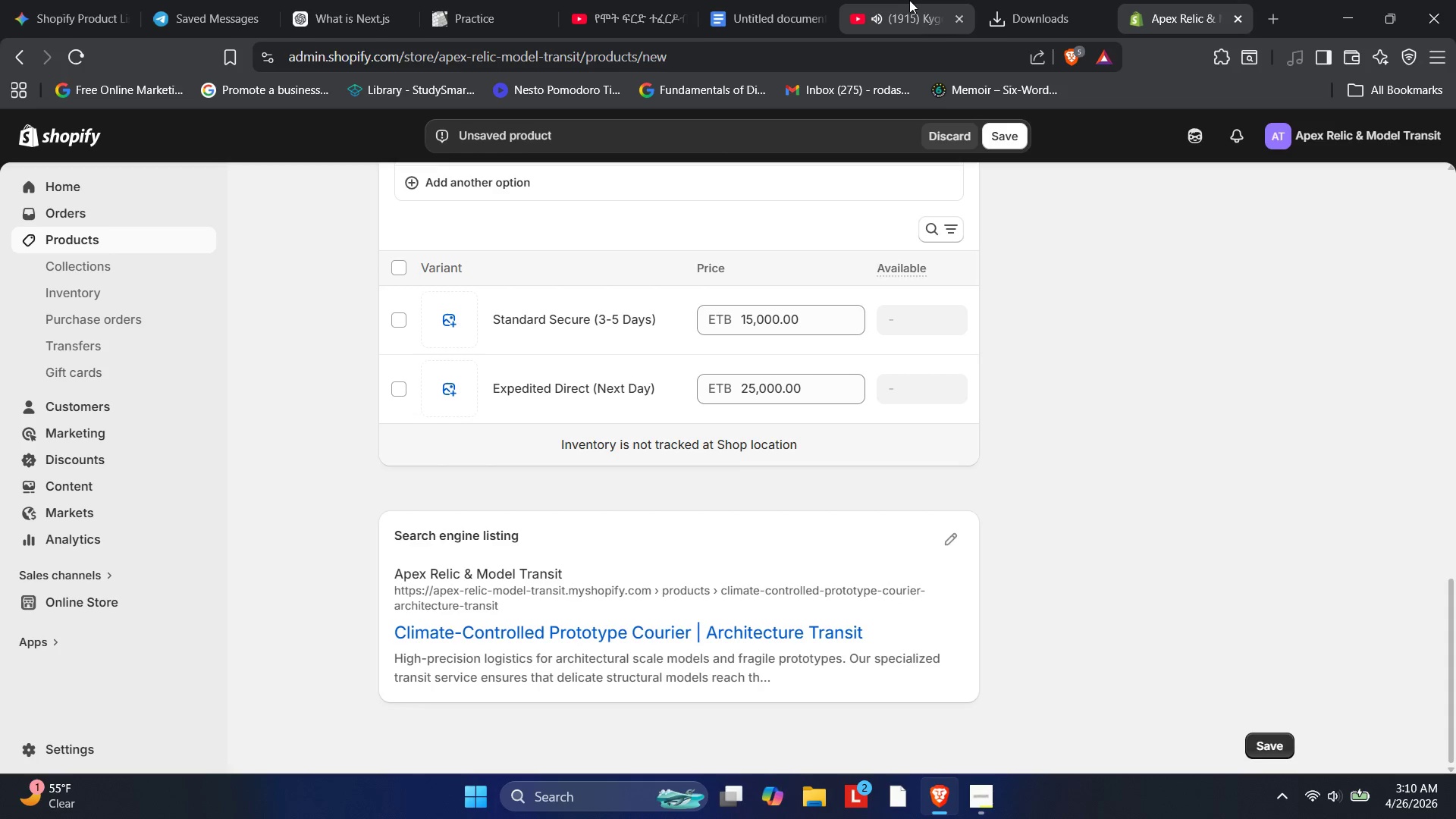 
key(PlayPause)
 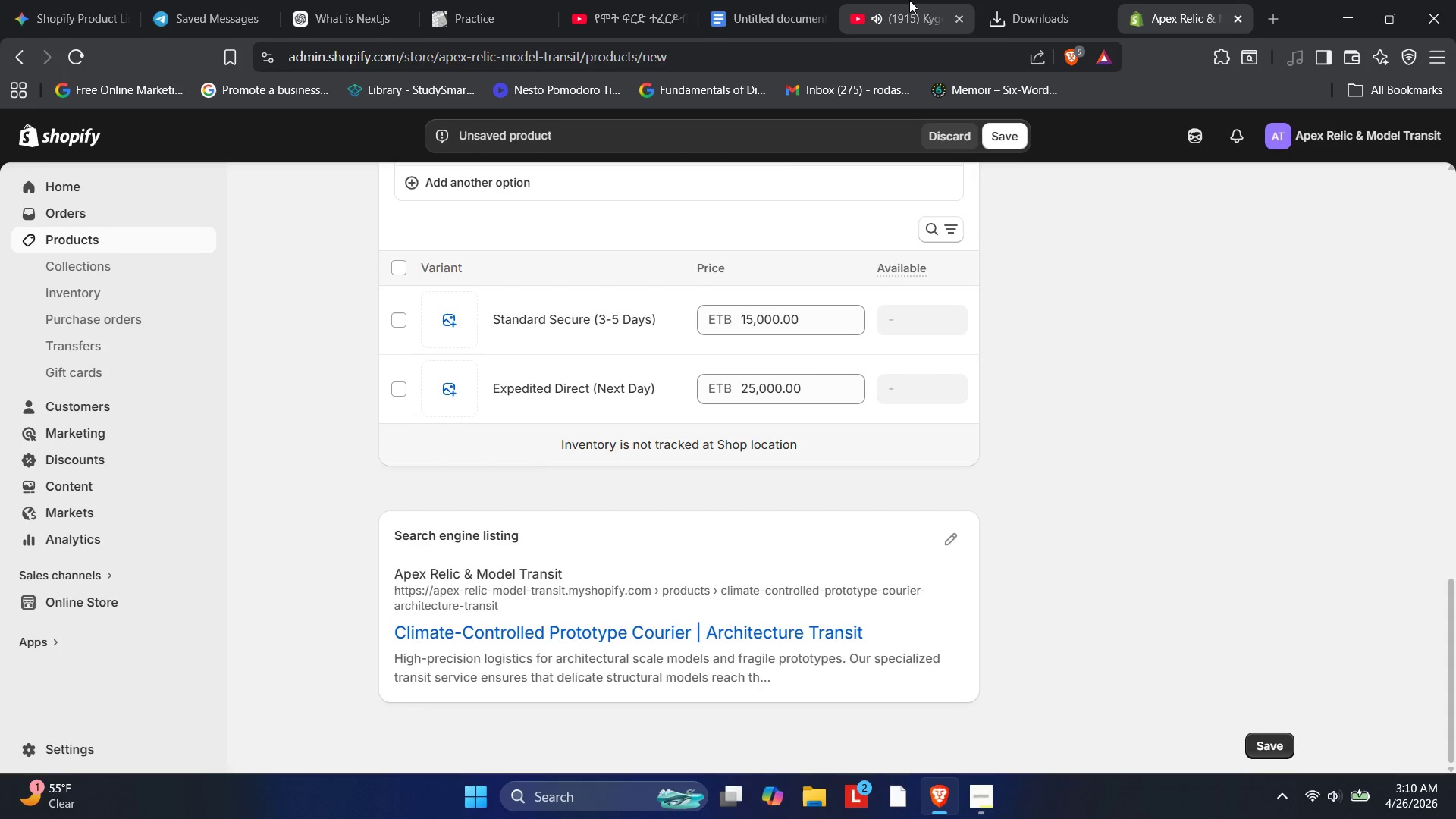 
key(PlayPause)
 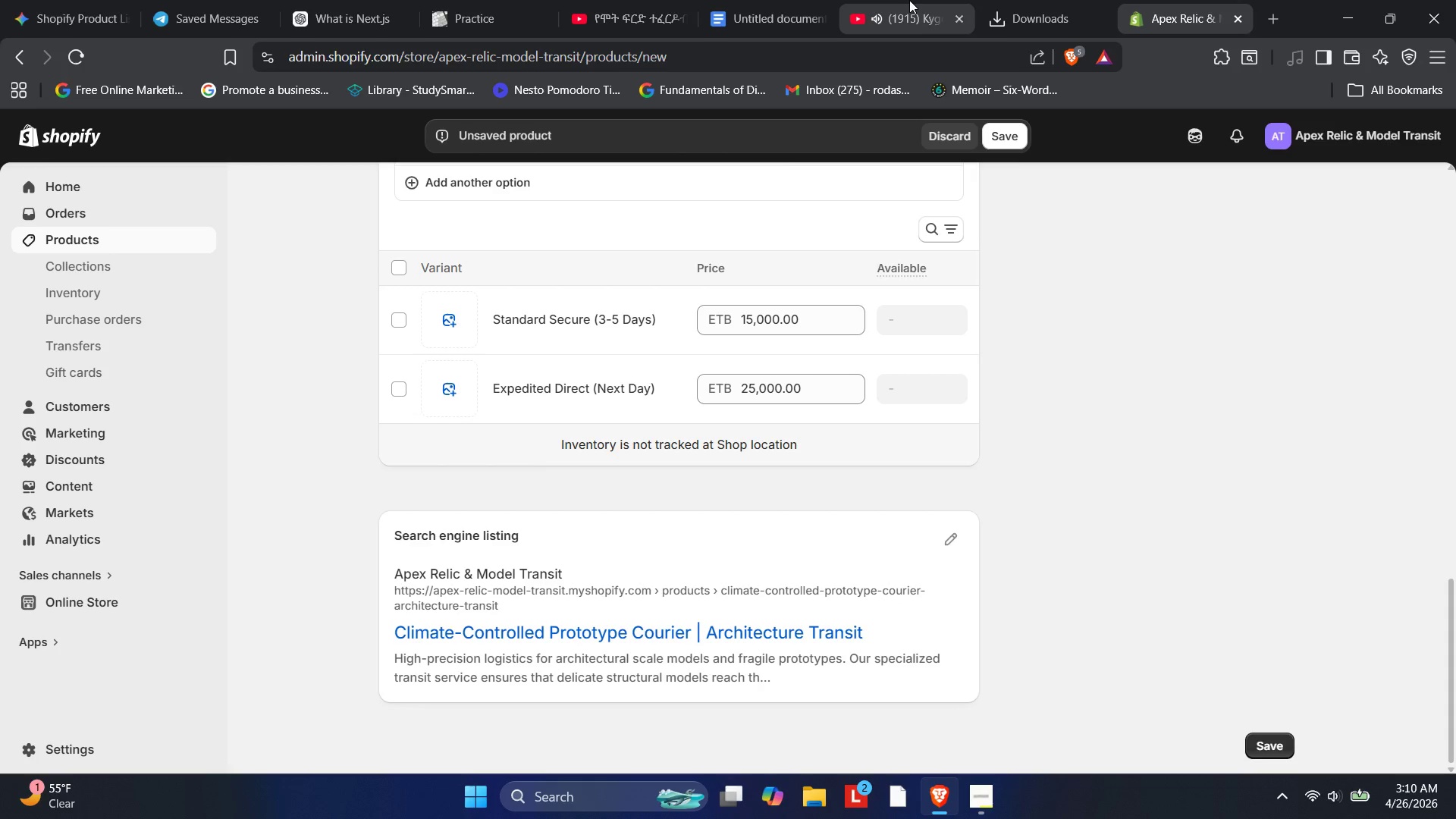 
key(PlayPause)
 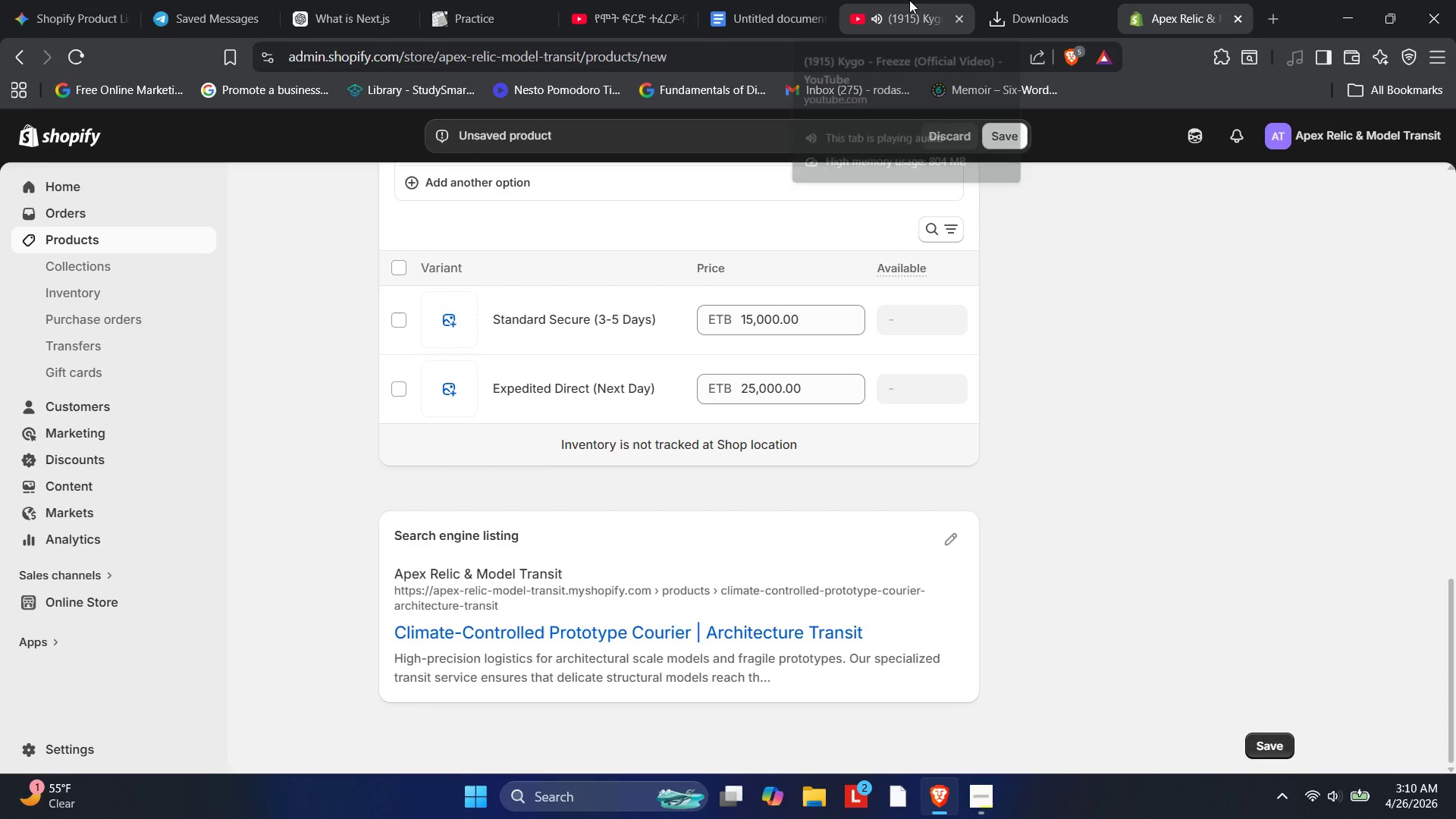 
key(PlayPause)
 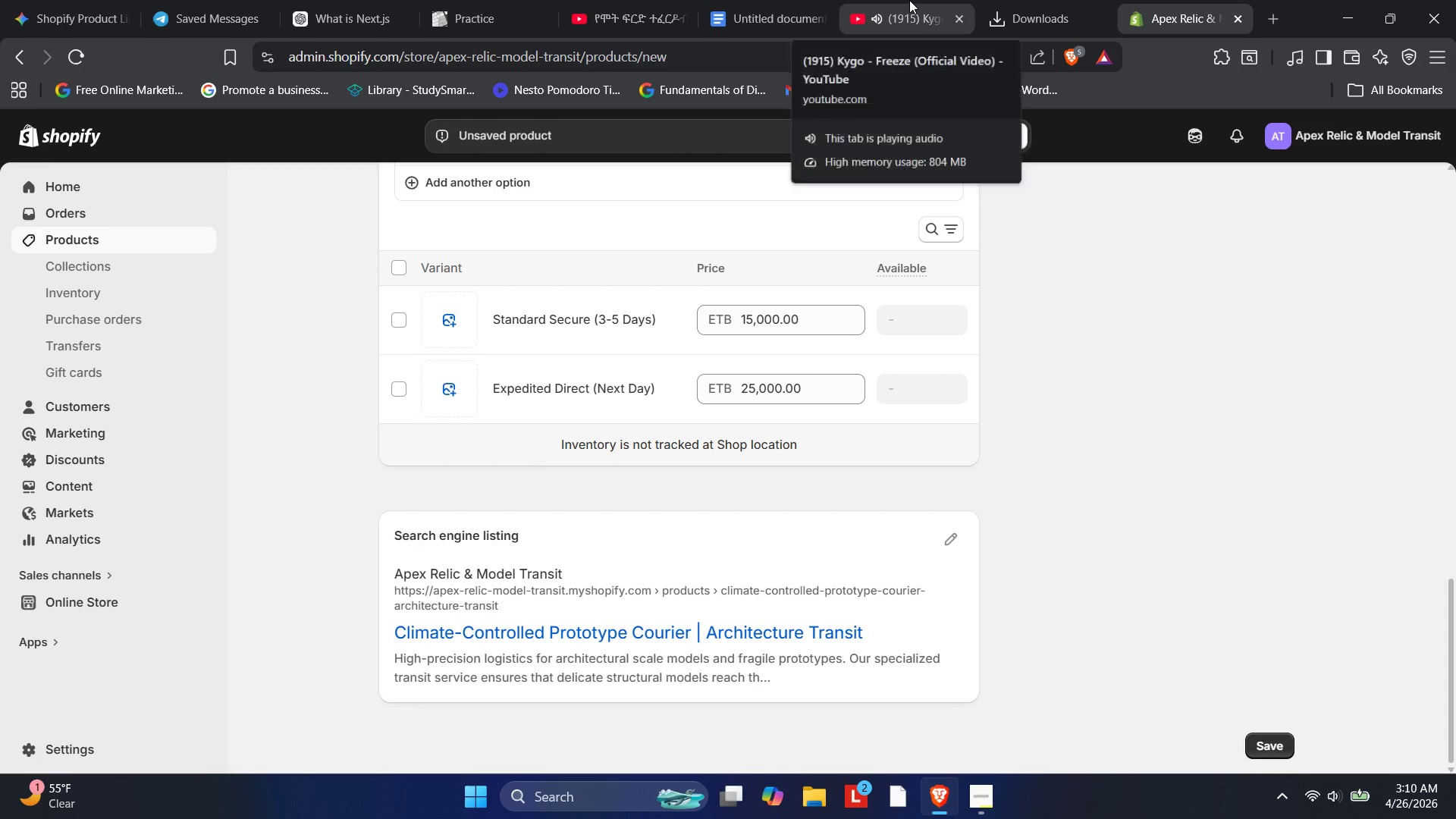 
key(PlayPause)
 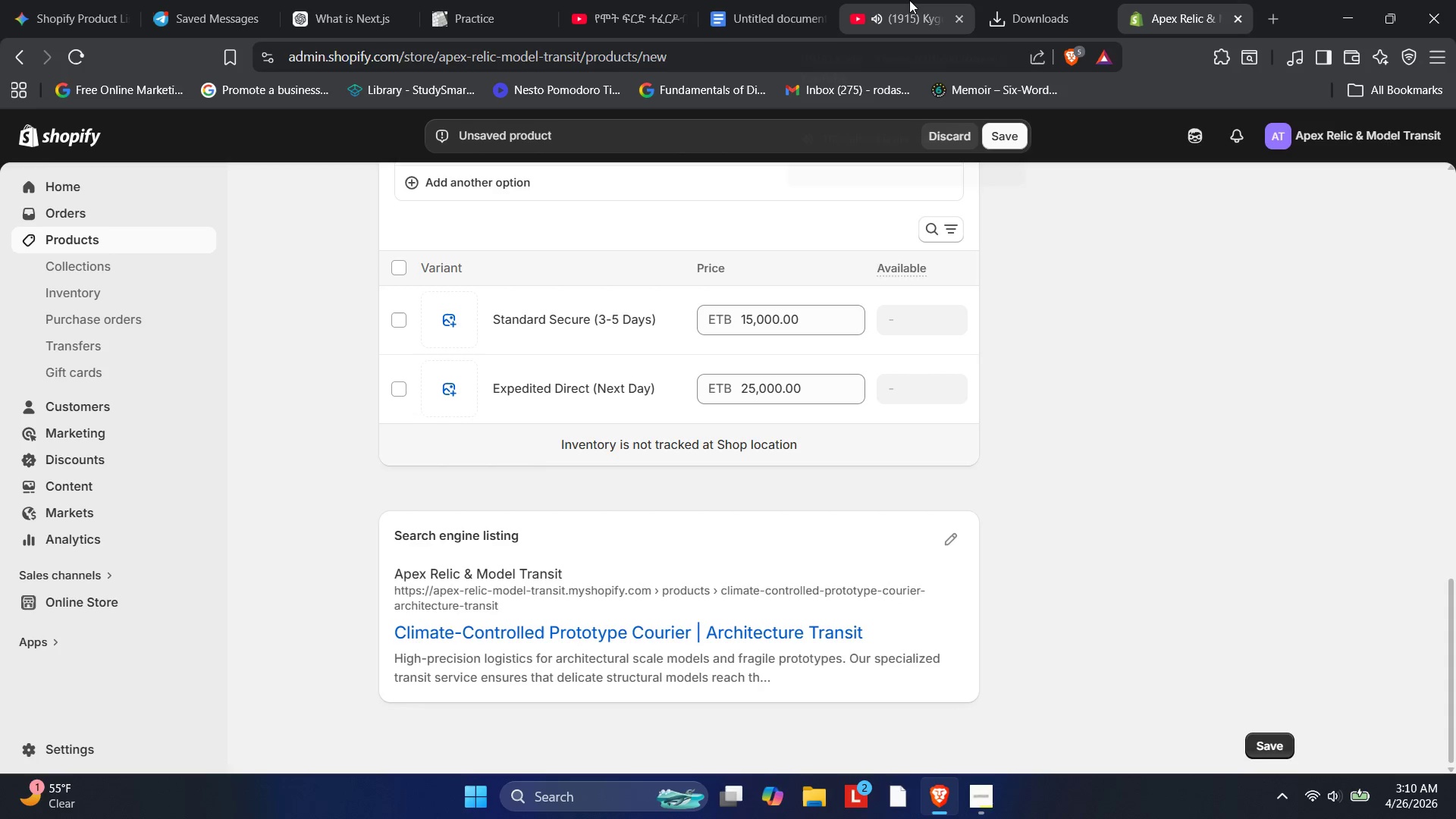 
key(PlayPause)
 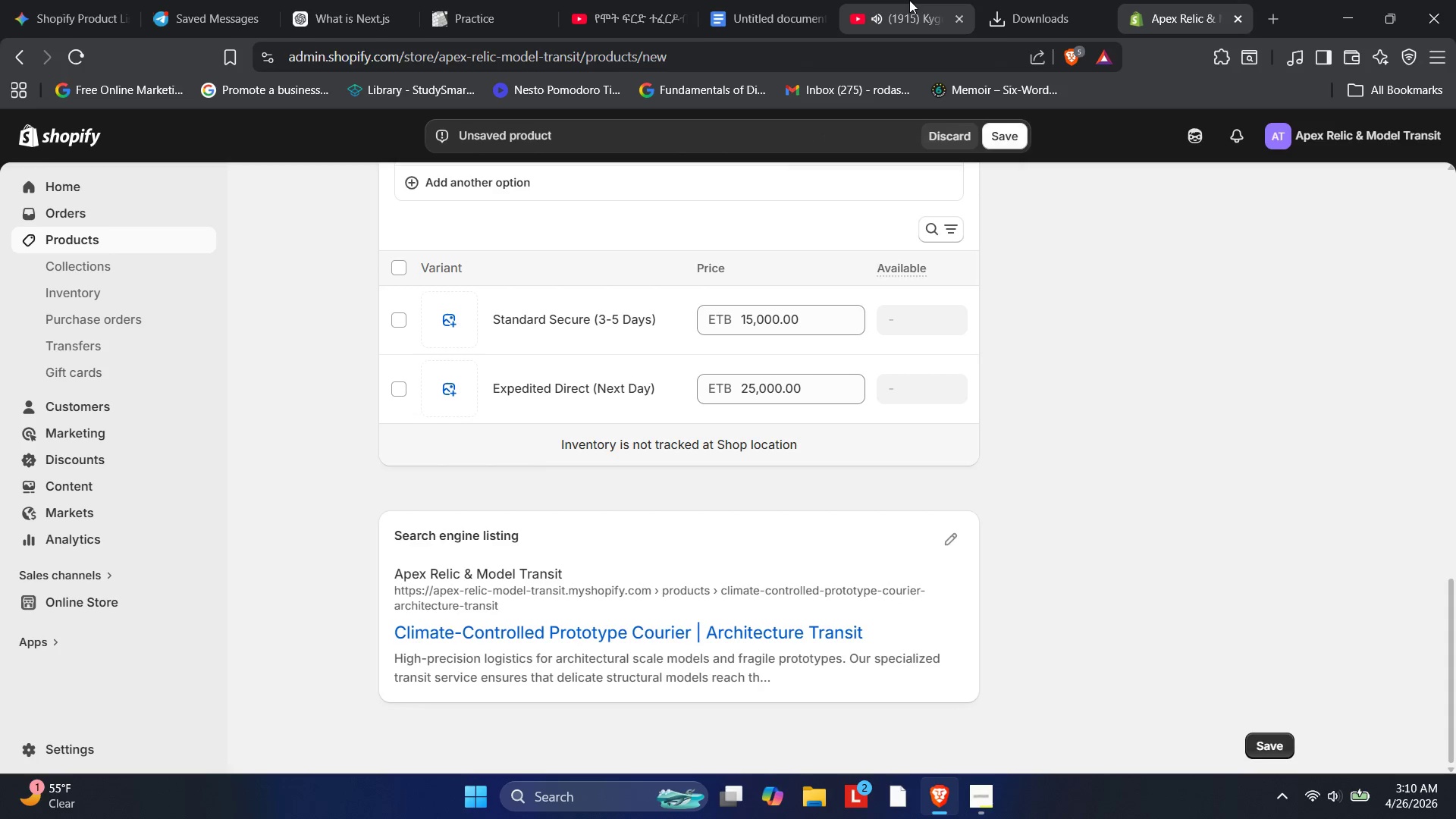 
key(PlayPause)
 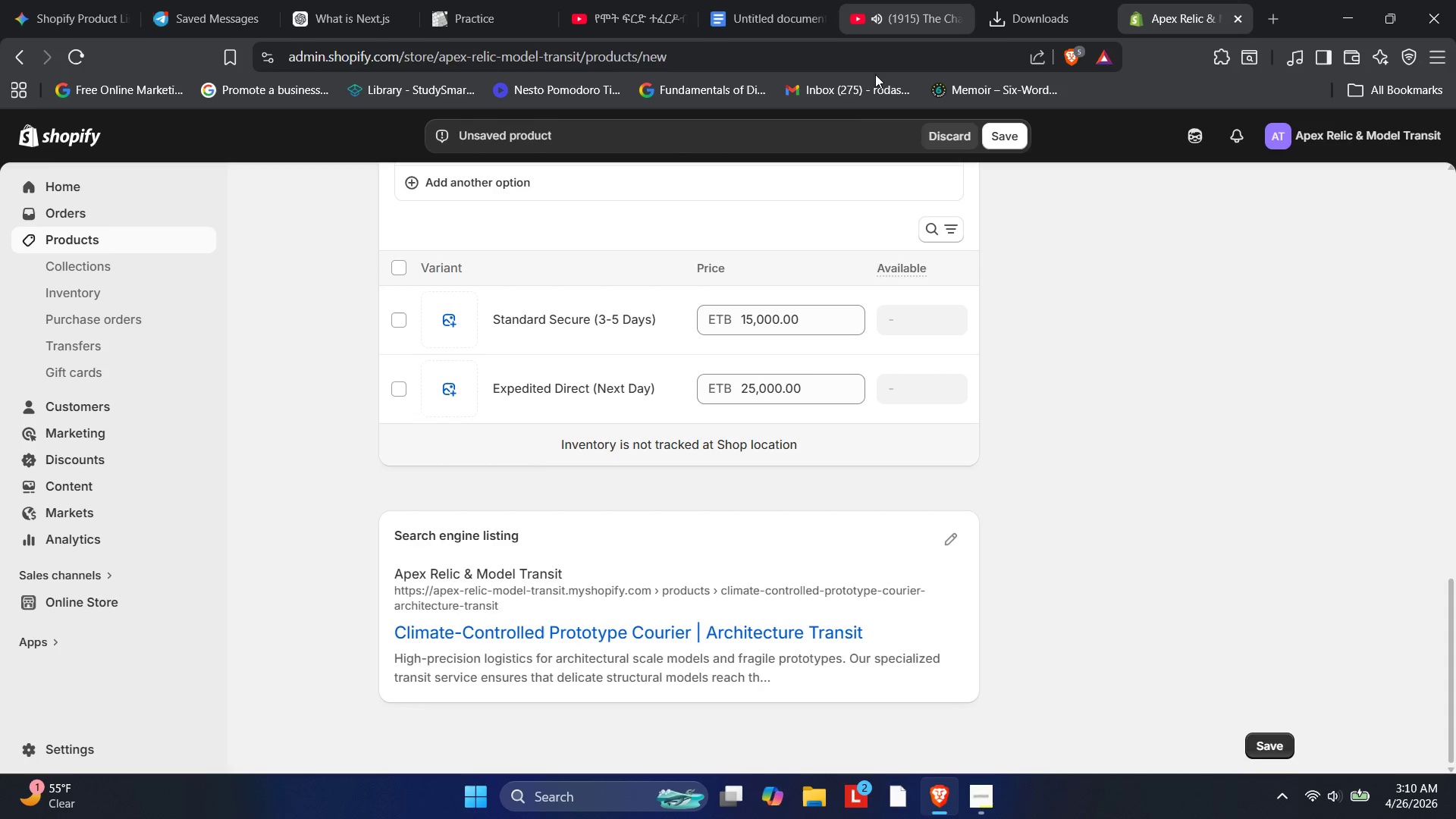 
key(PlayPause)
 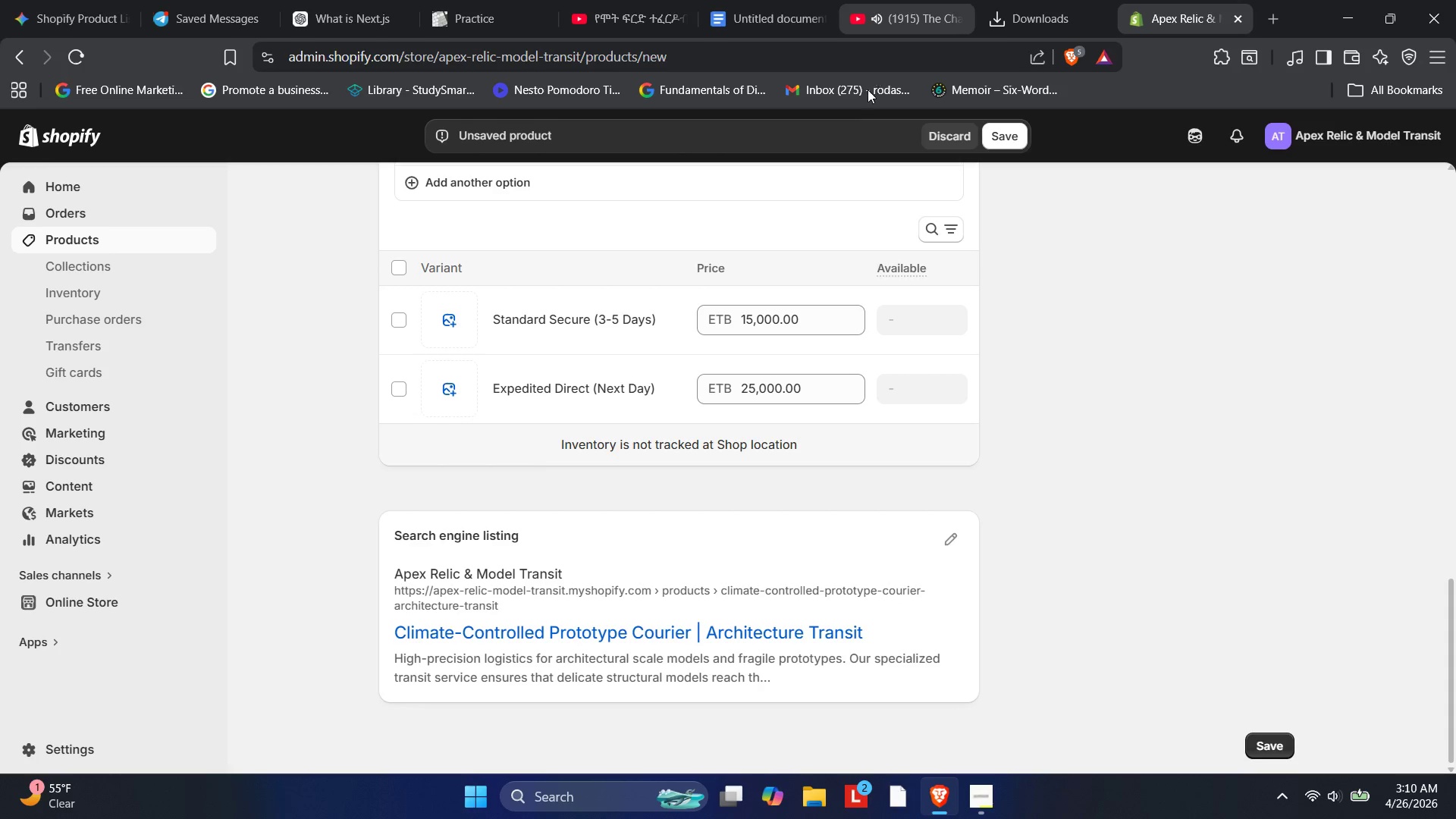 
key(PlayPause)
 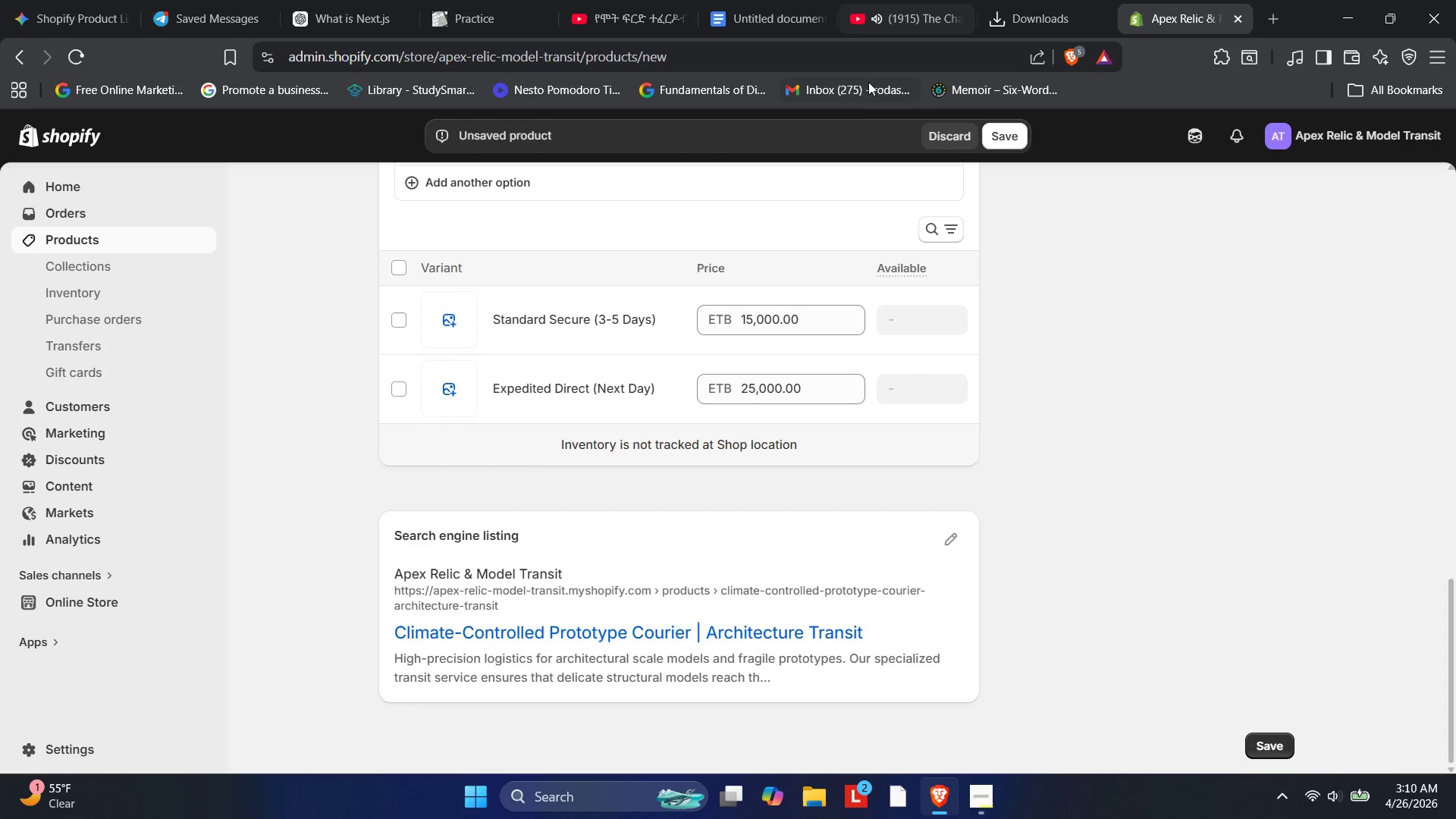 
key(PlayPause)
 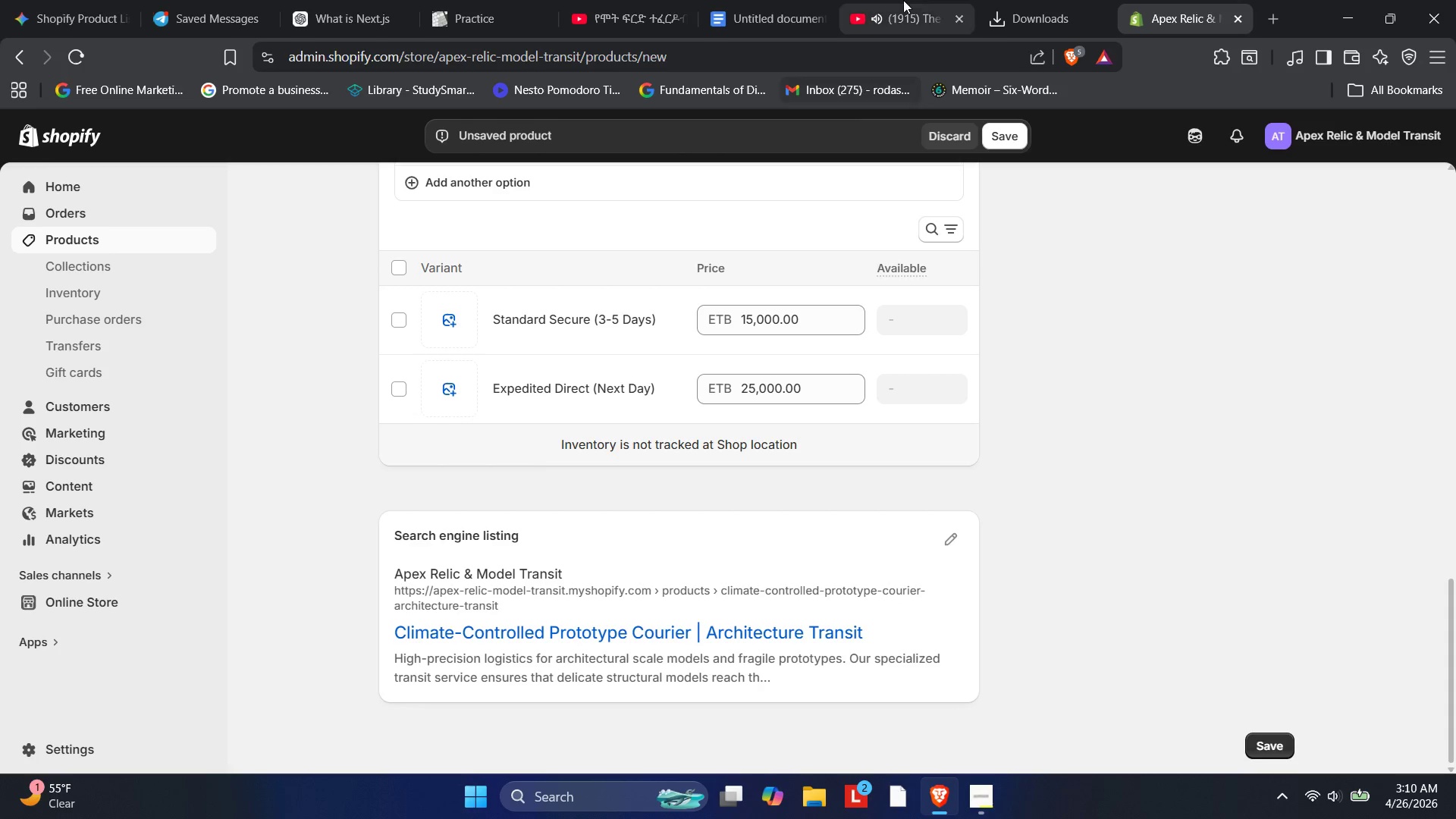 
key(PlayPause)
 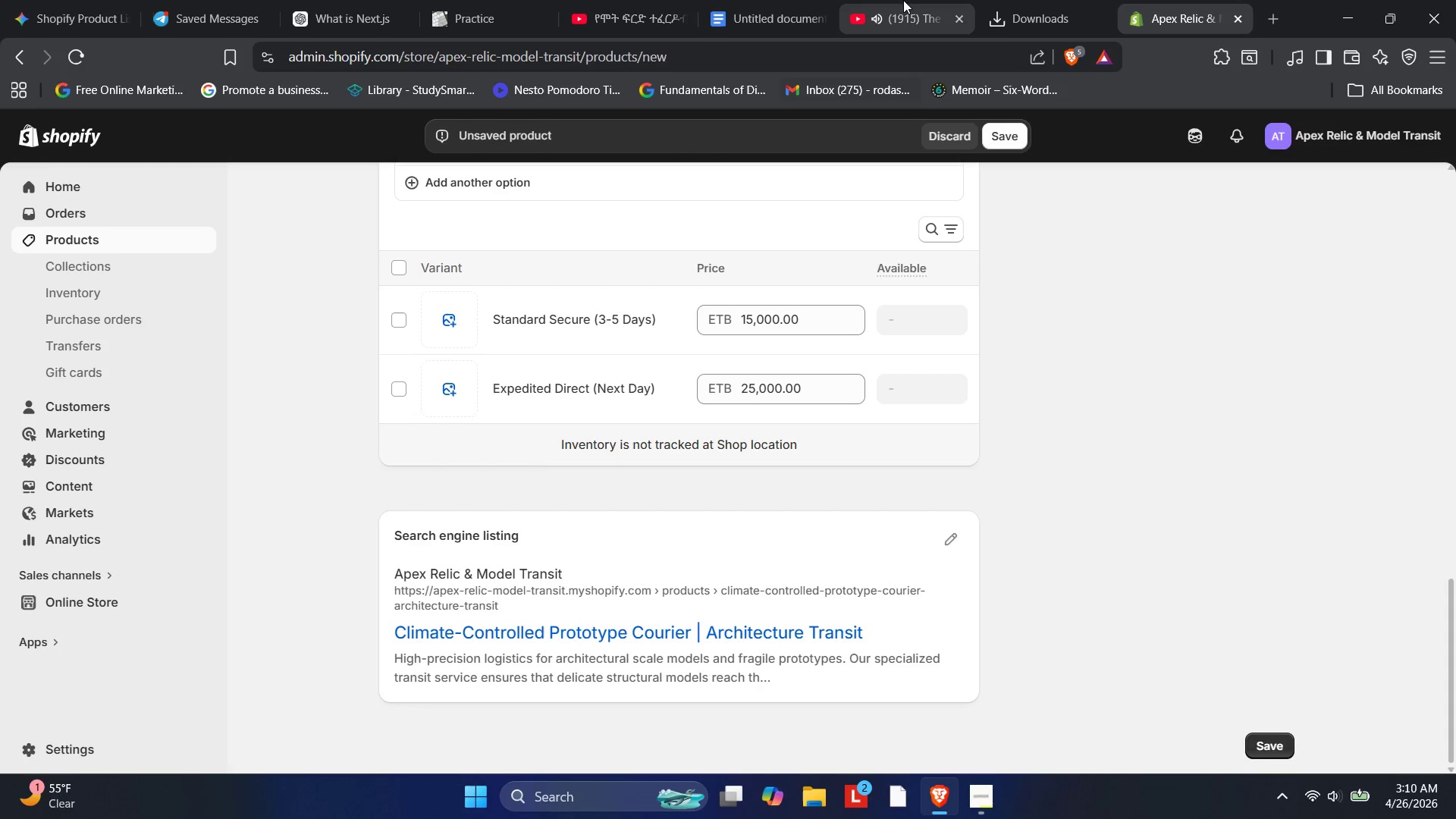 
key(PlayPause)
 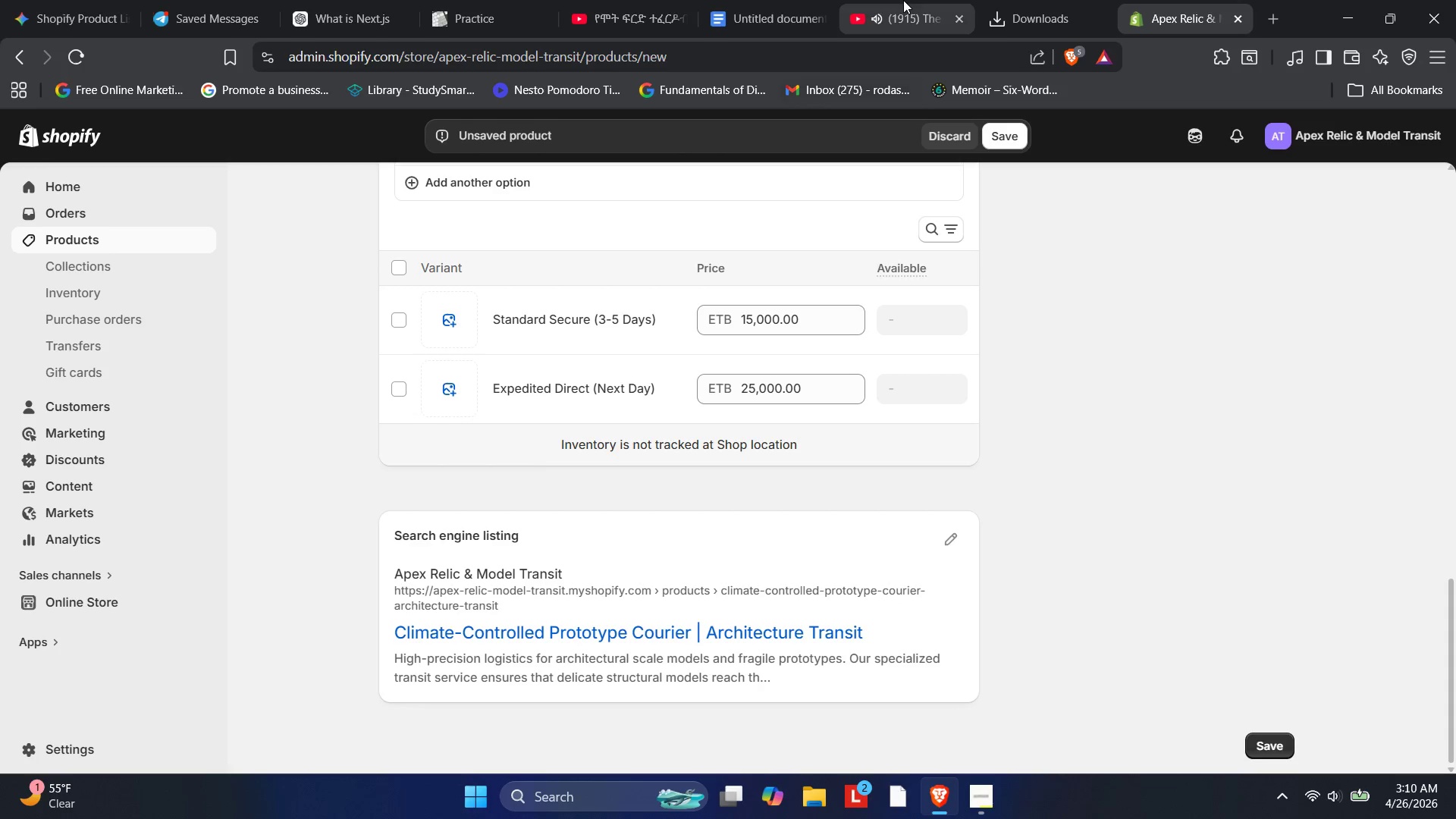 
key(PlayPause)
 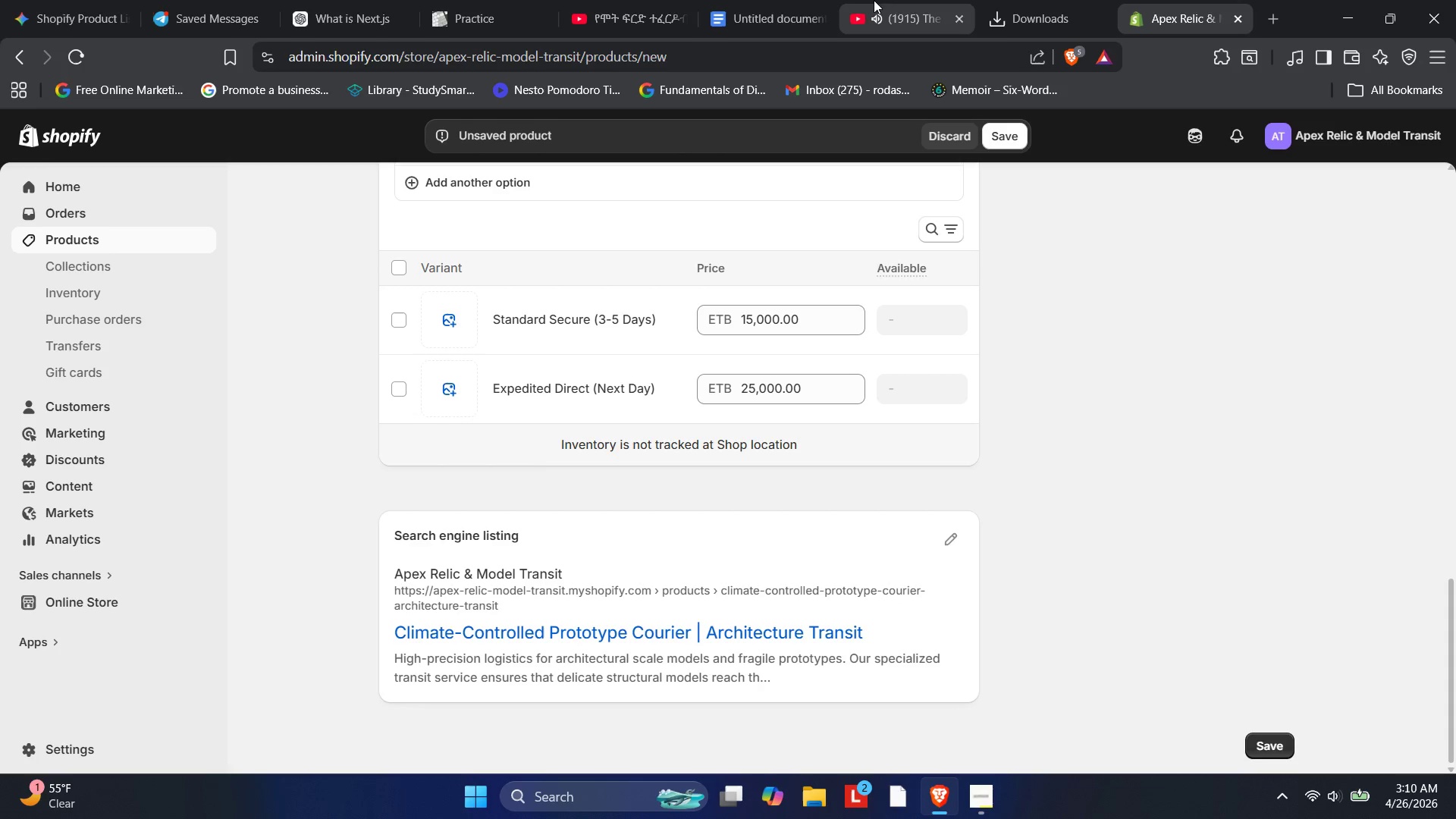 
key(PlayPause)
 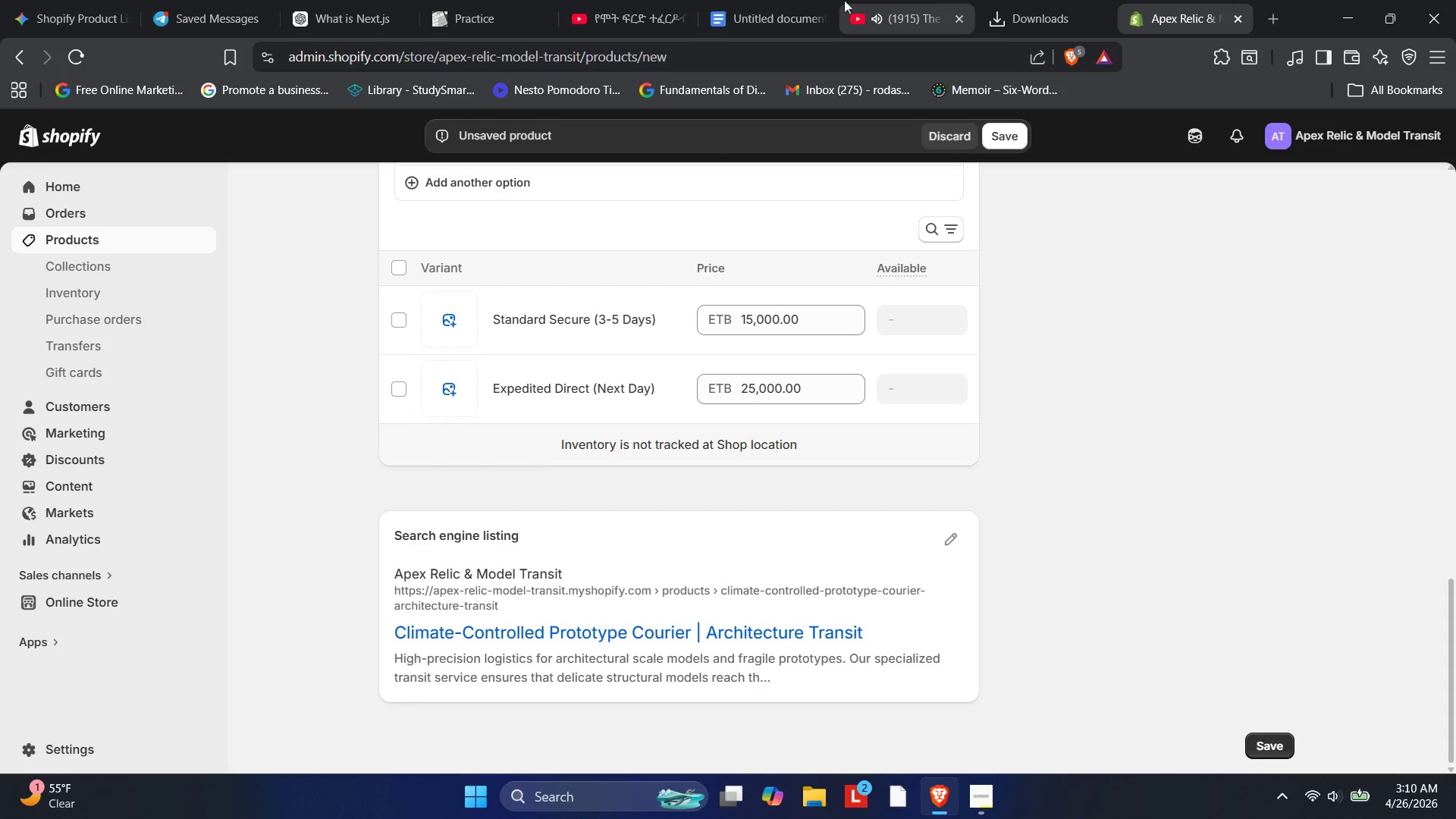 
key(PlayPause)
 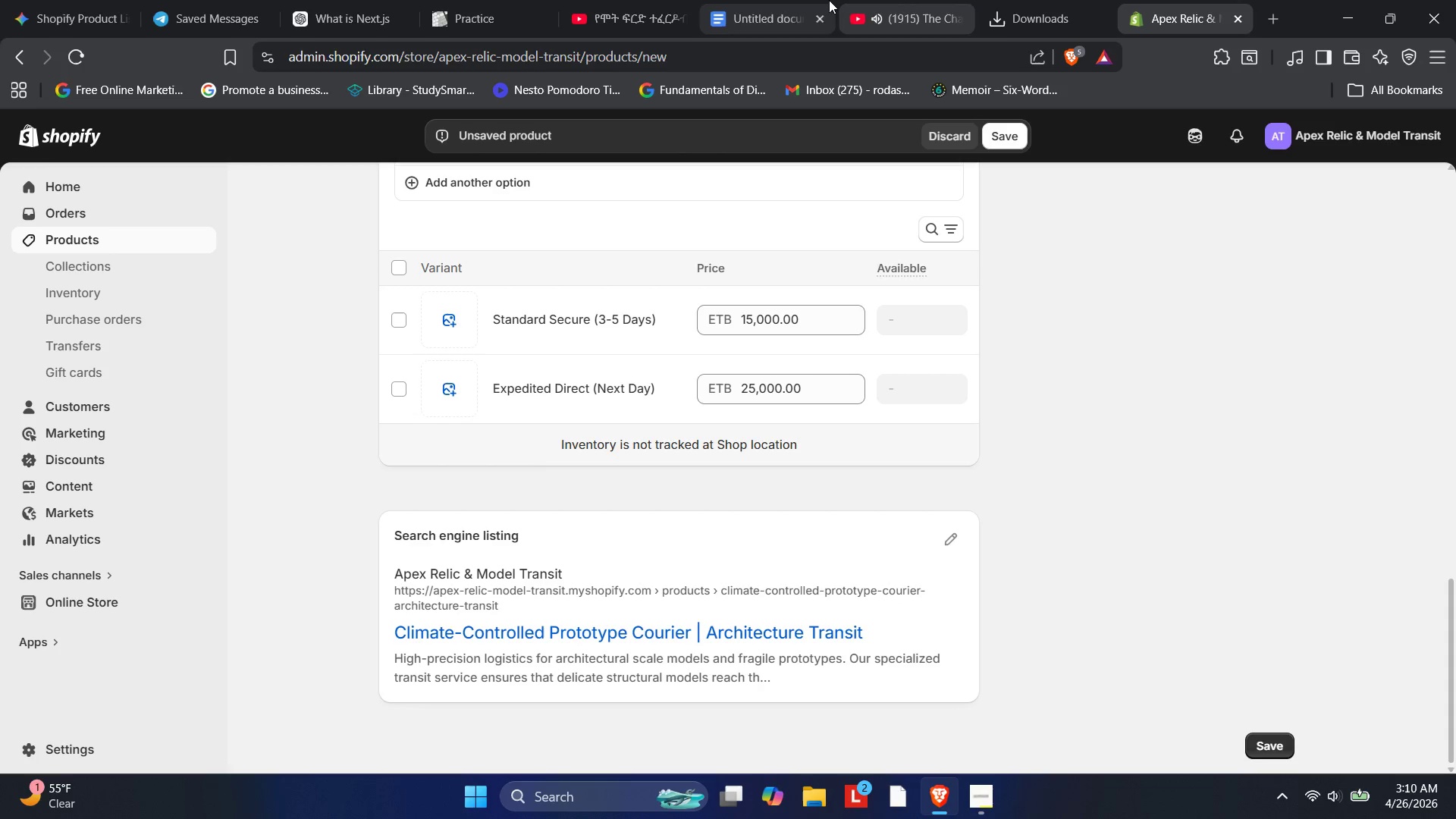 
key(PlayPause)
 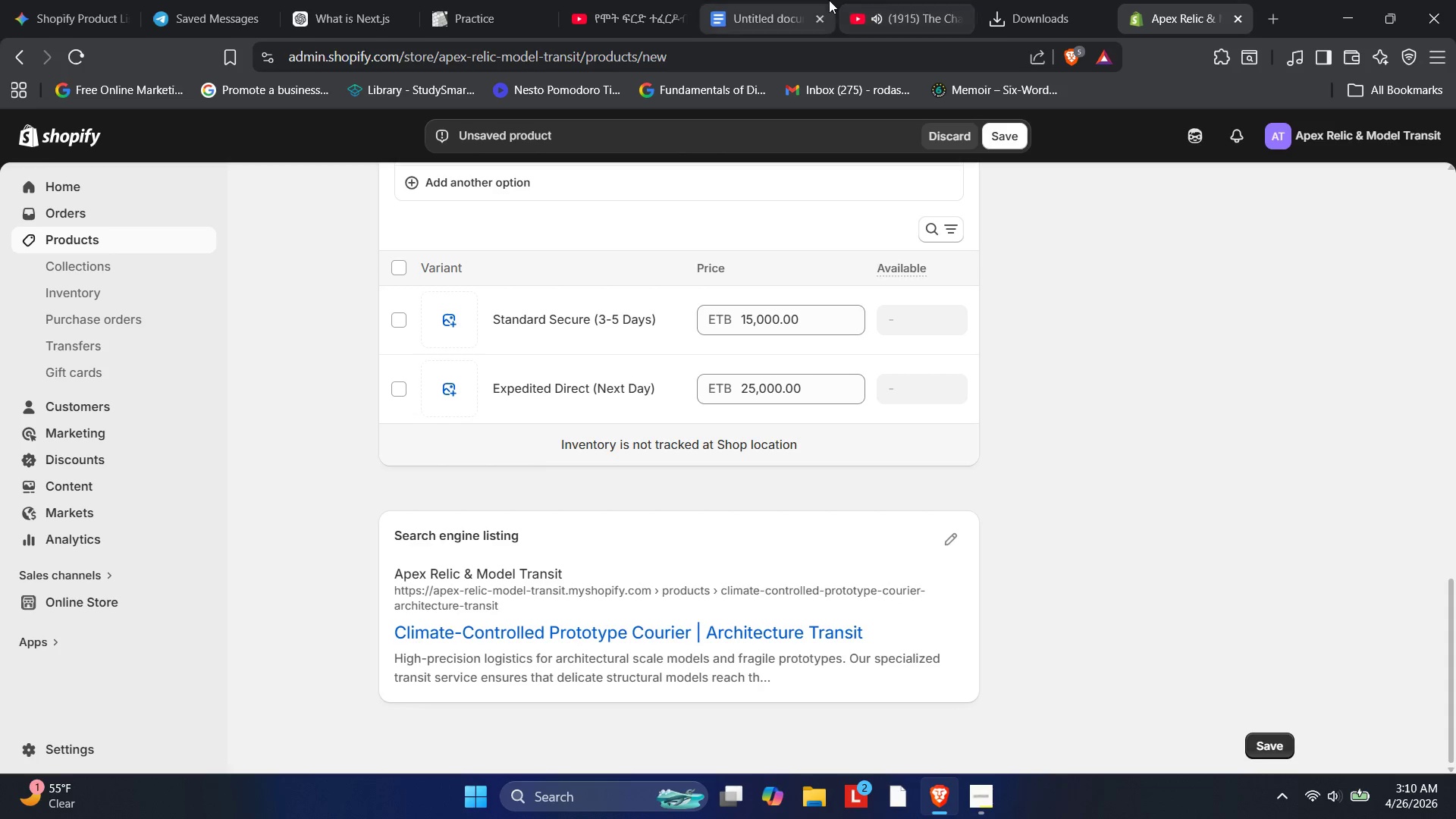 
key(PlayPause)
 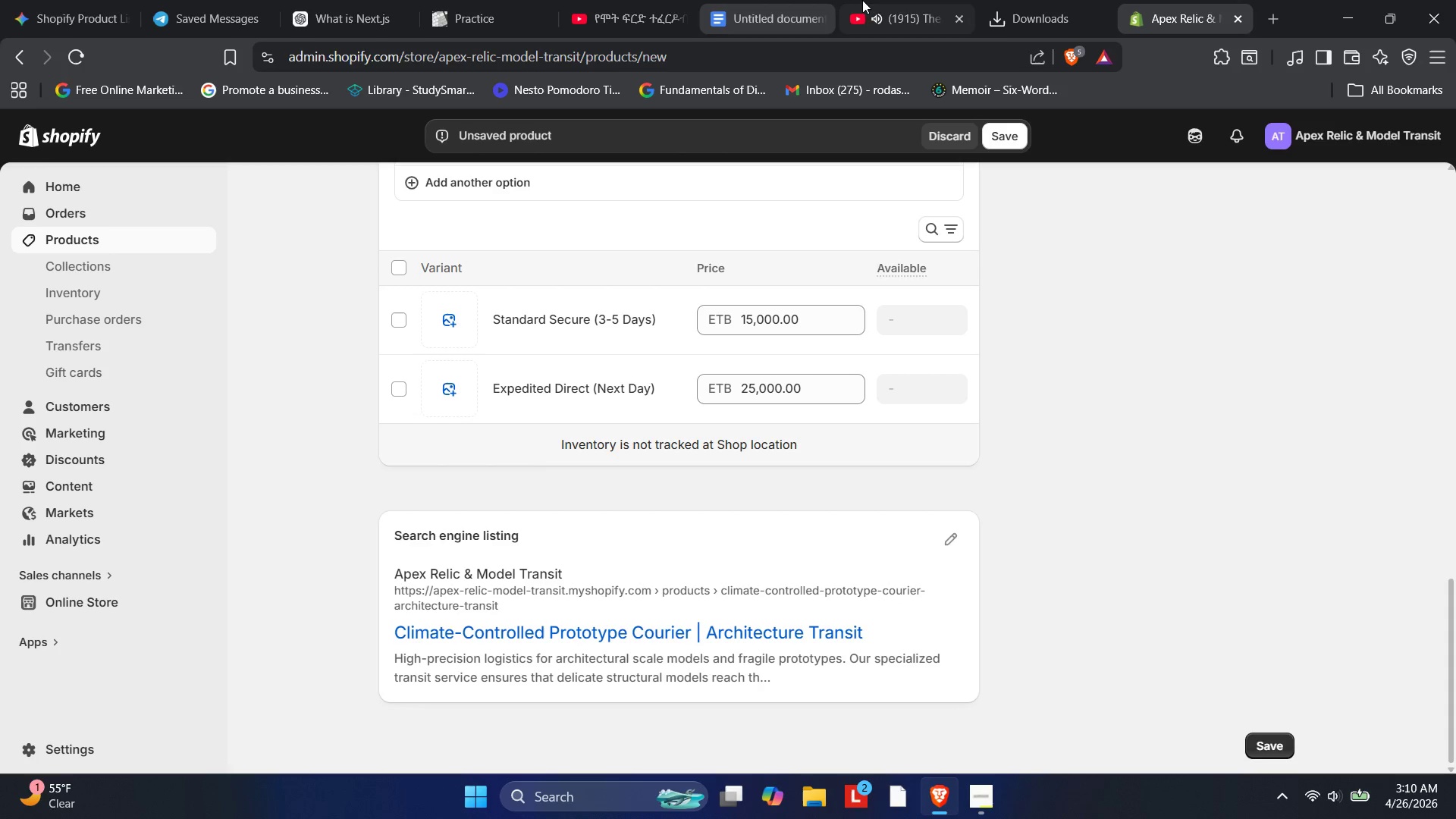 
key(PlayPause)
 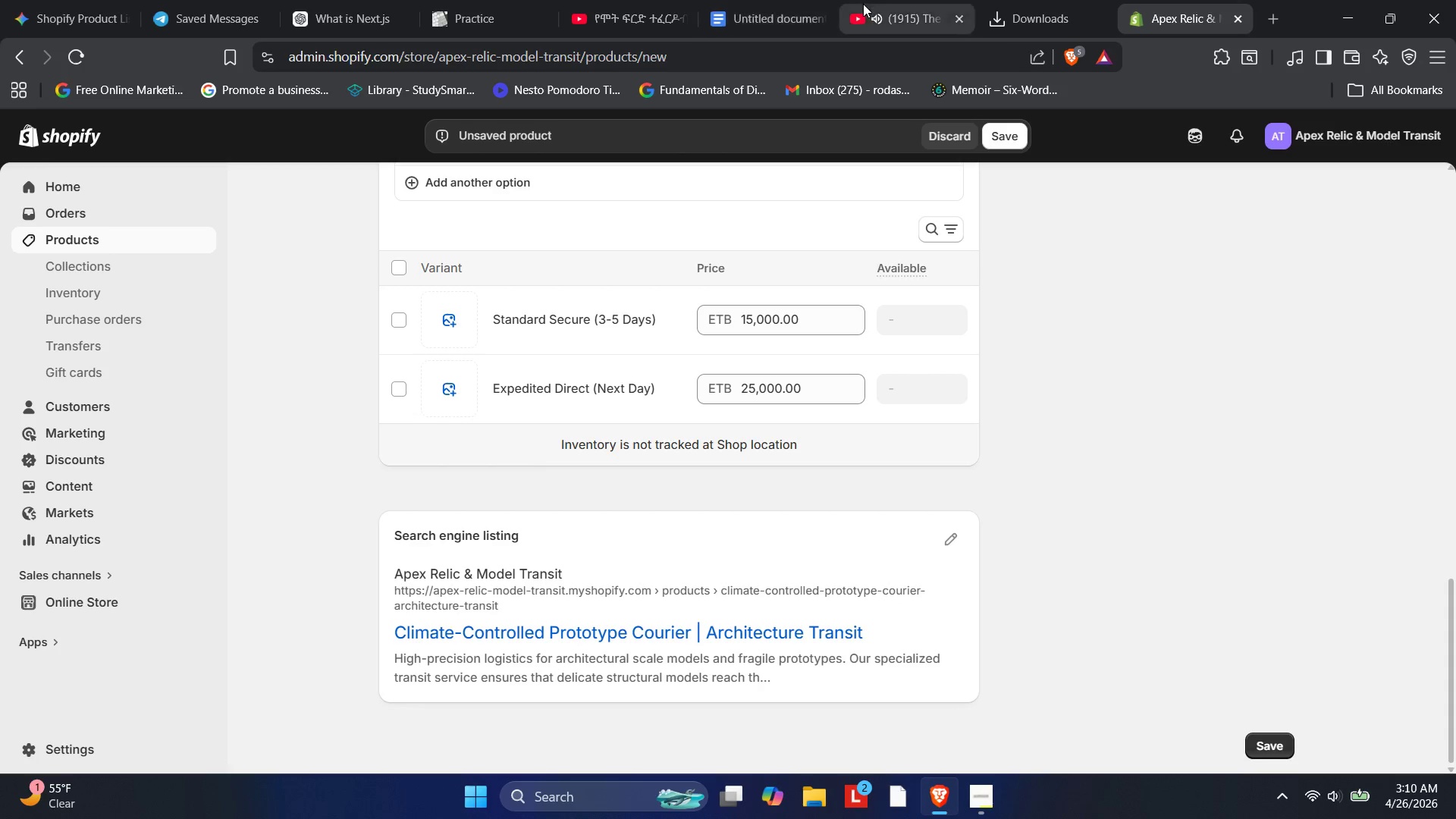 
key(PlayPause)
 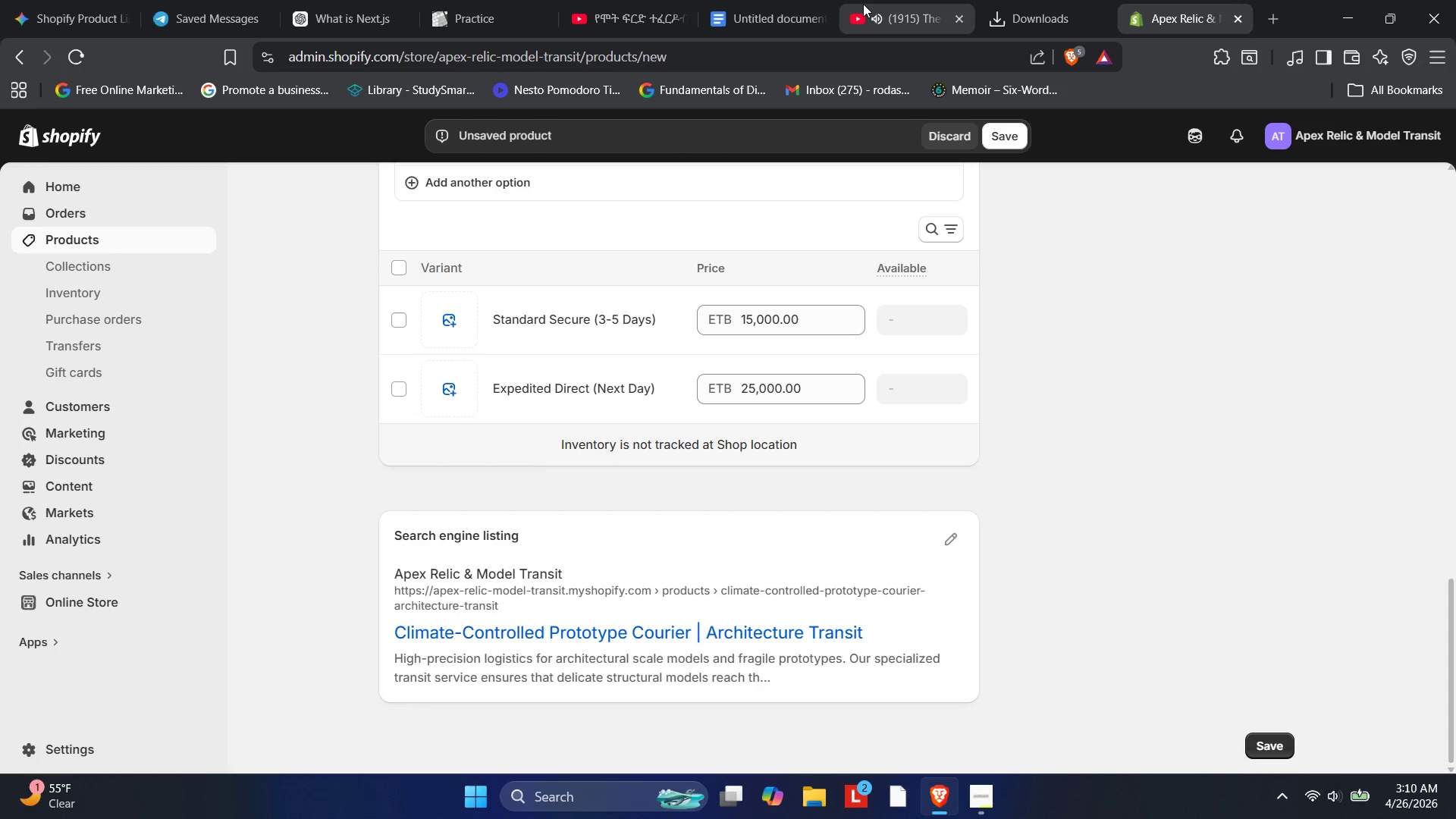 
key(PlayPause)
 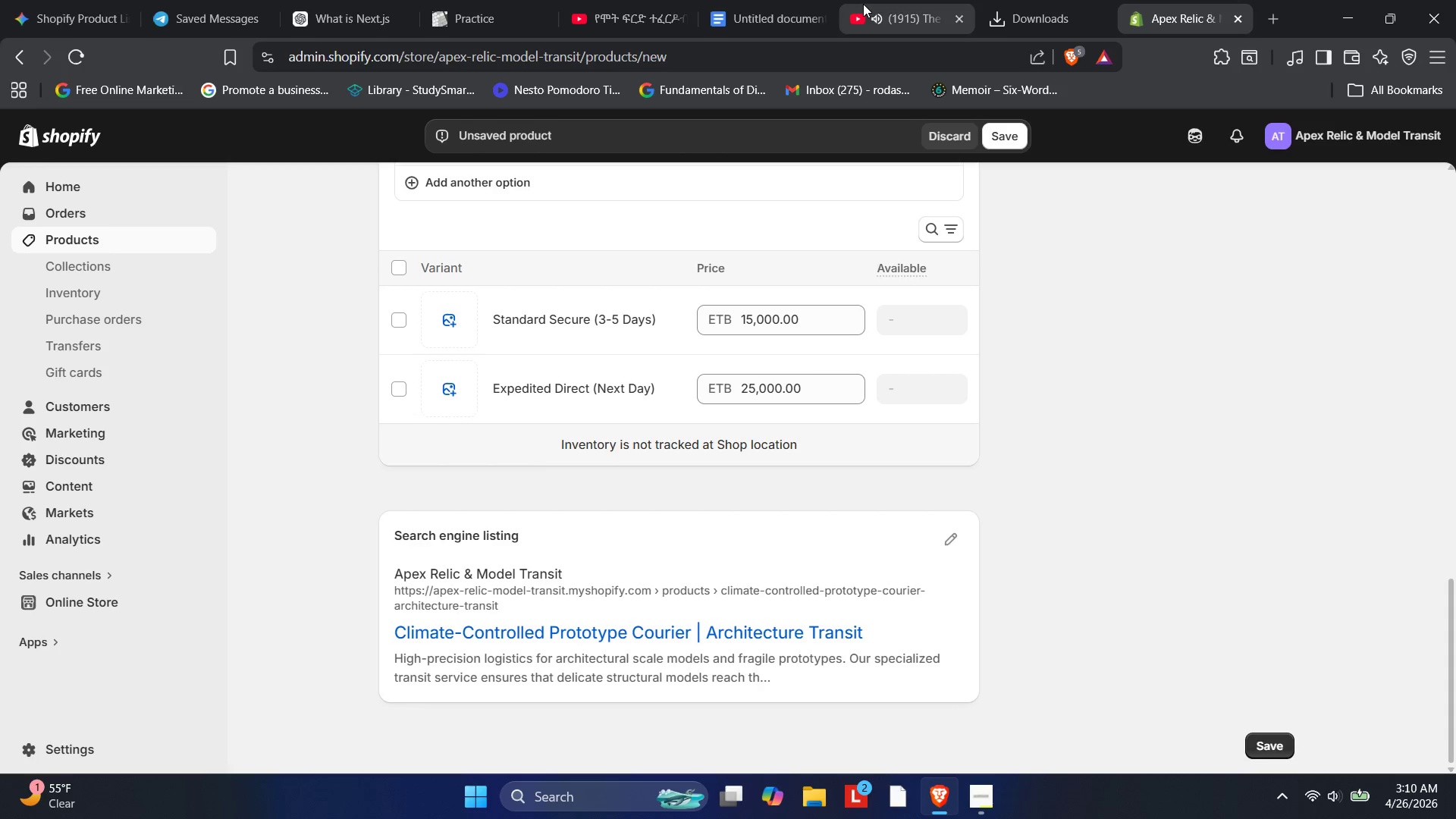 
key(PlayPause)
 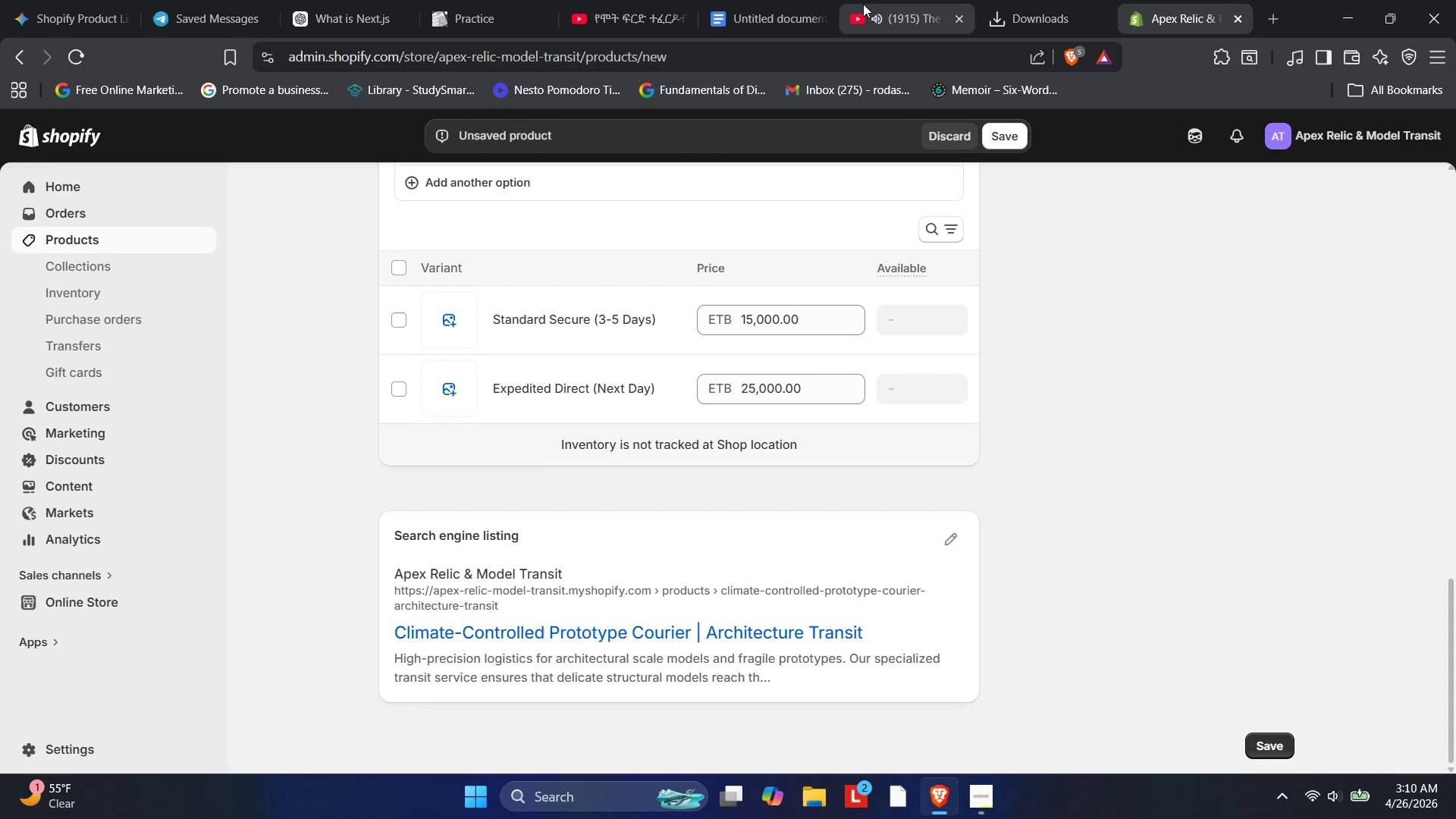 
key(PlayPause)
 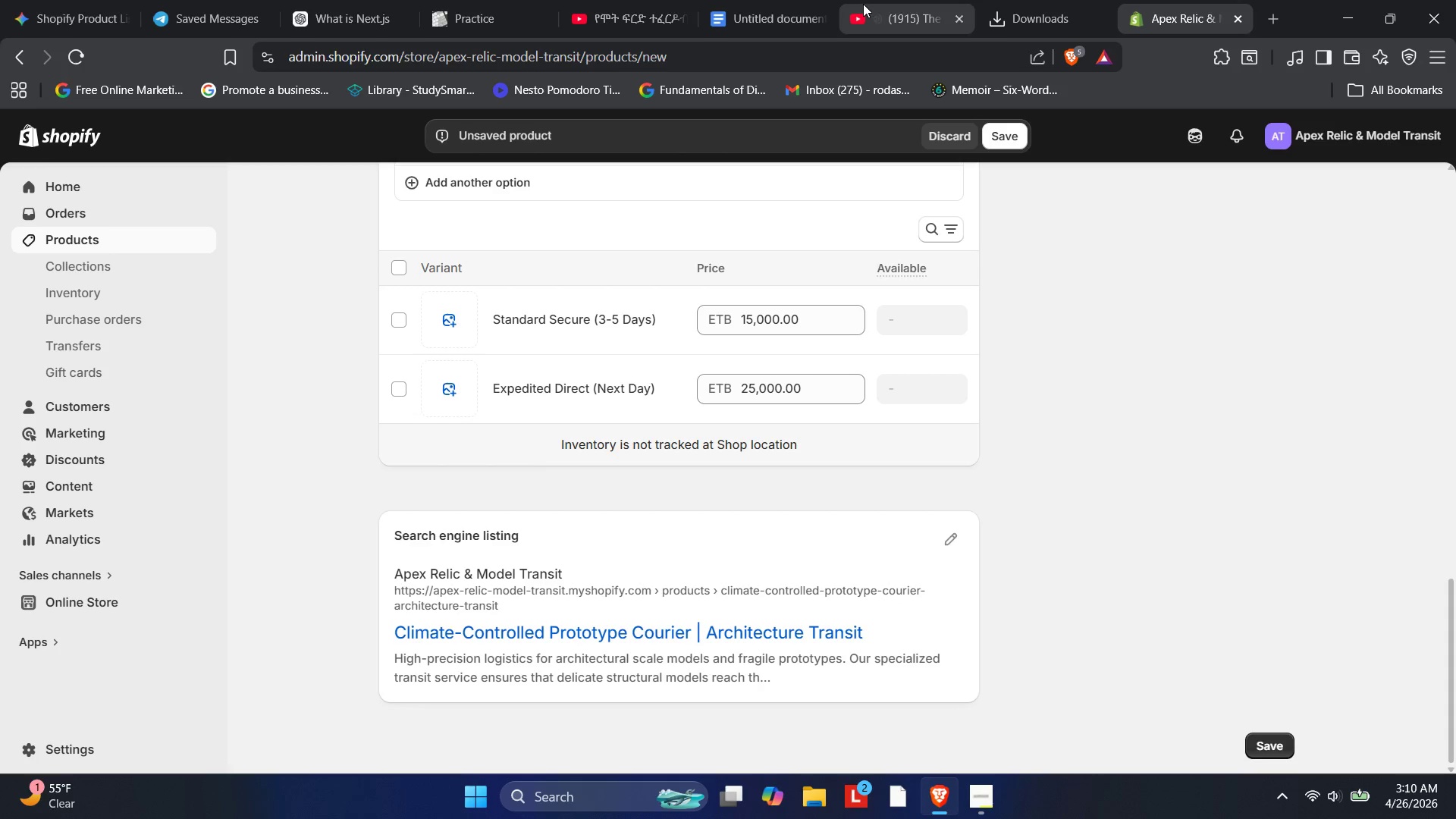 
key(PlayPause)
 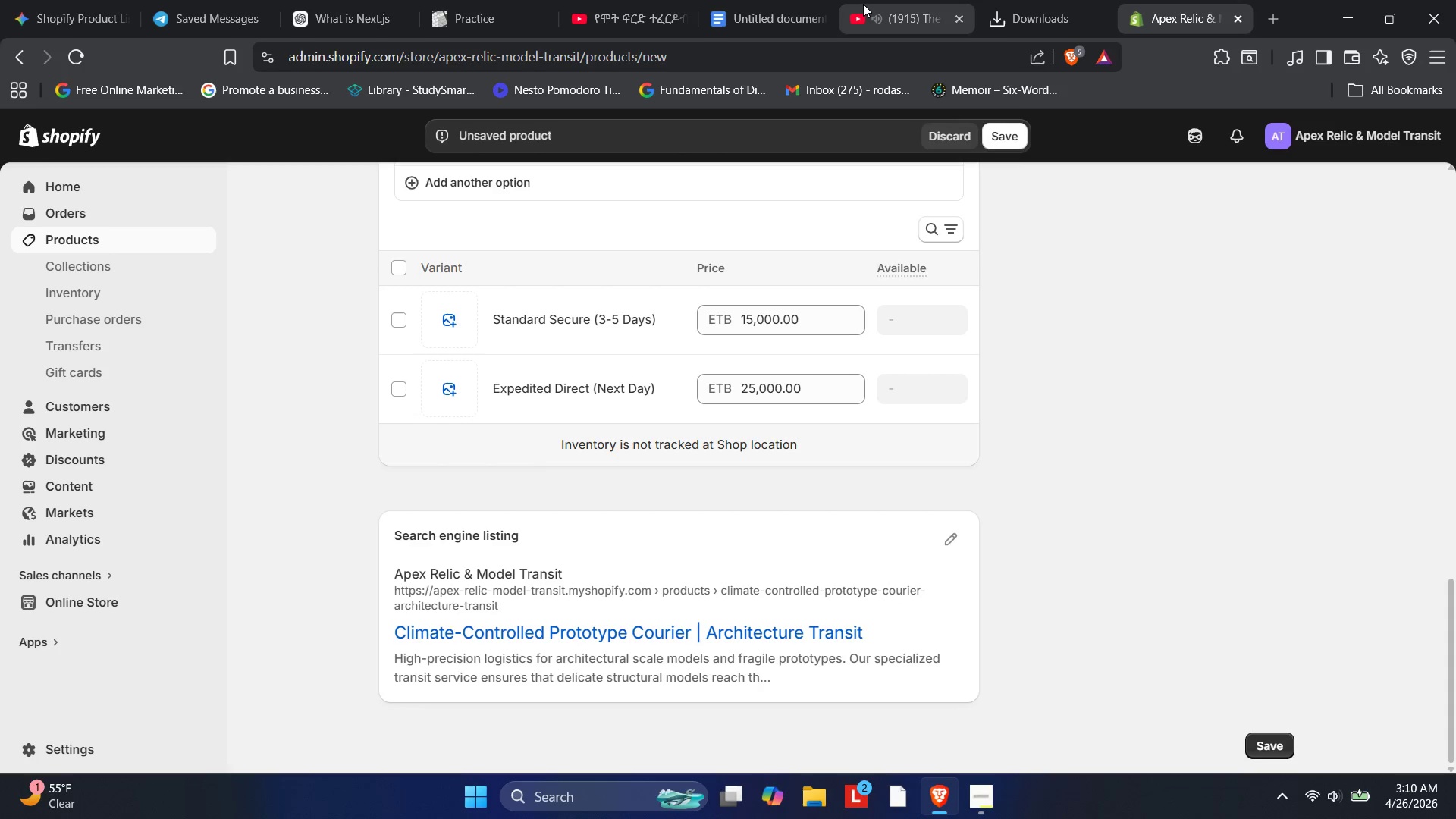 
key(PlayPause)
 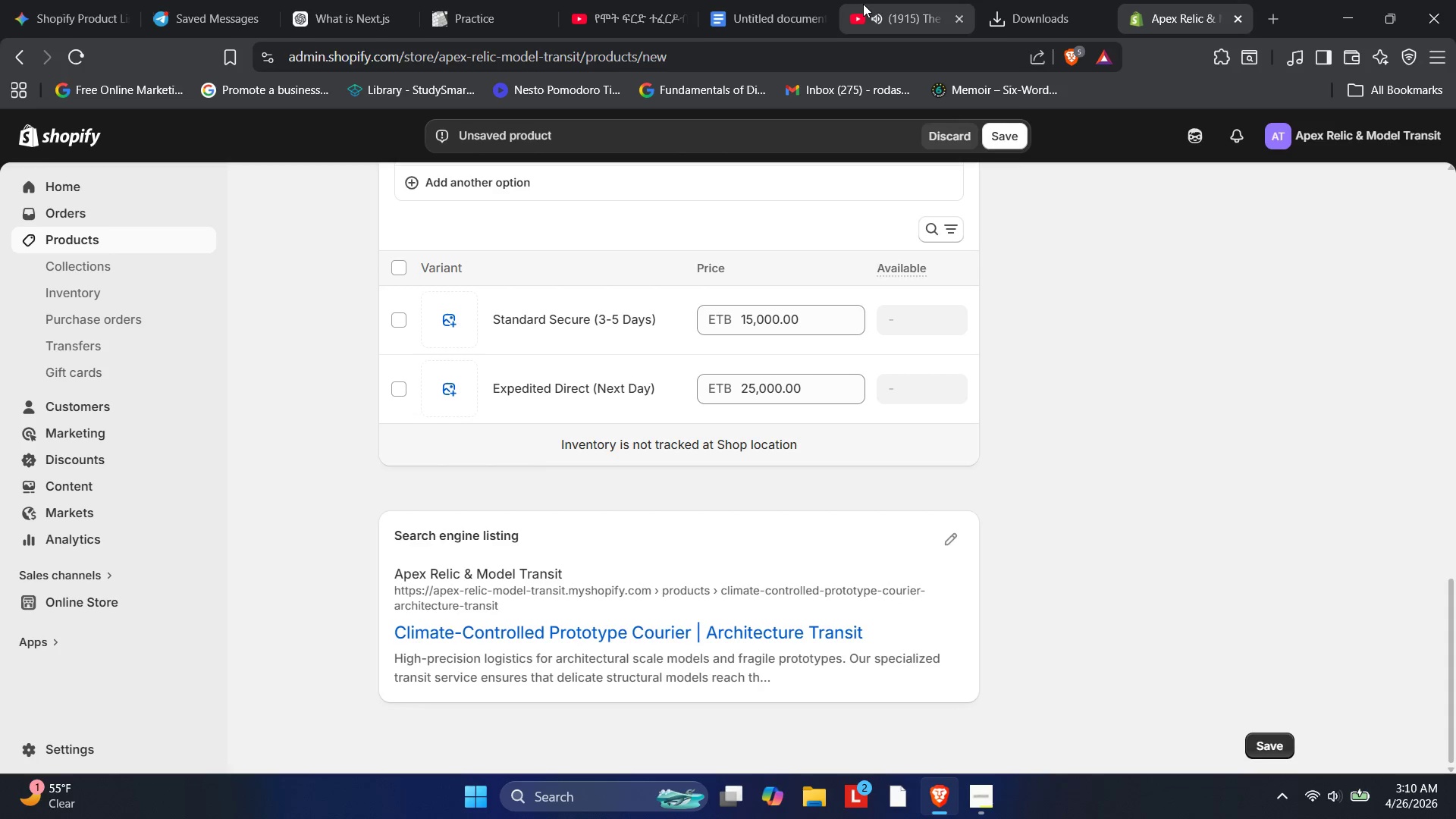 
key(PlayPause)
 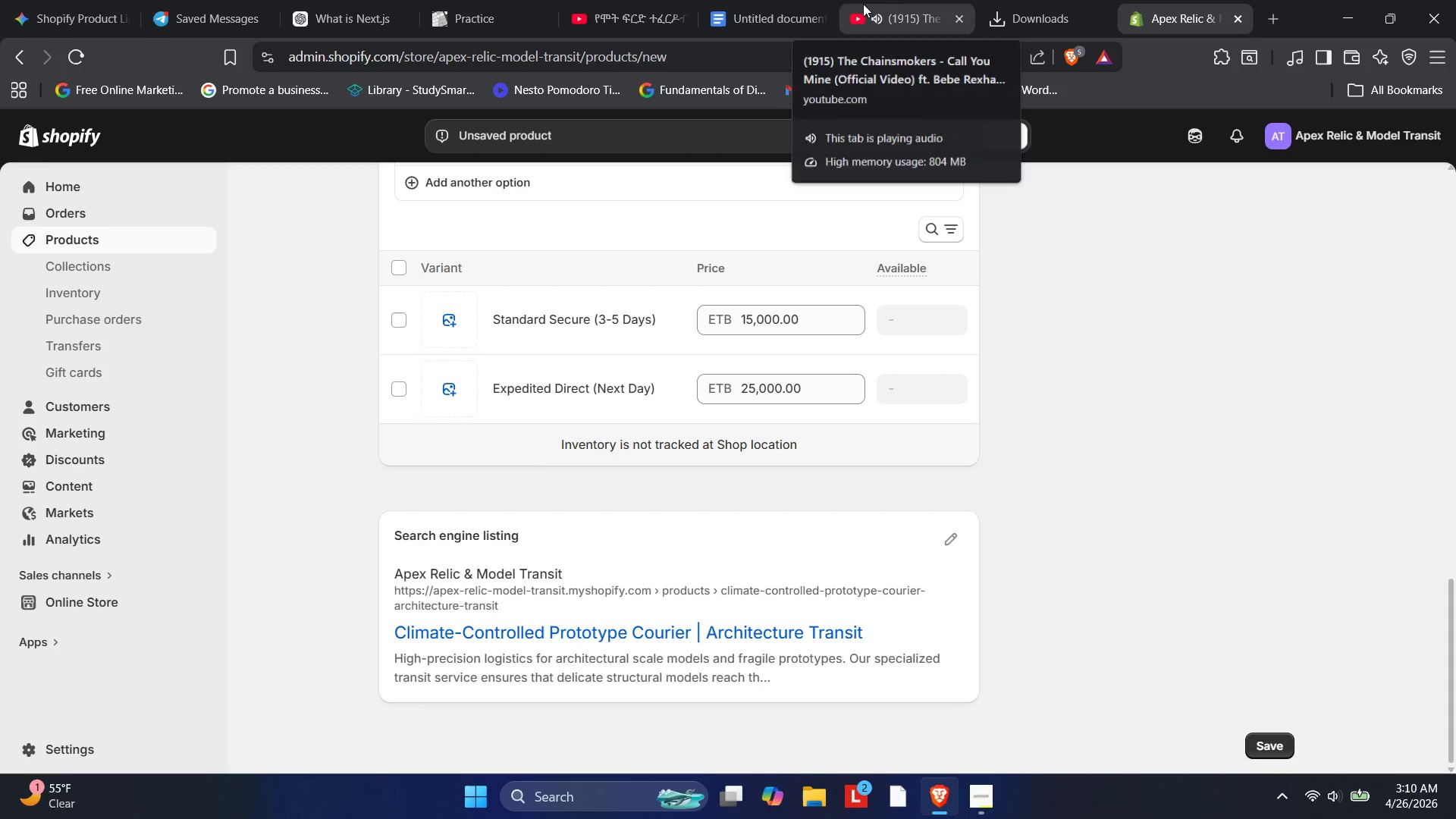 
key(PlayPause)
 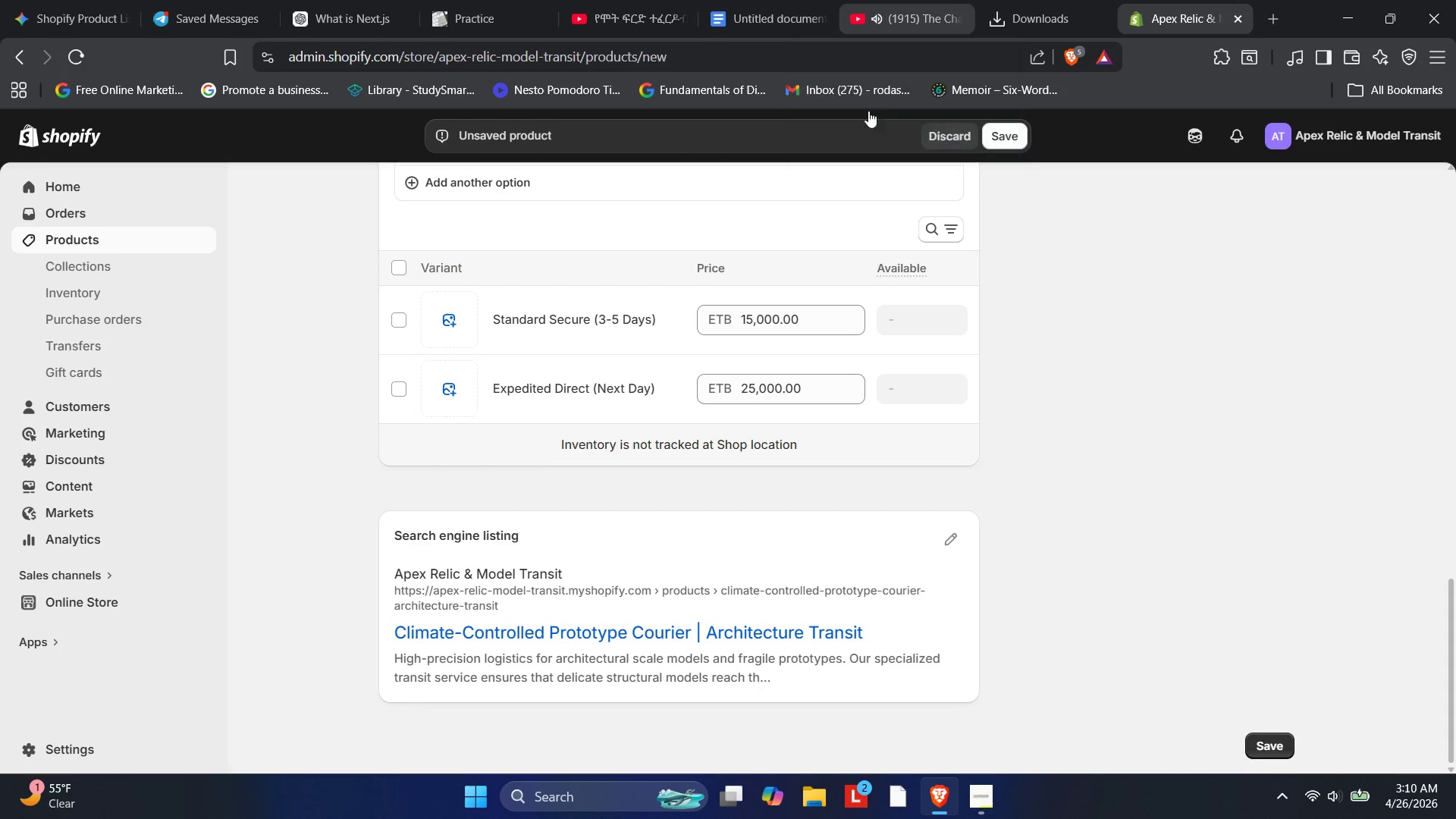 
key(PlayPause)
 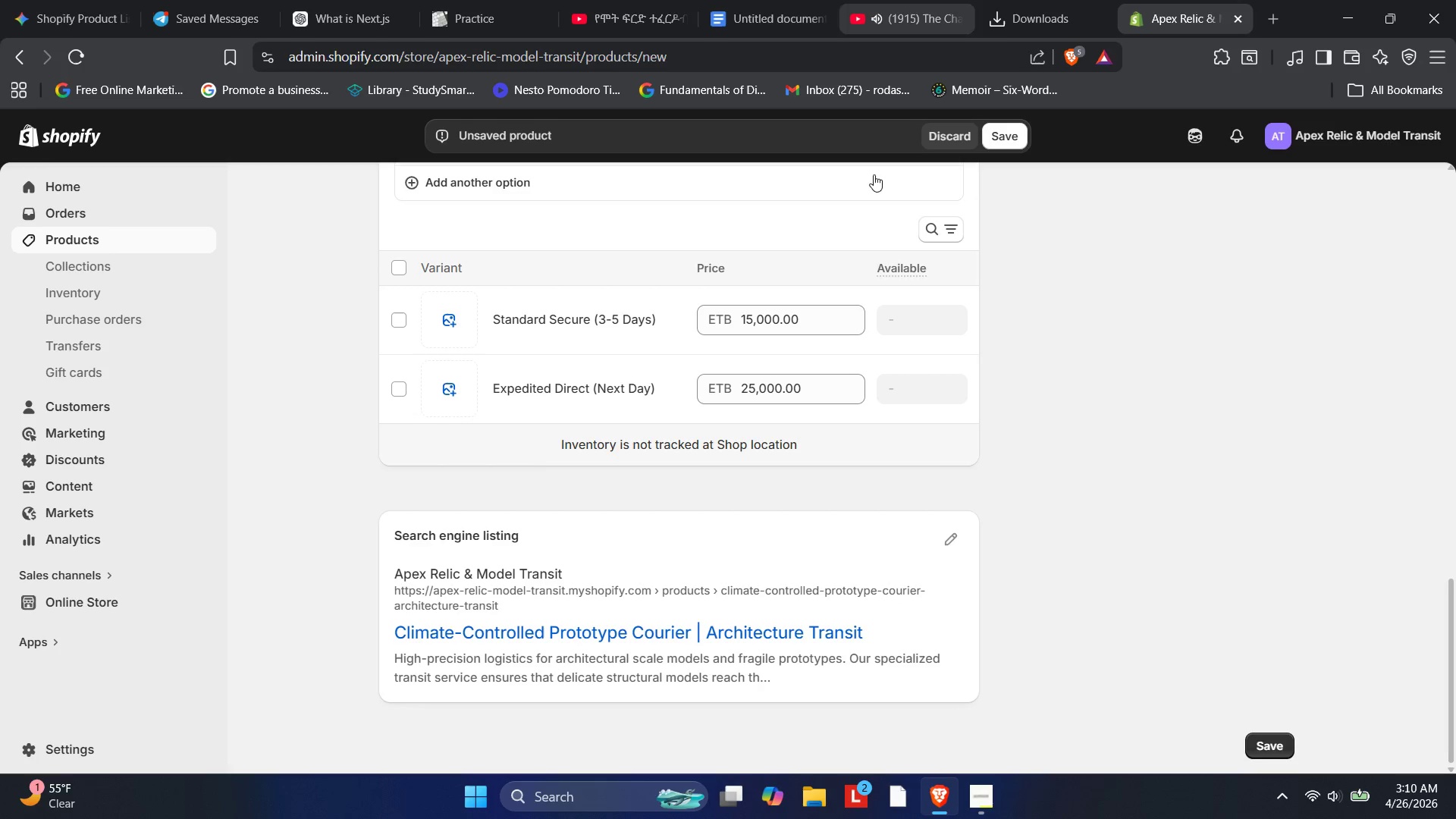 
key(PlayPause)
 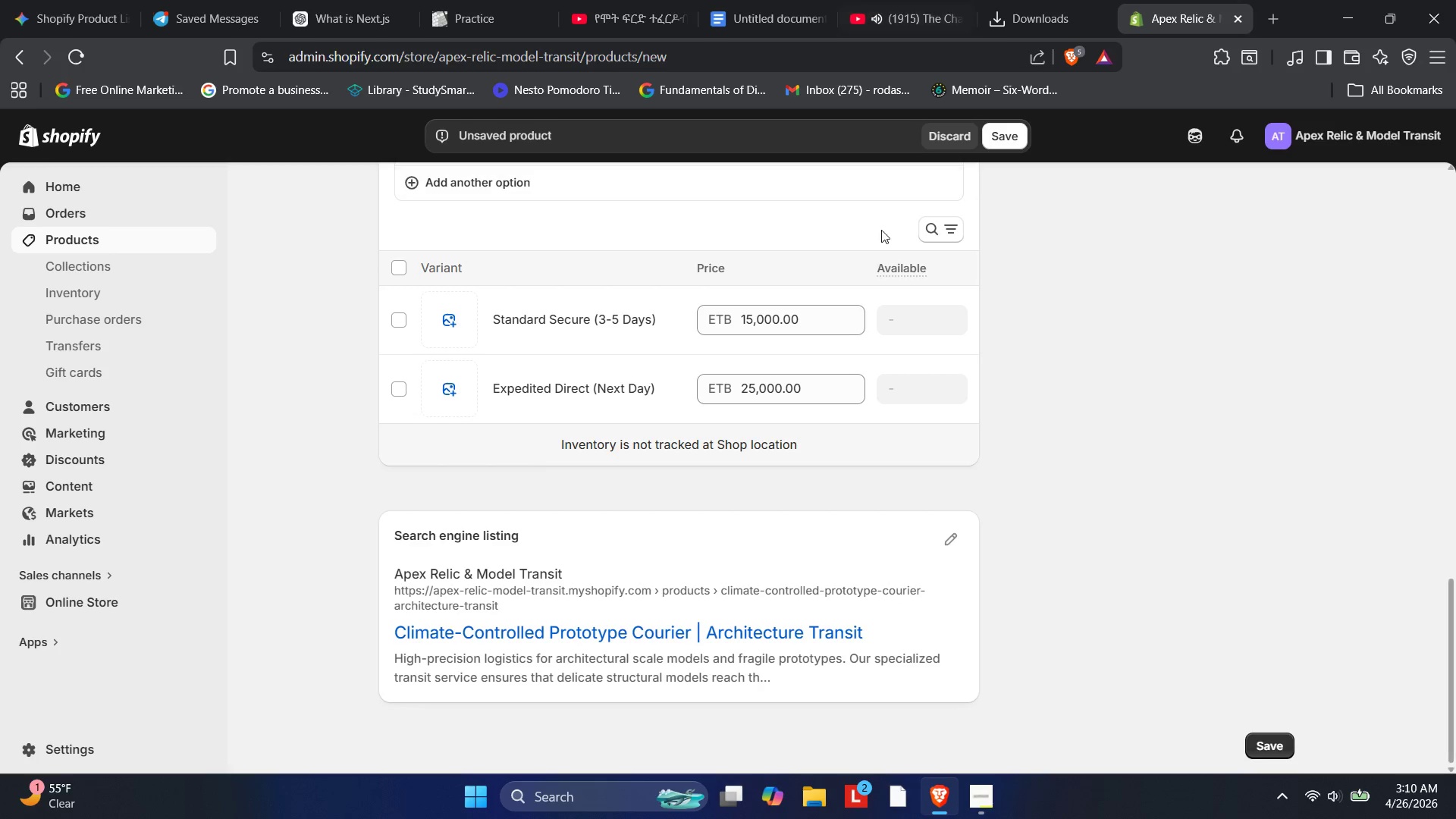 
key(PlayPause)
 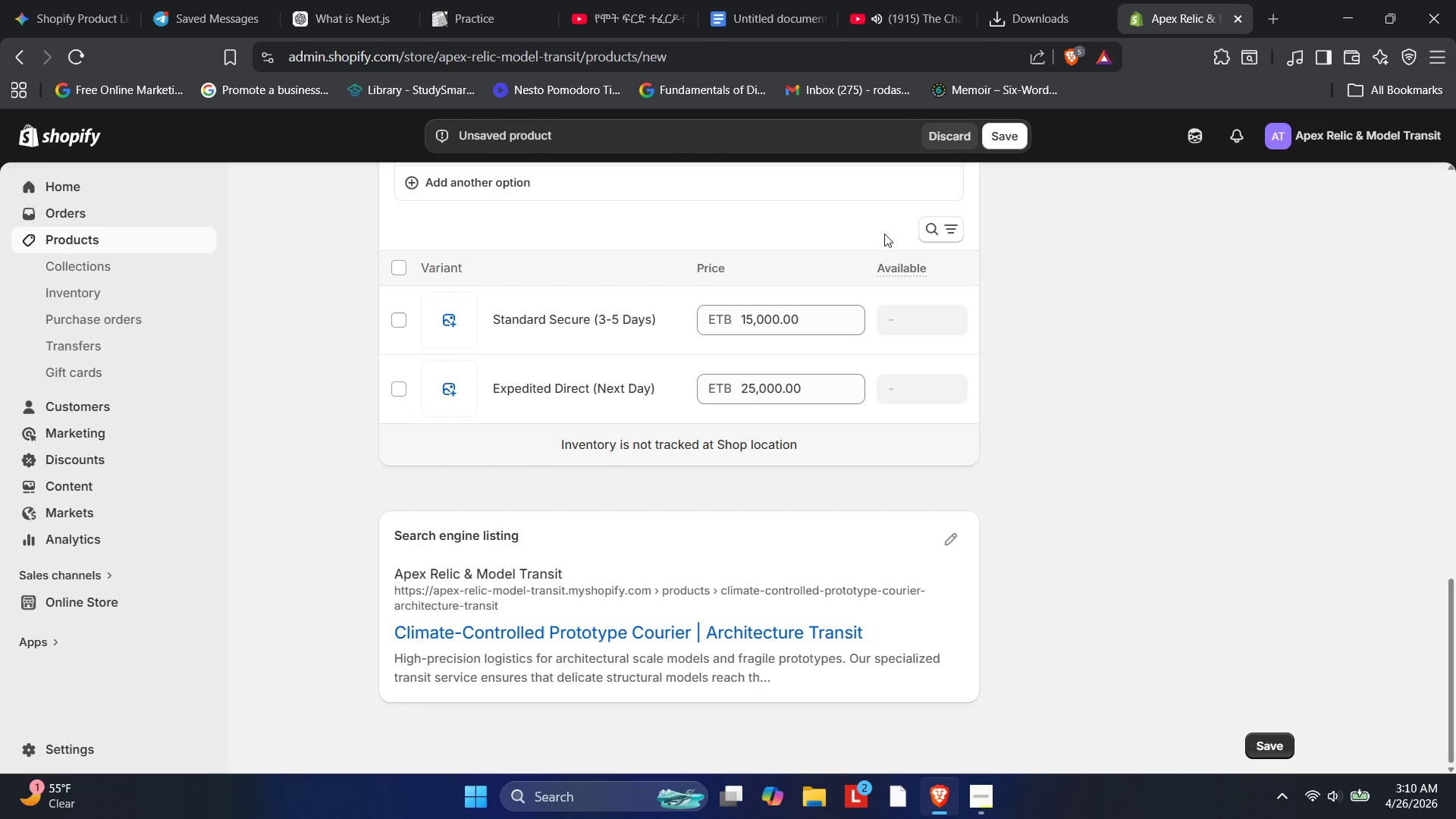 
key(PlayPause)
 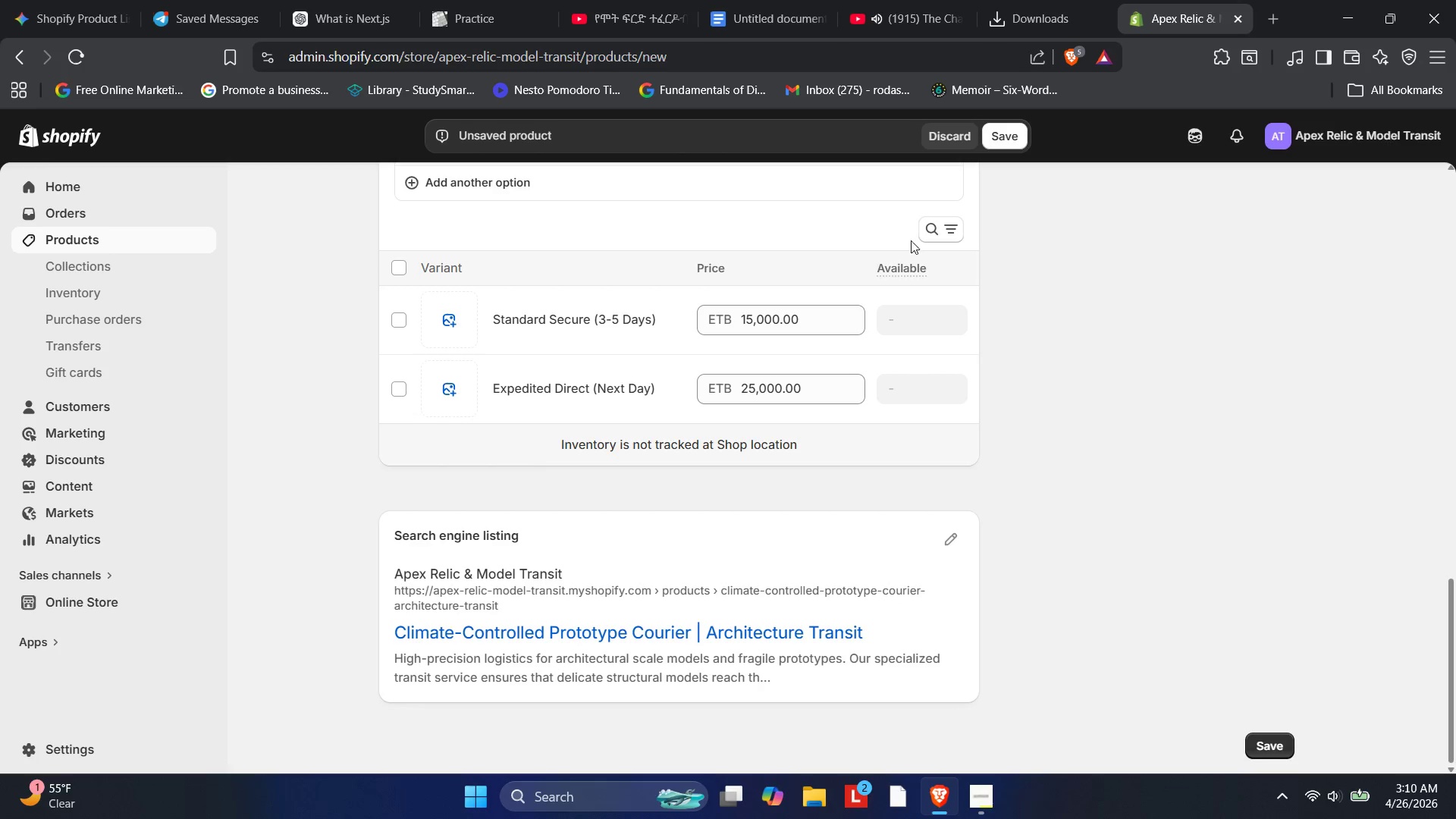 
key(PlayPause)
 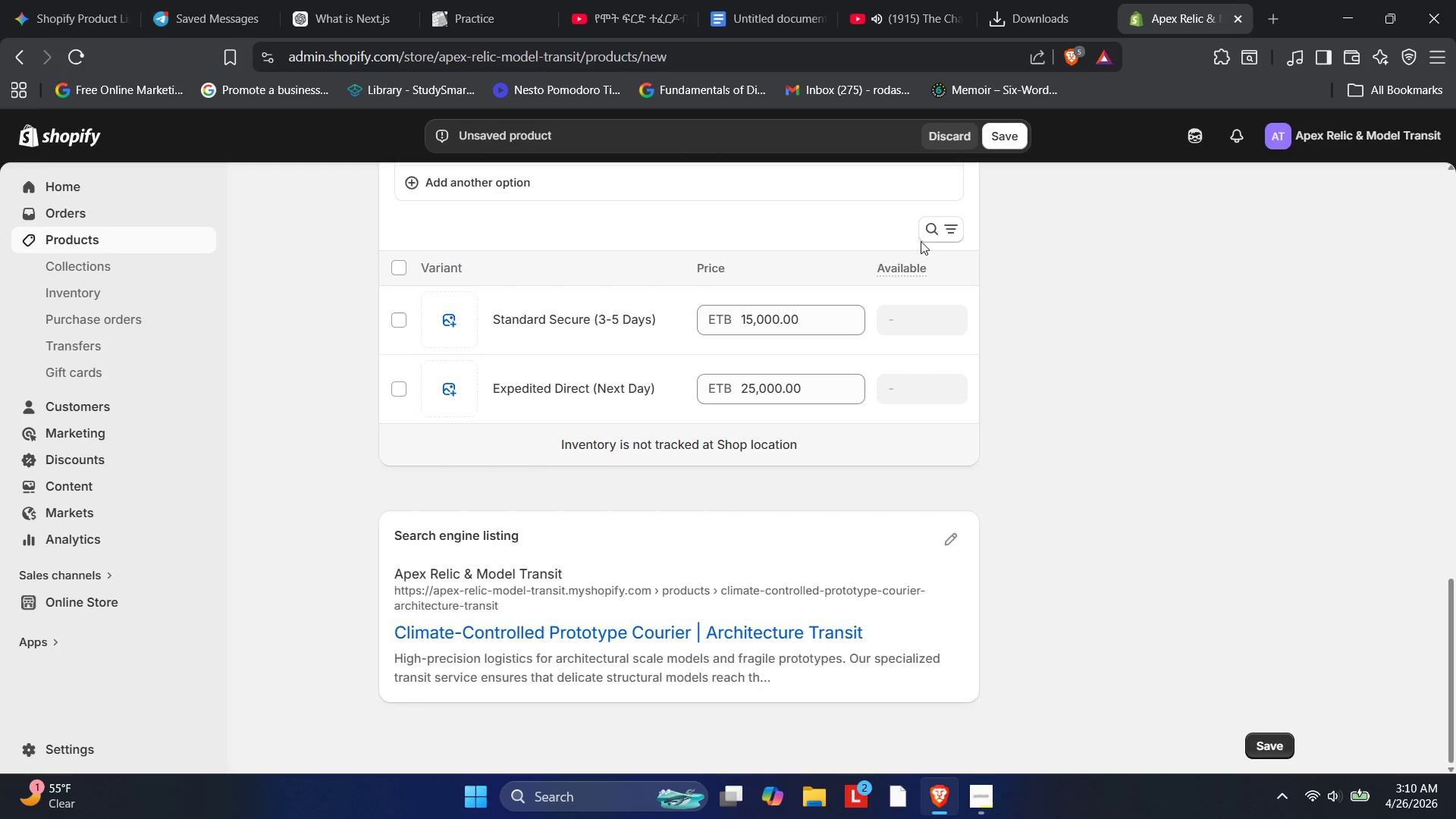 
key(PlayPause)
 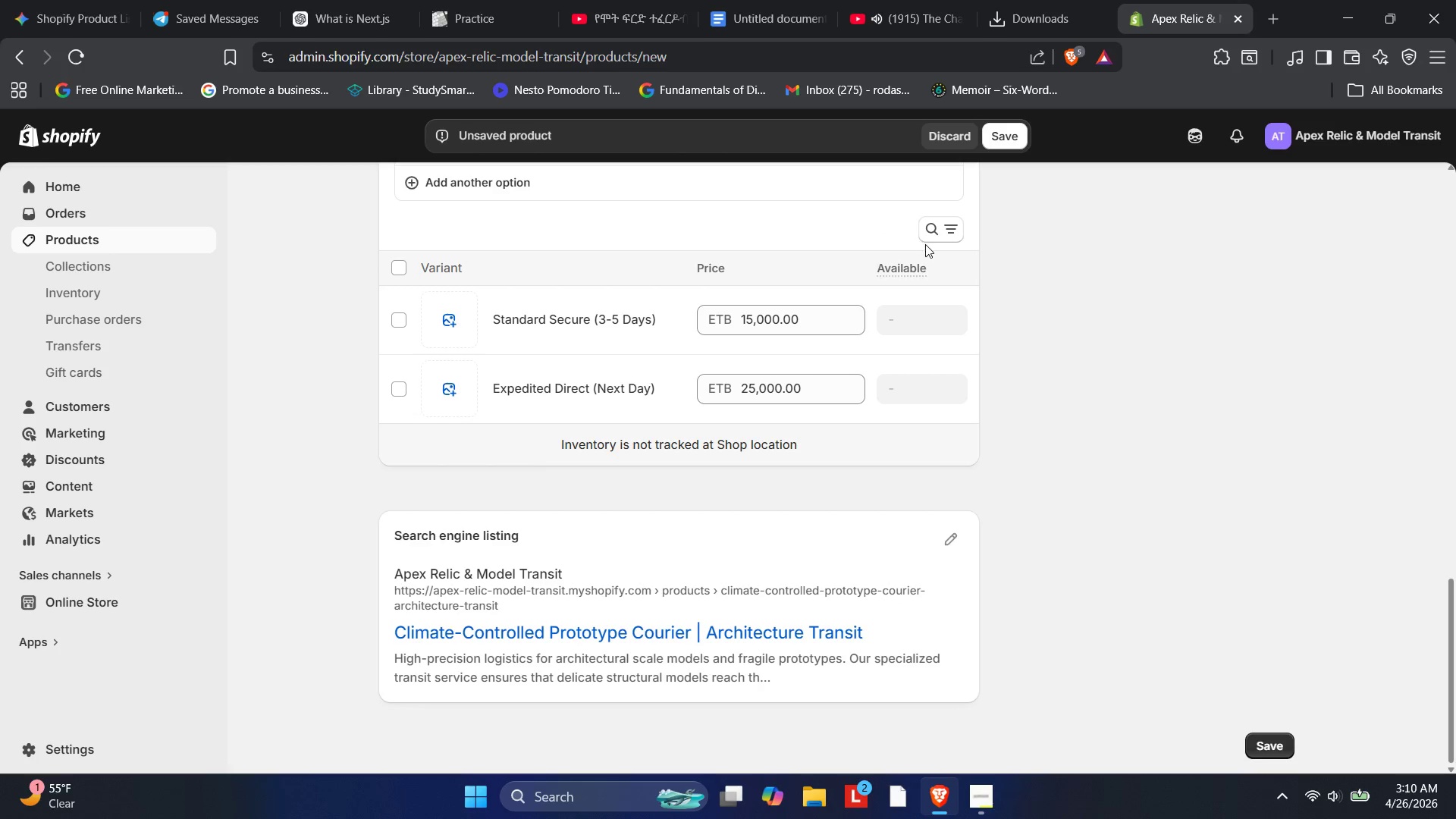 
key(PlayPause)
 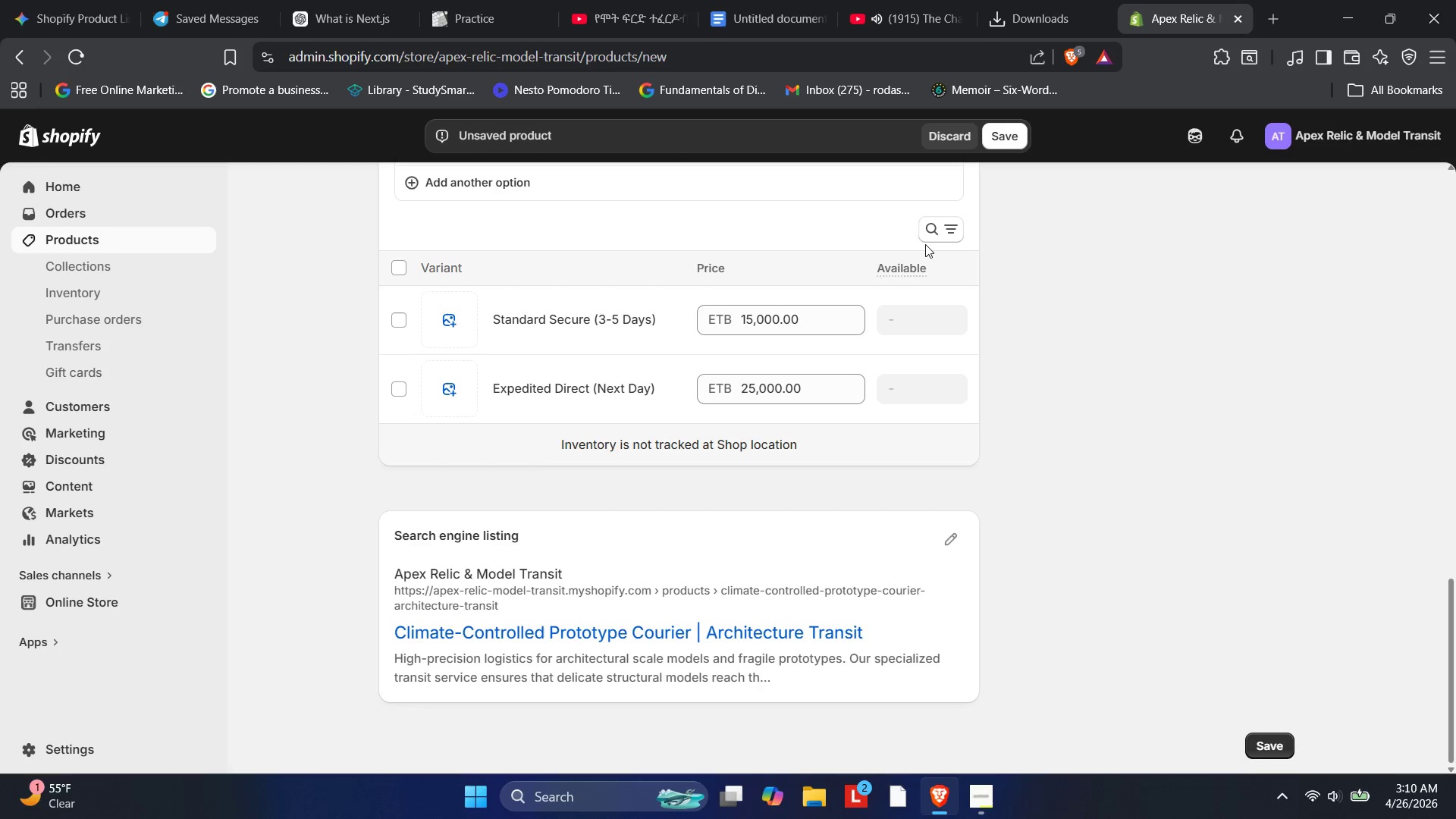 
key(PlayPause)
 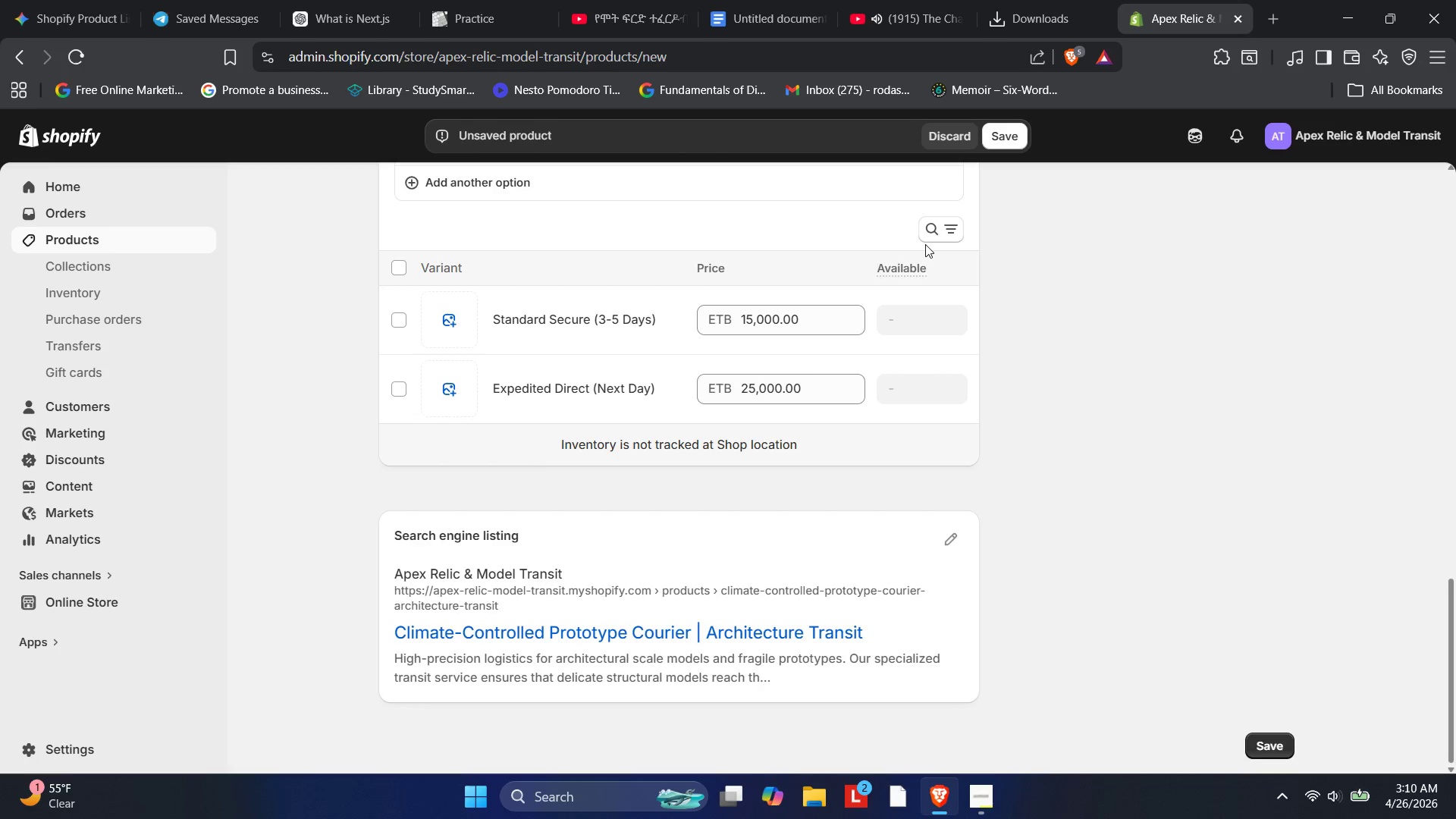 
key(PlayPause)
 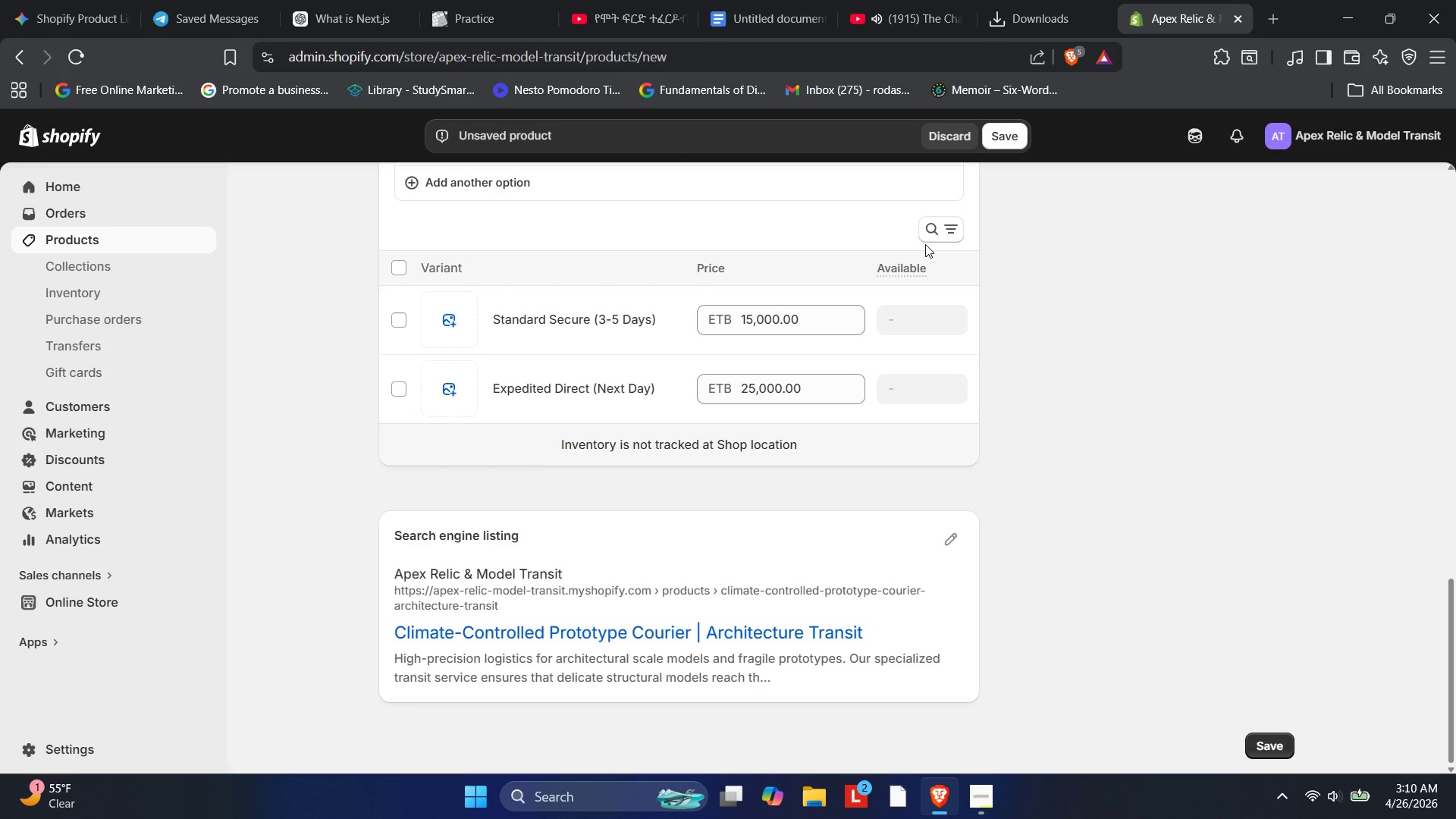 
key(PlayPause)
 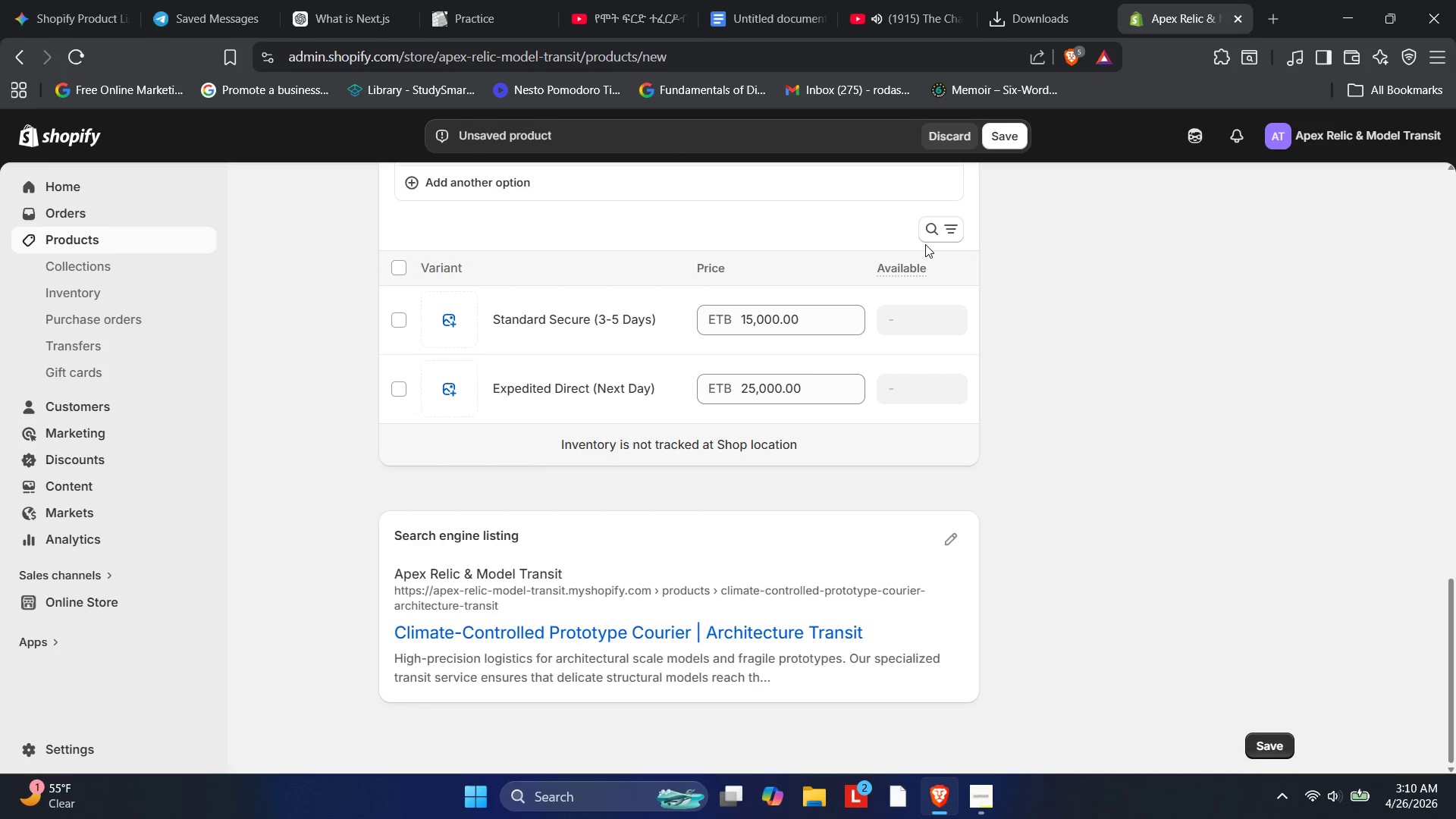 
key(PlayPause)
 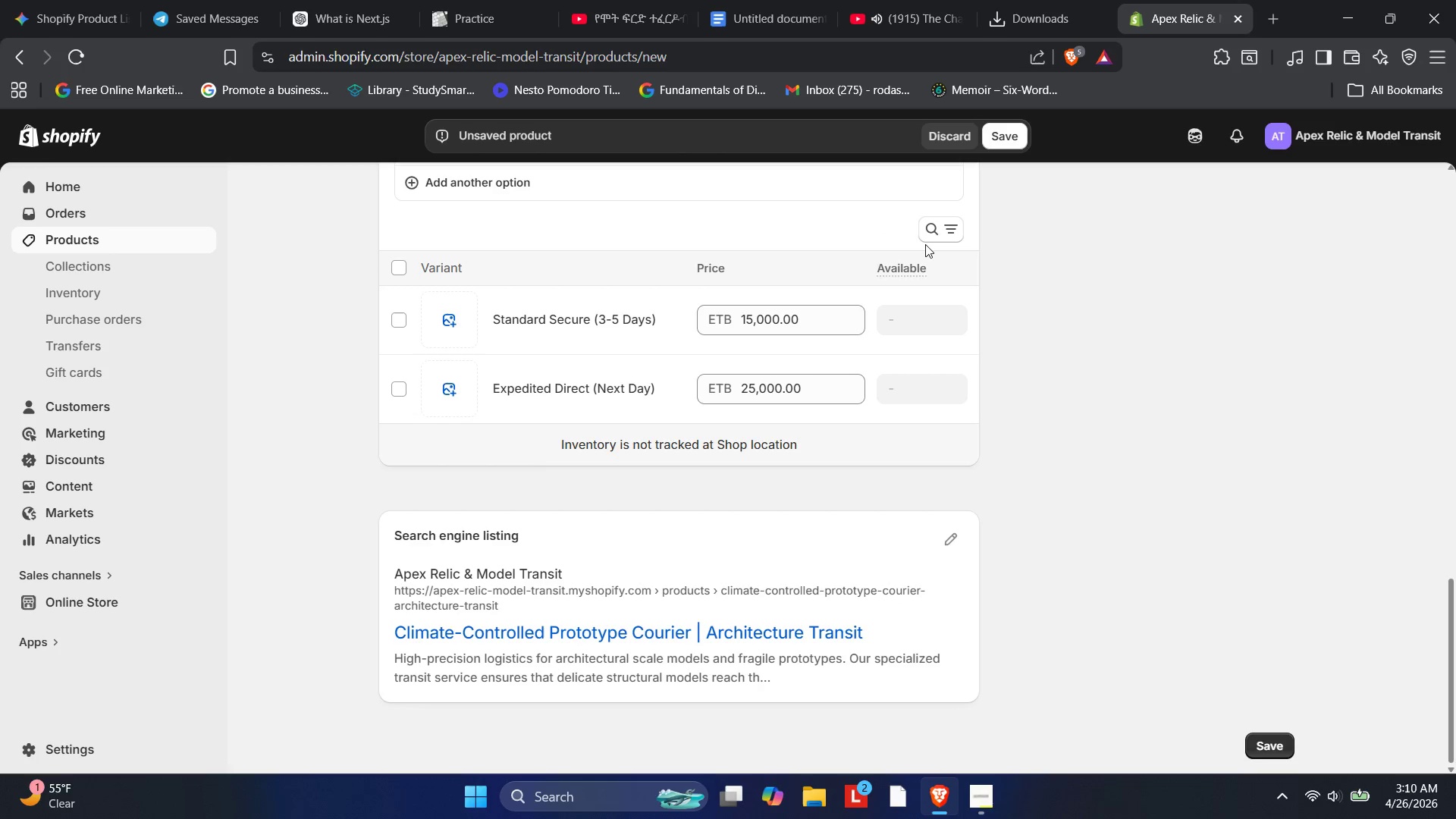 
key(PlayPause)
 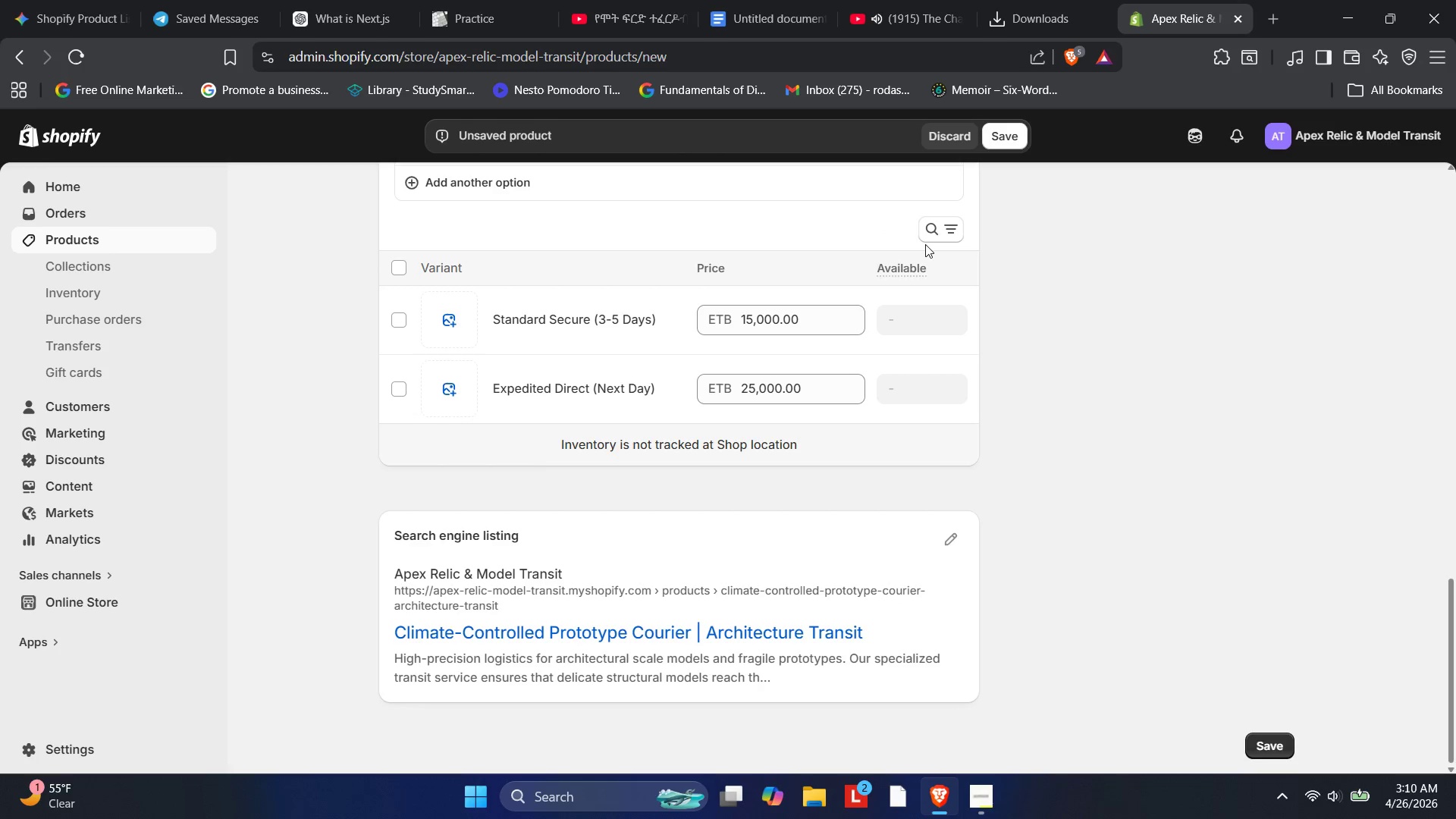 
key(PlayPause)
 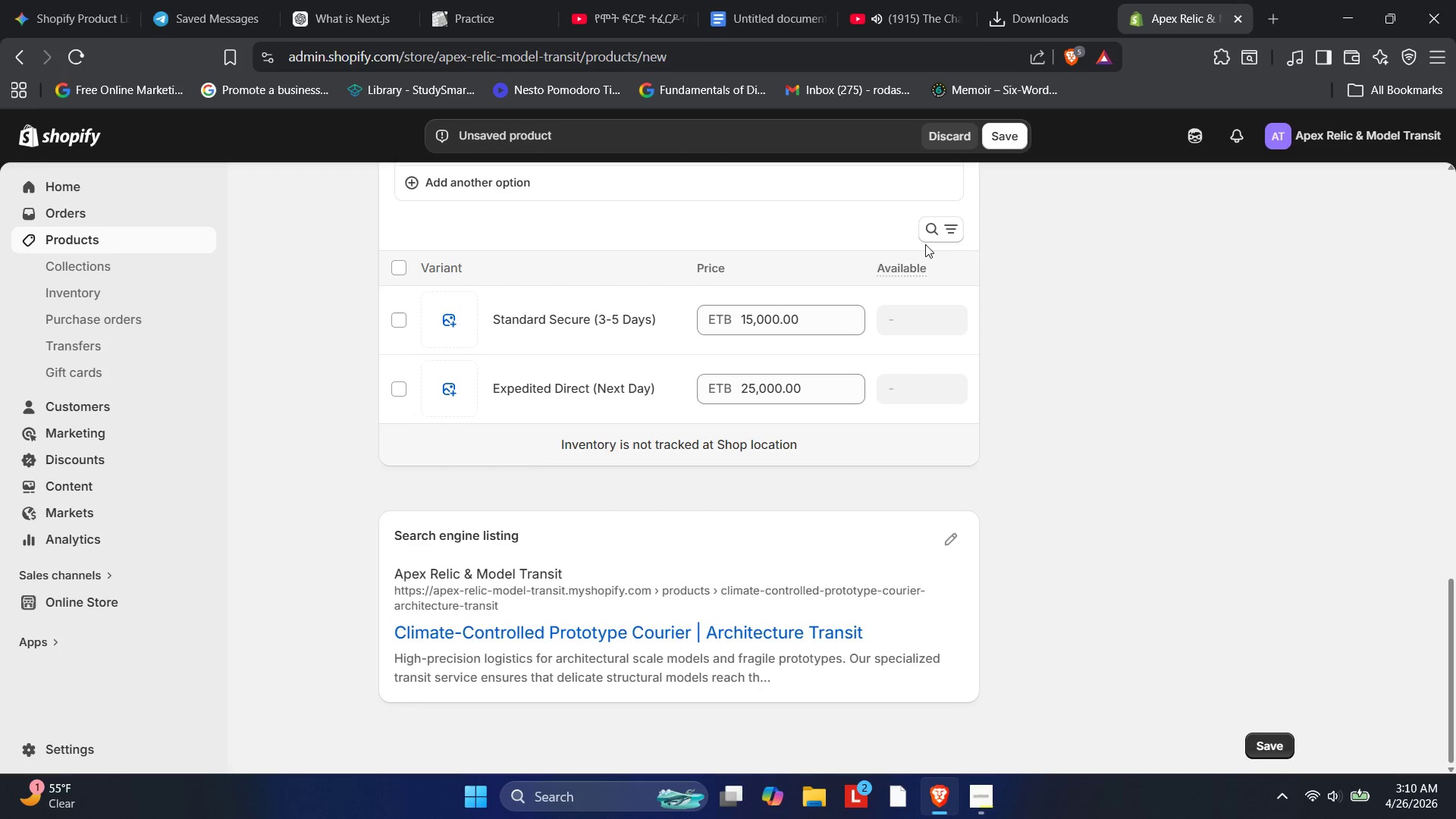 
key(PlayPause)
 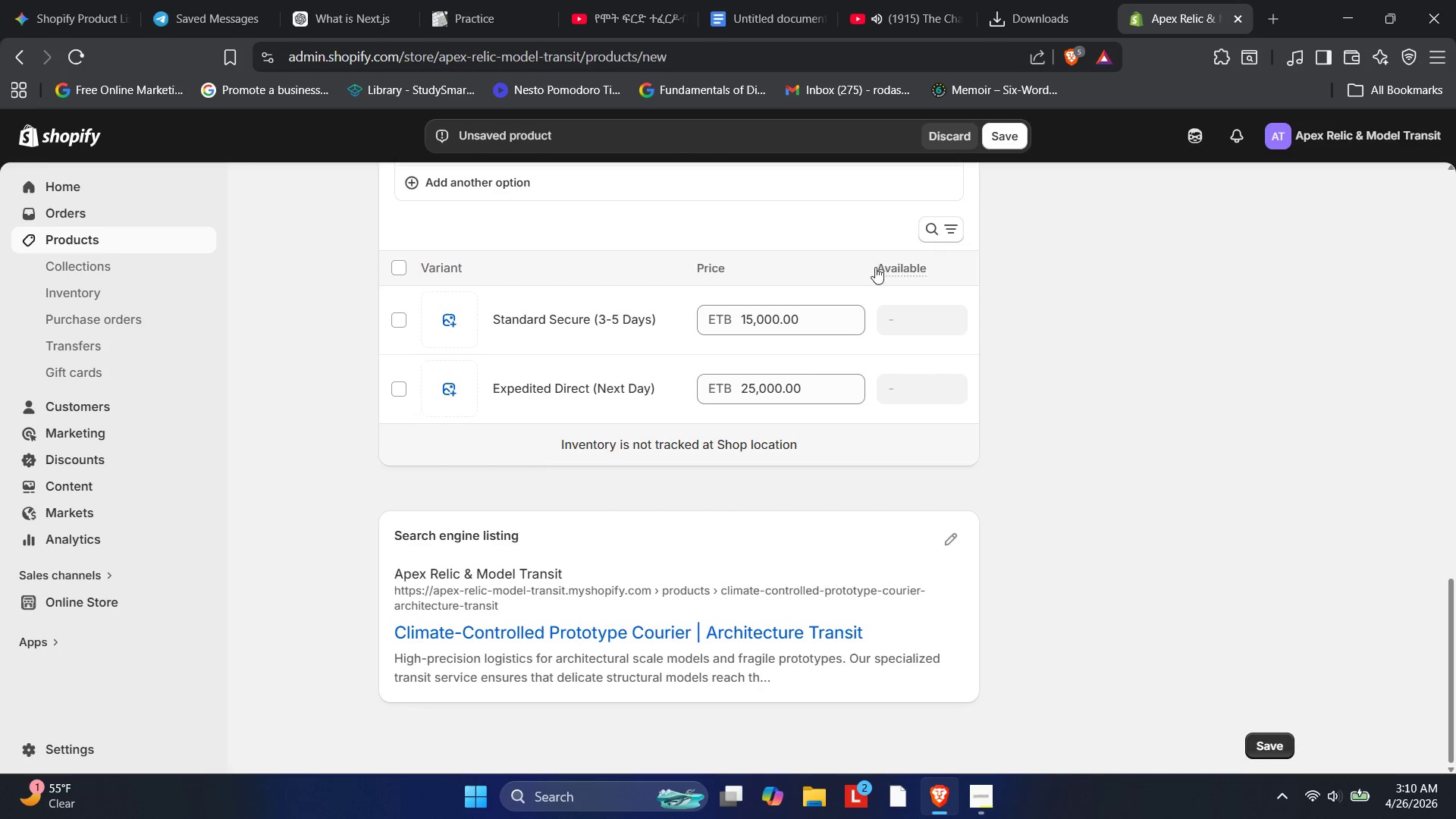 
key(PlayPause)
 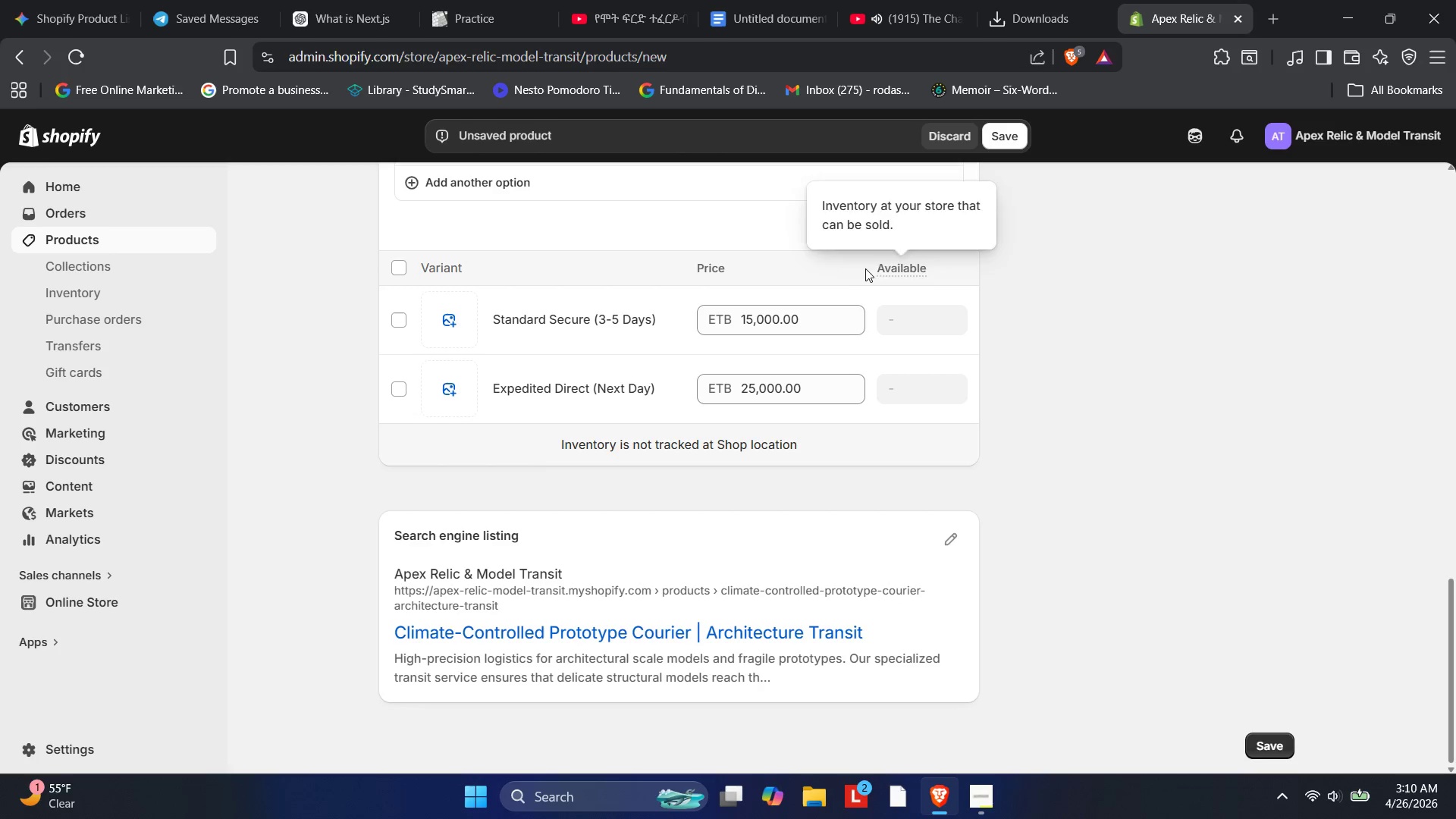 
key(PlayPause)
 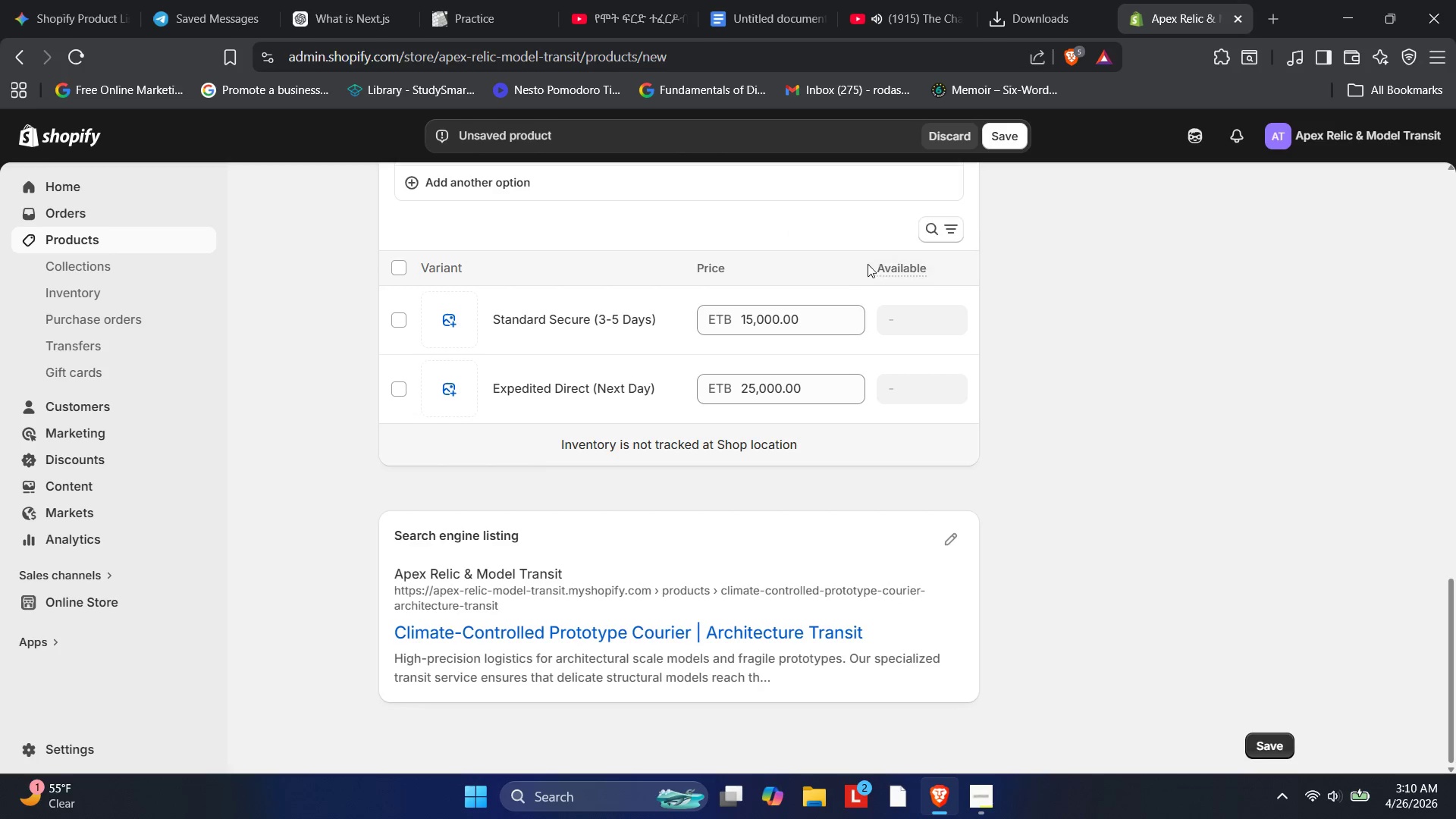 
key(PlayPause)
 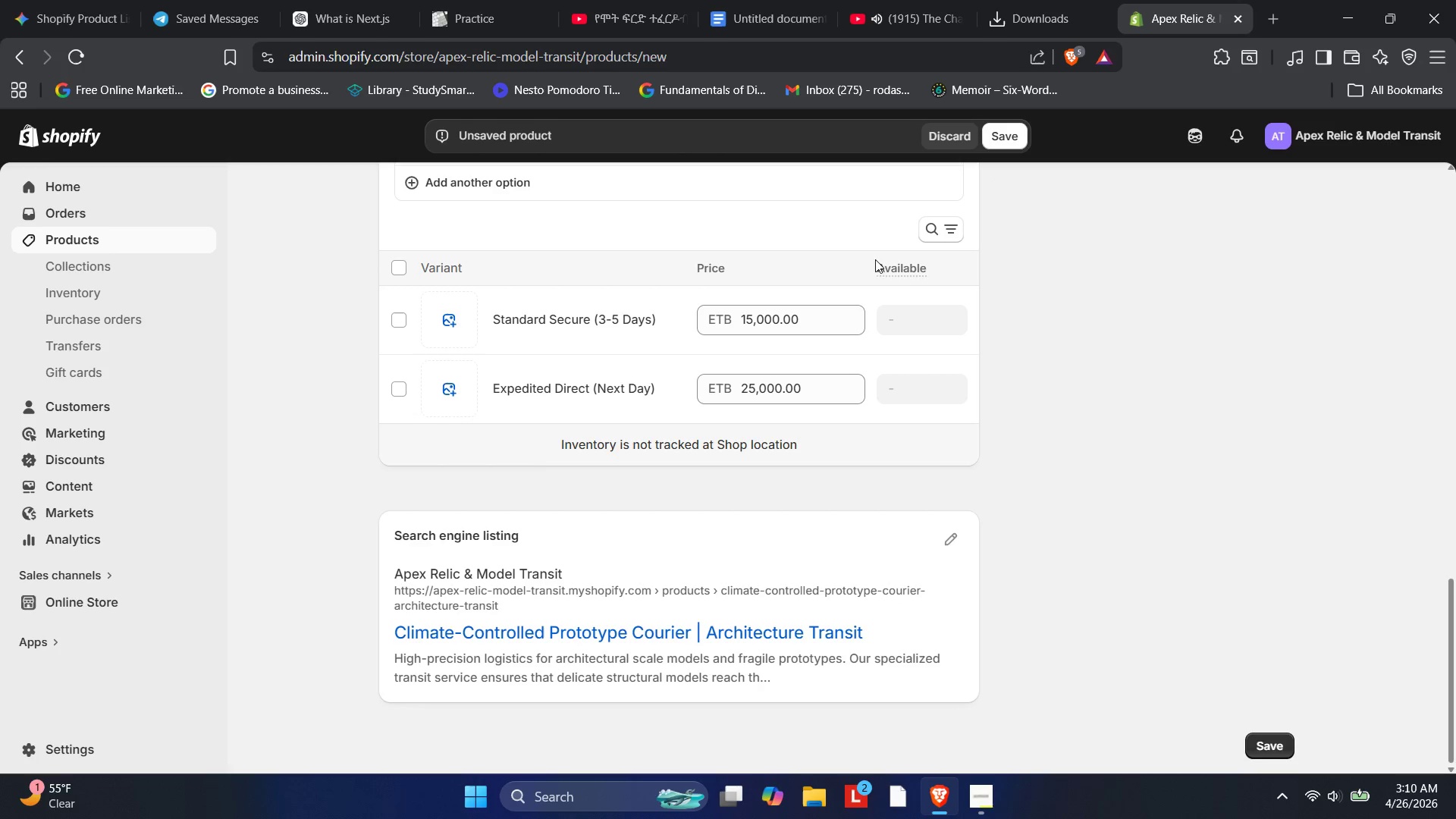 
key(PlayPause)
 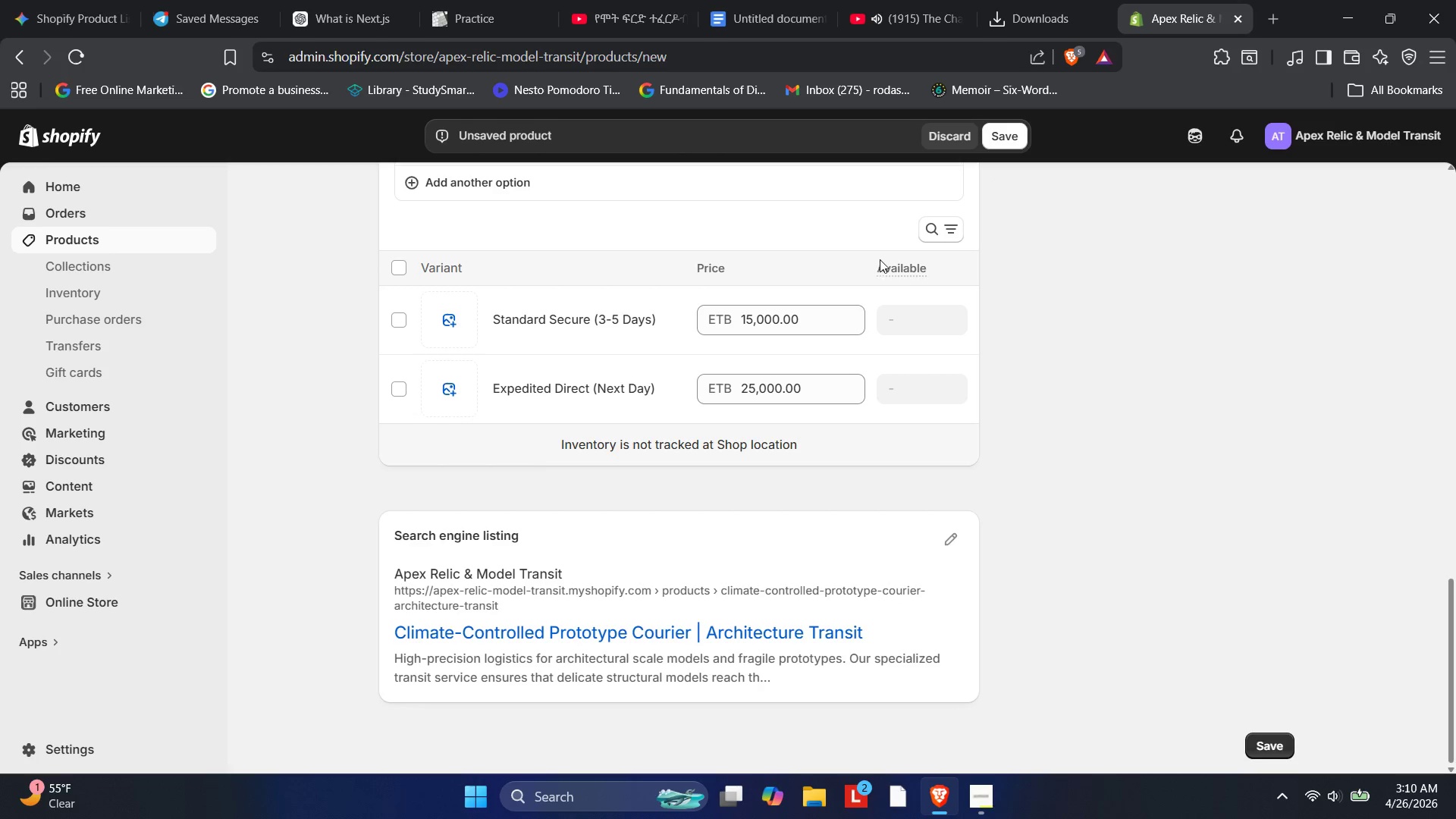 
key(PlayPause)
 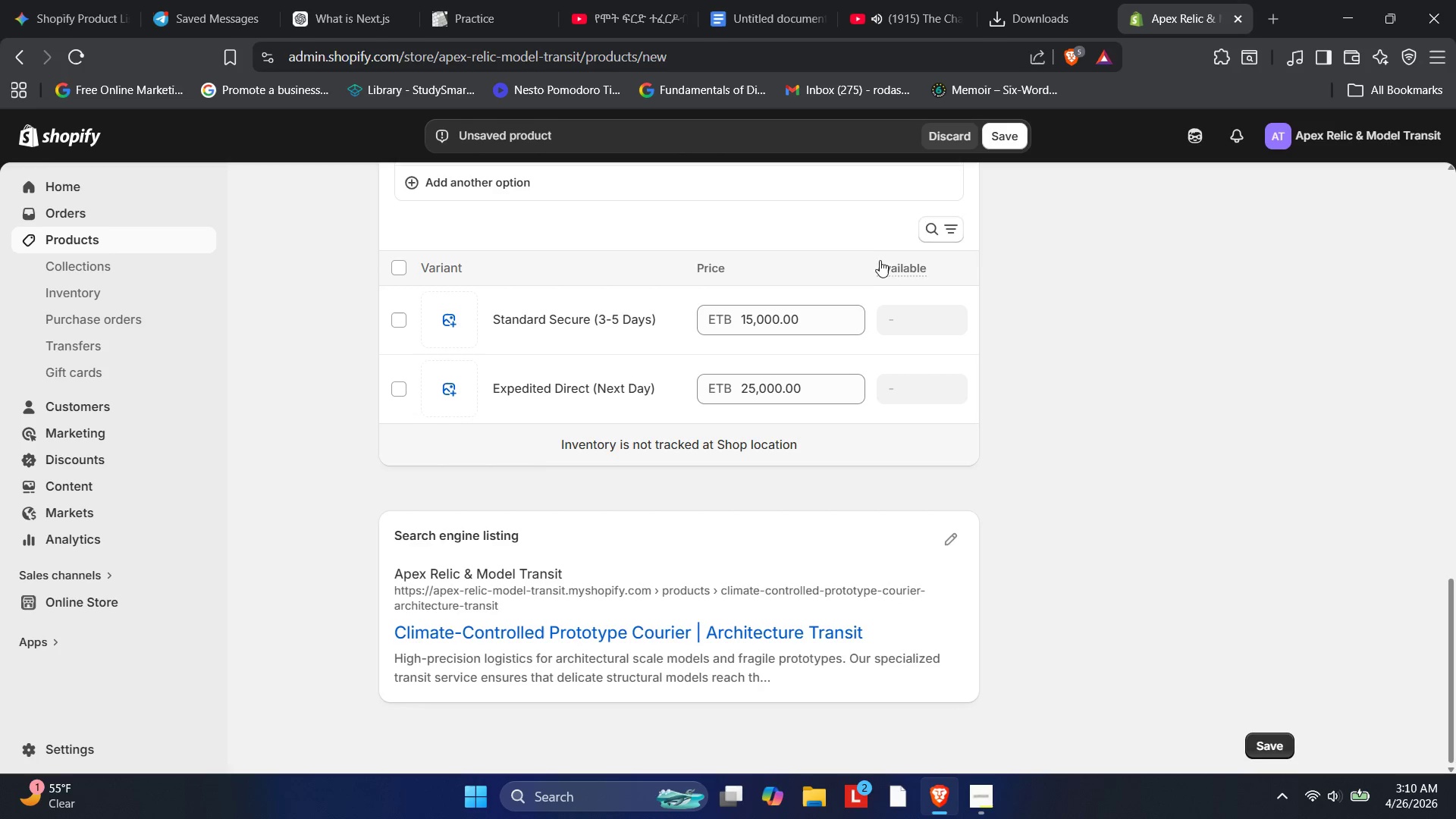 
key(PlayPause)
 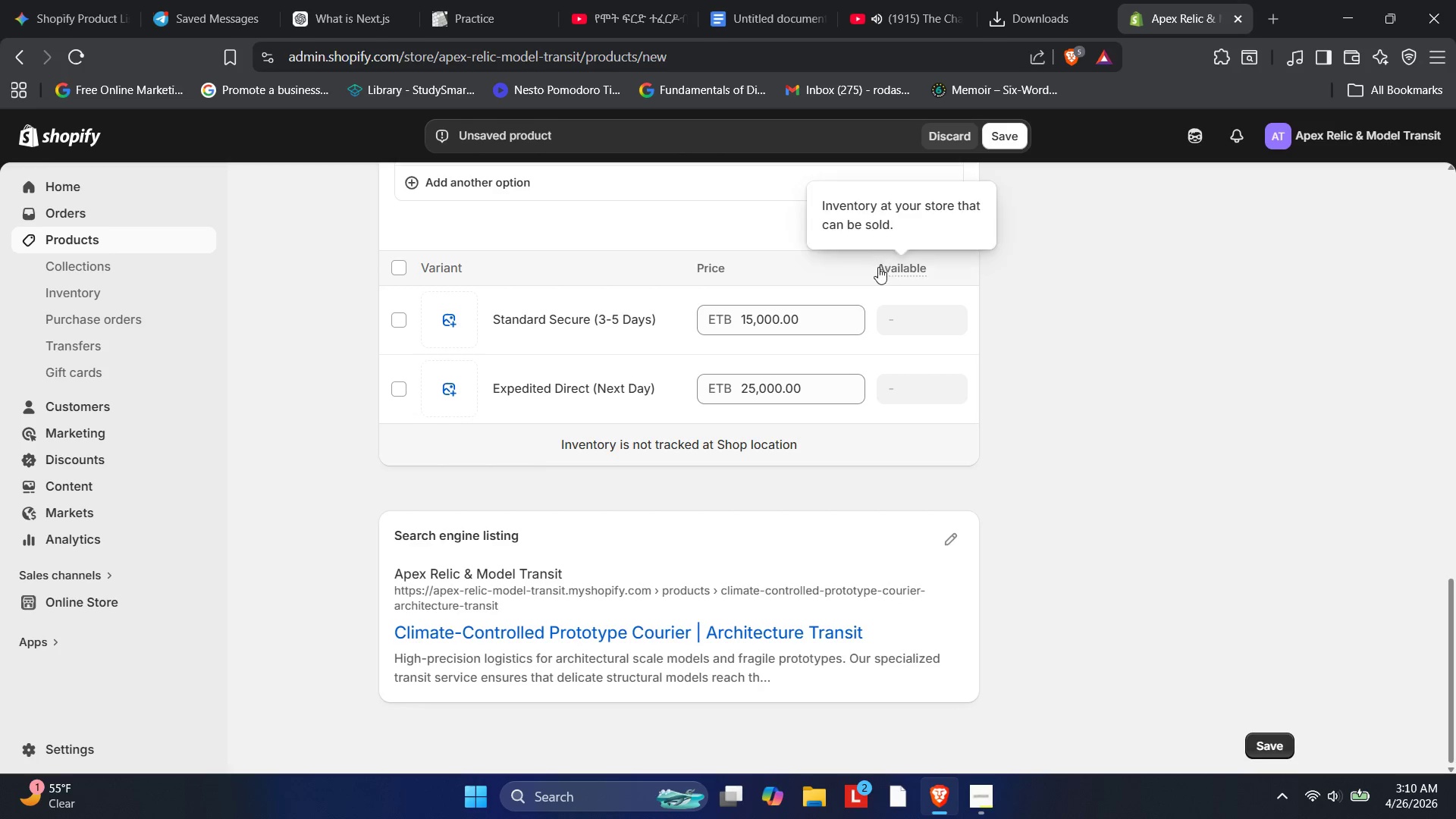 
key(PlayPause)
 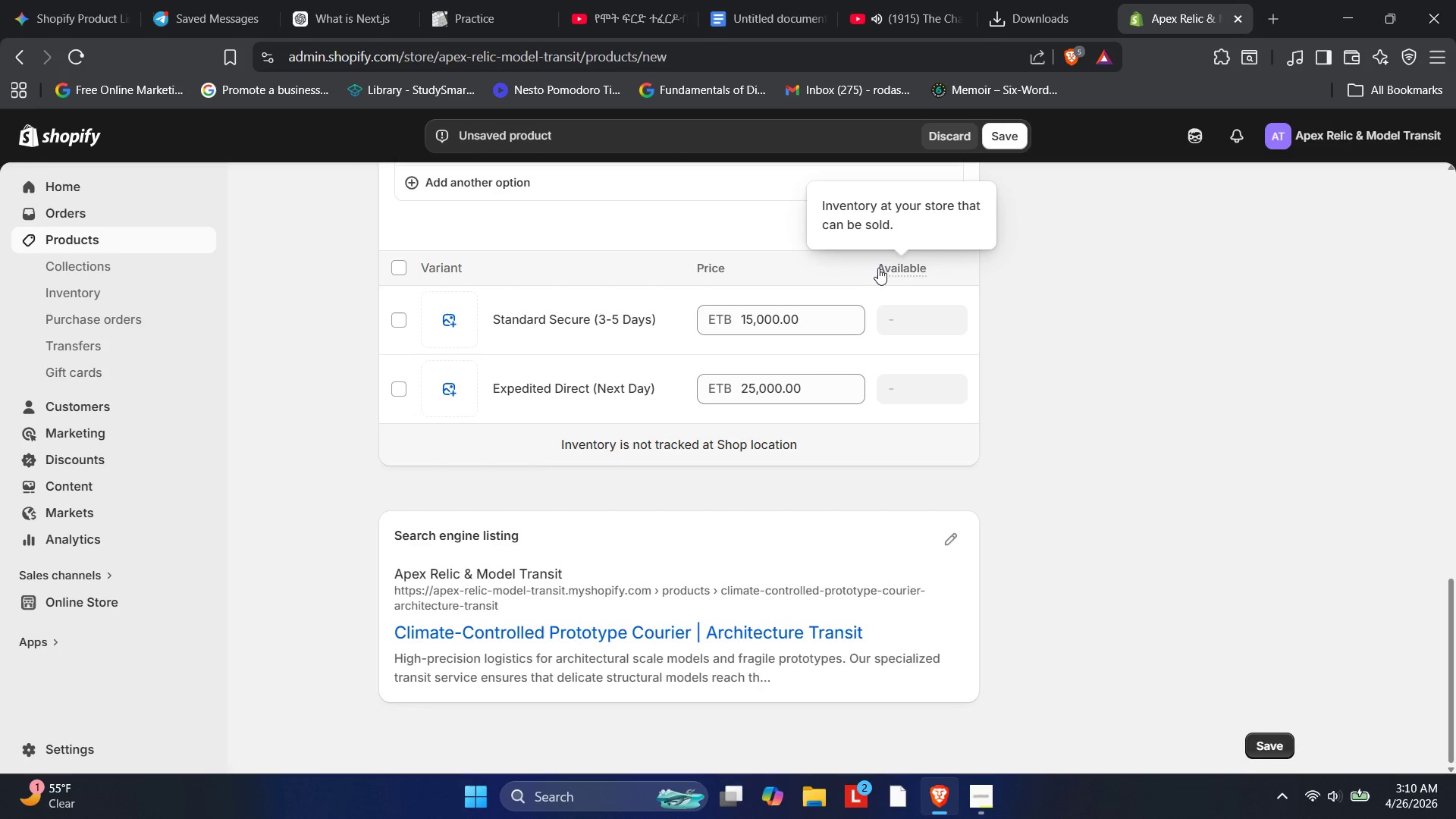 
key(PlayPause)
 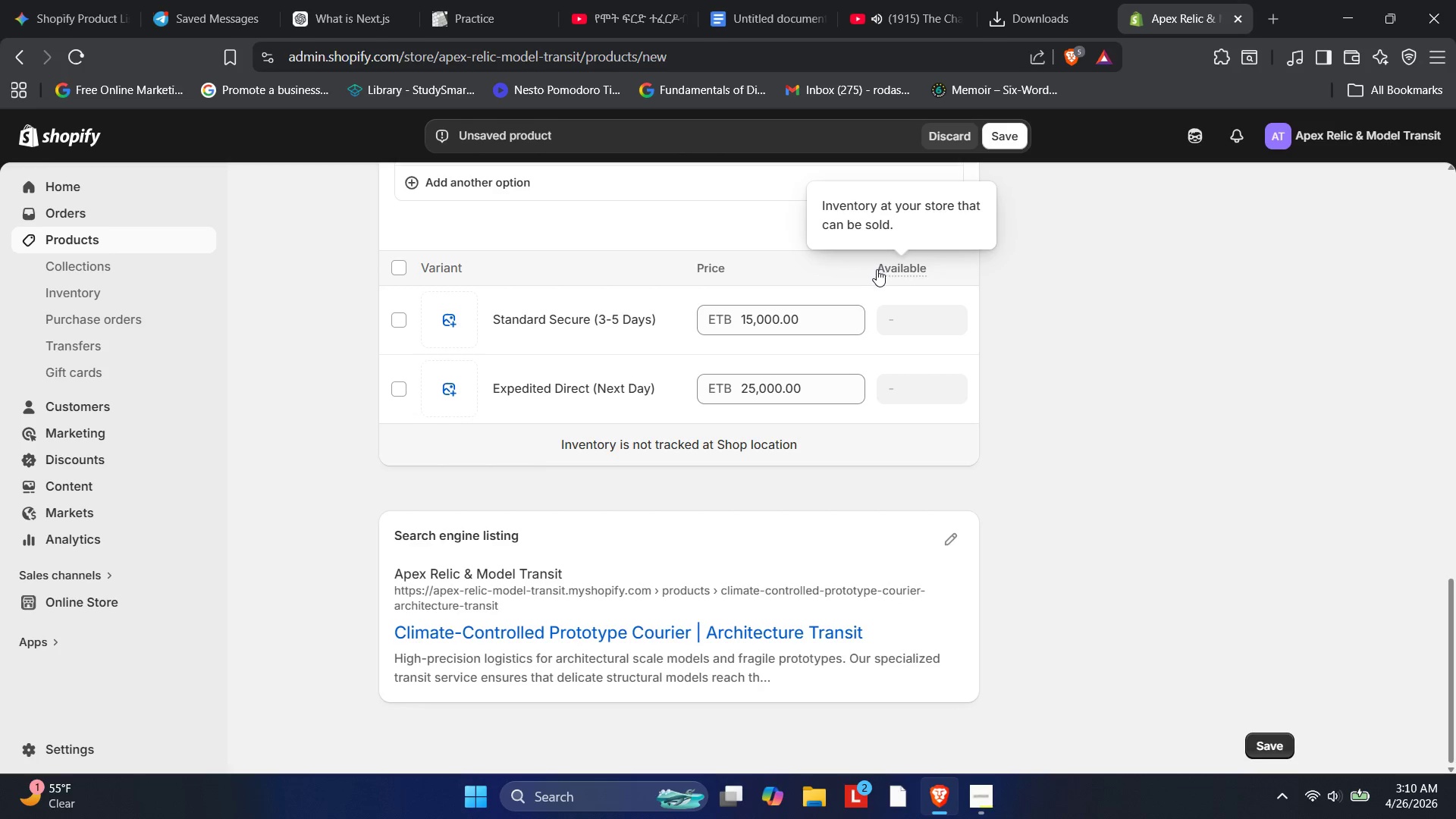 
key(PlayPause)
 